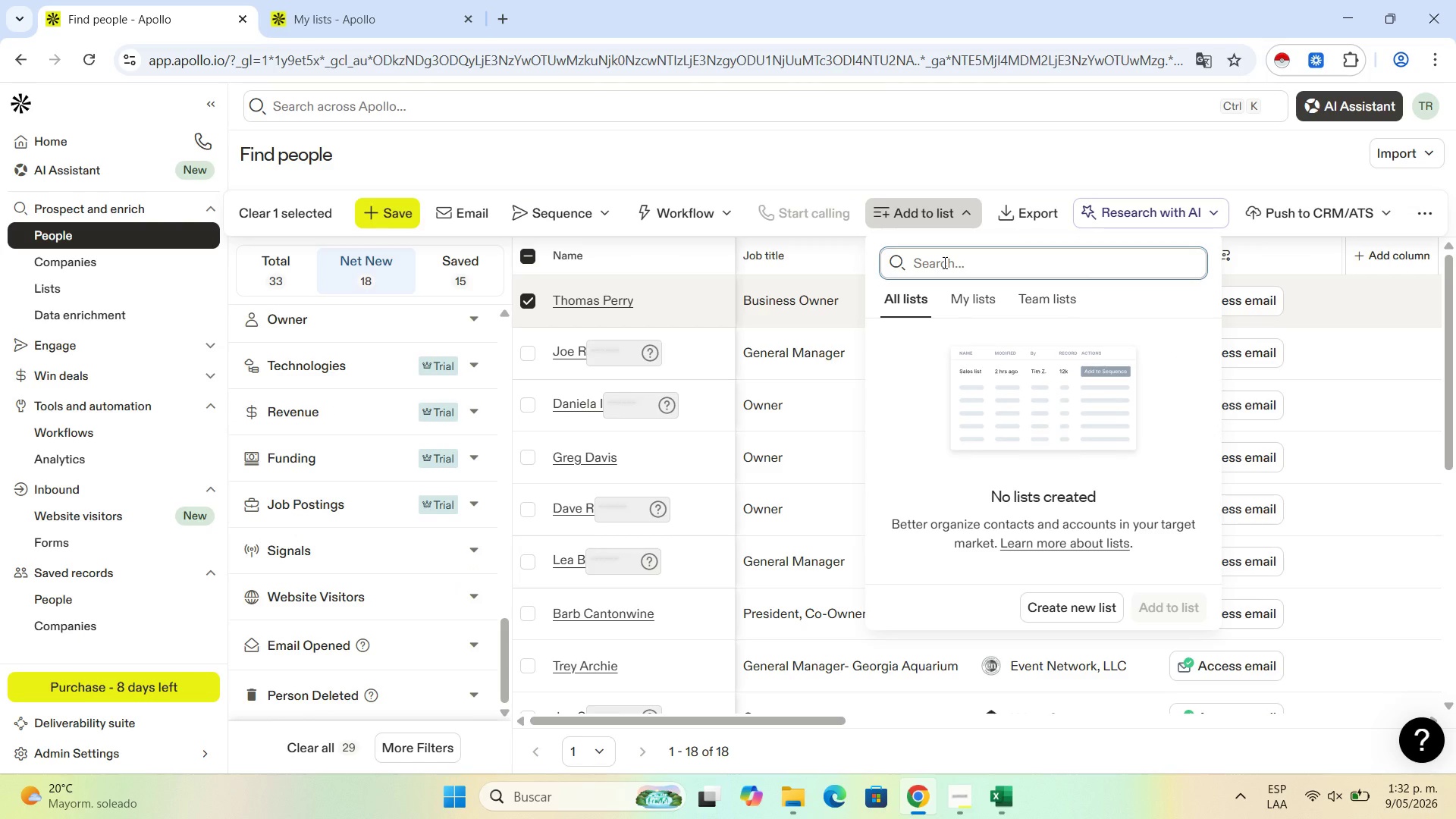 
left_click([943, 262])
 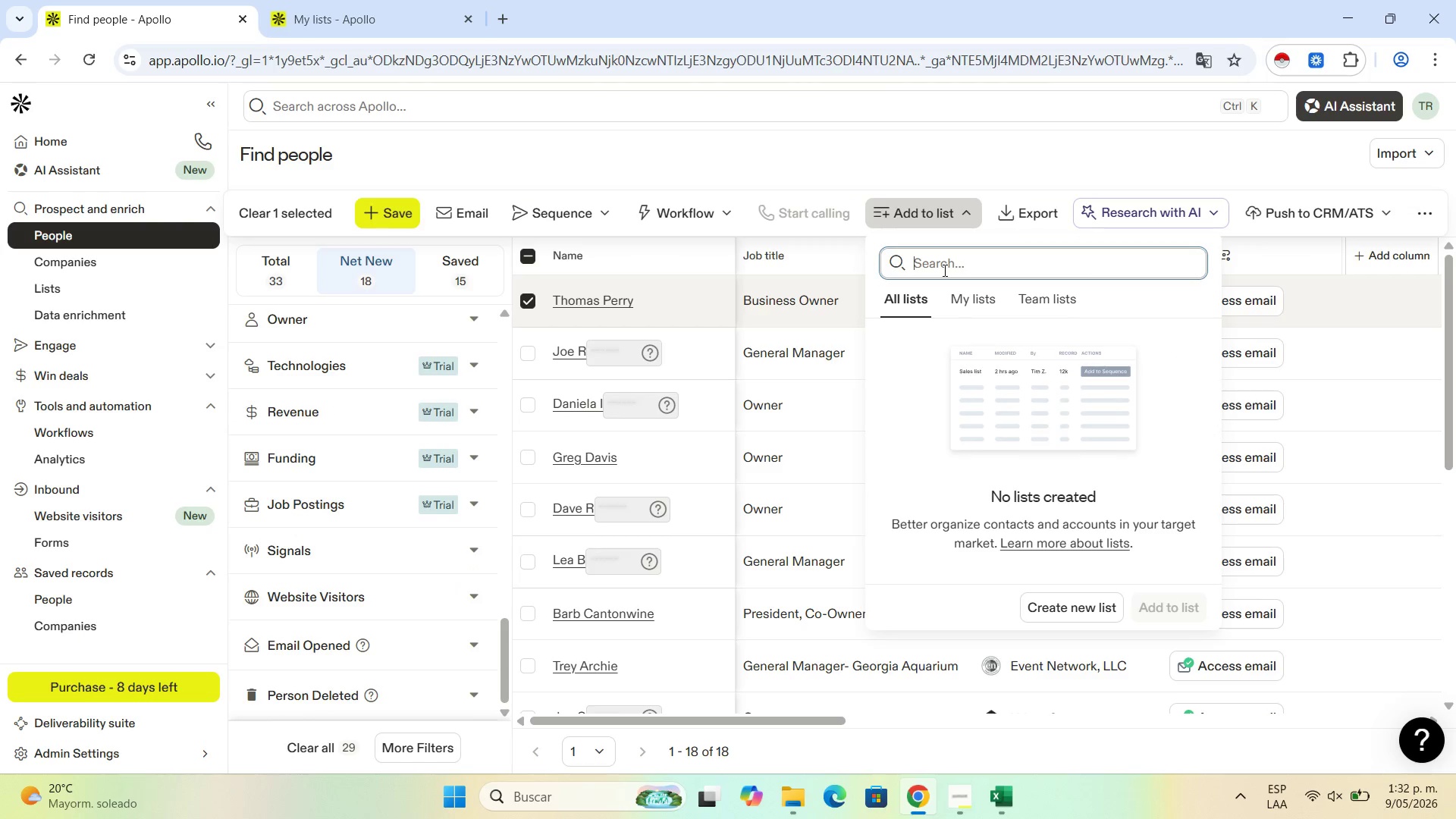 
key(Control+V)
 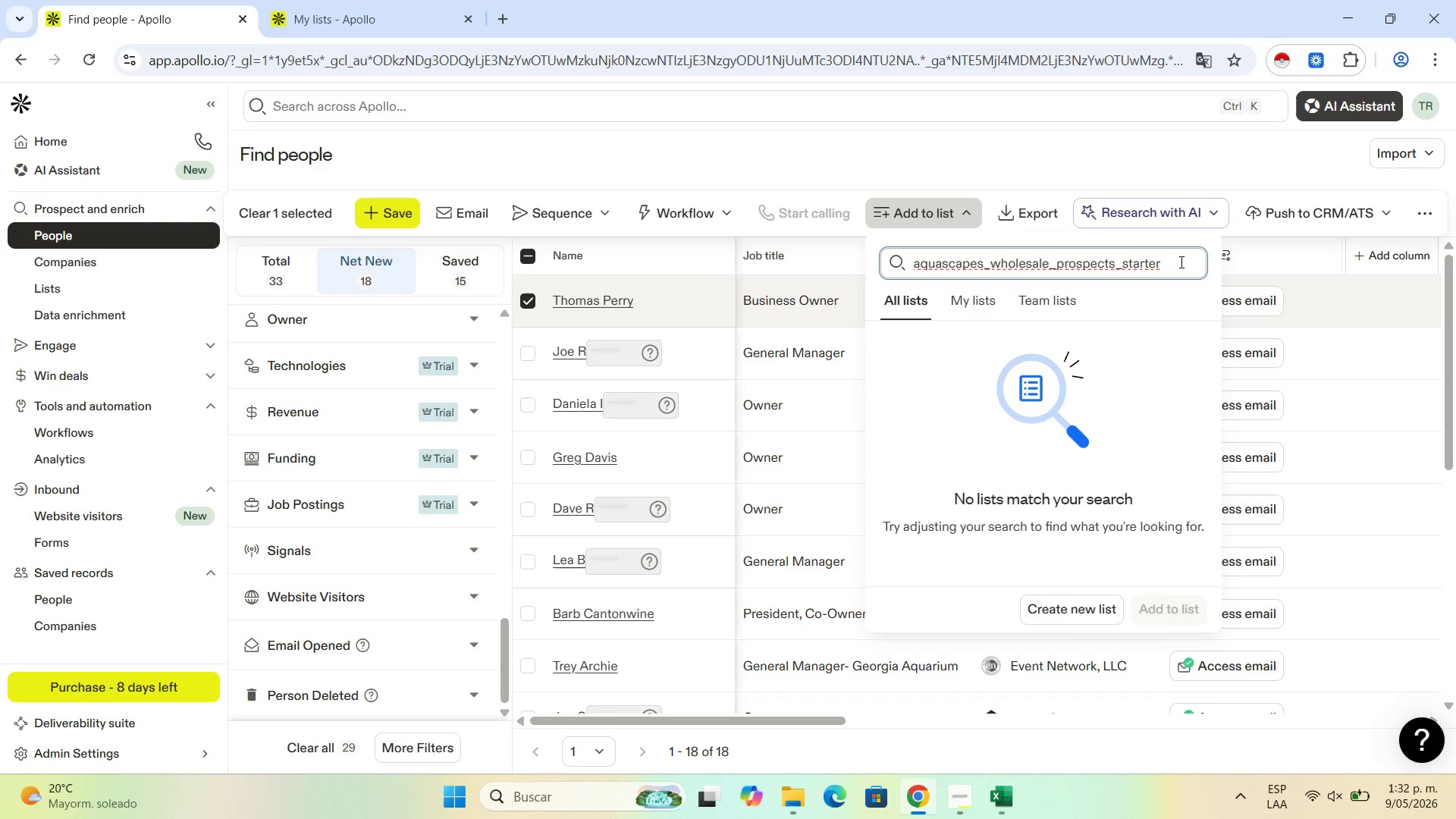 
left_click_drag(start_coordinate=[1166, 262], to_coordinate=[984, 270])
 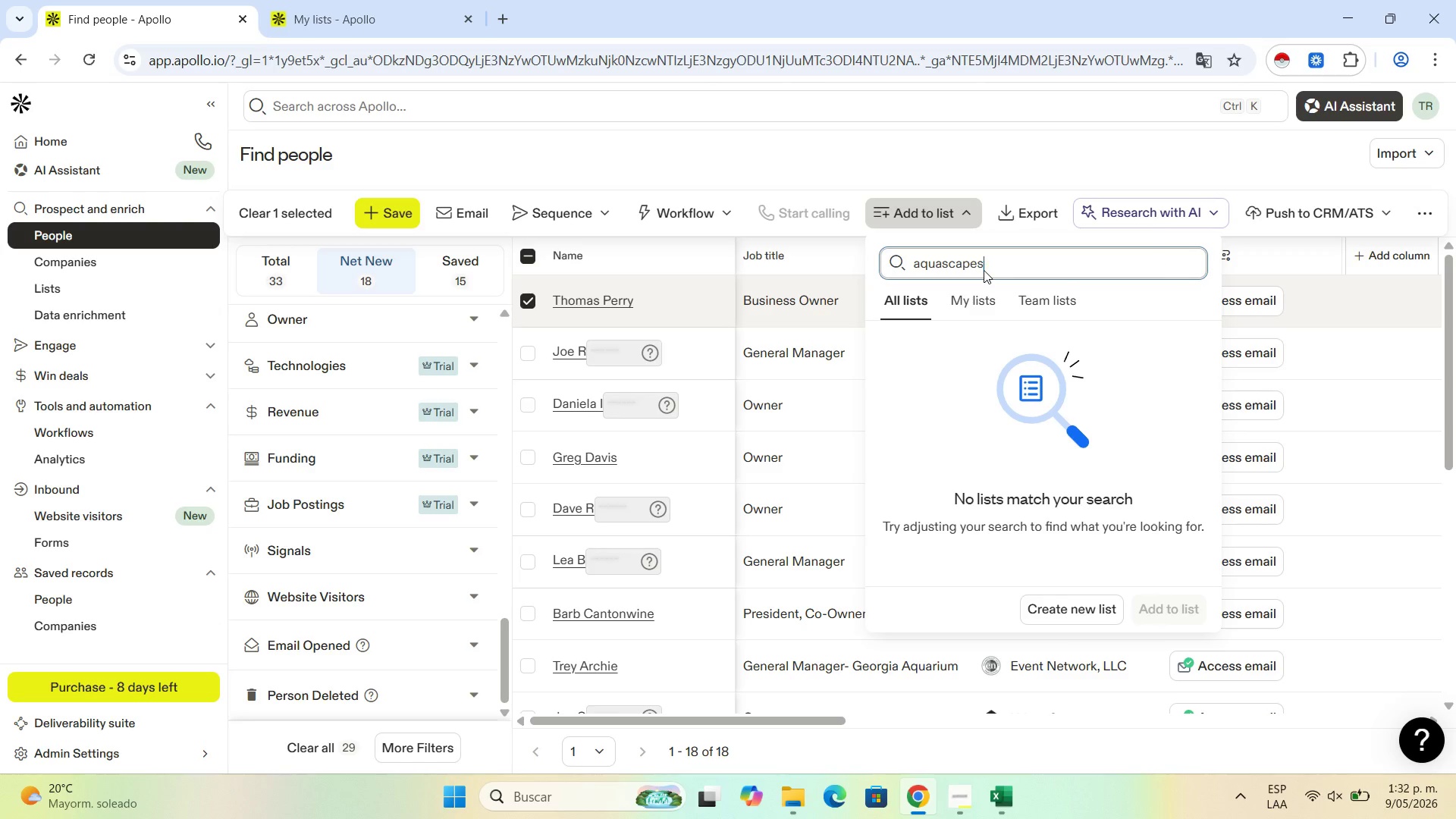 
key(Backspace)
 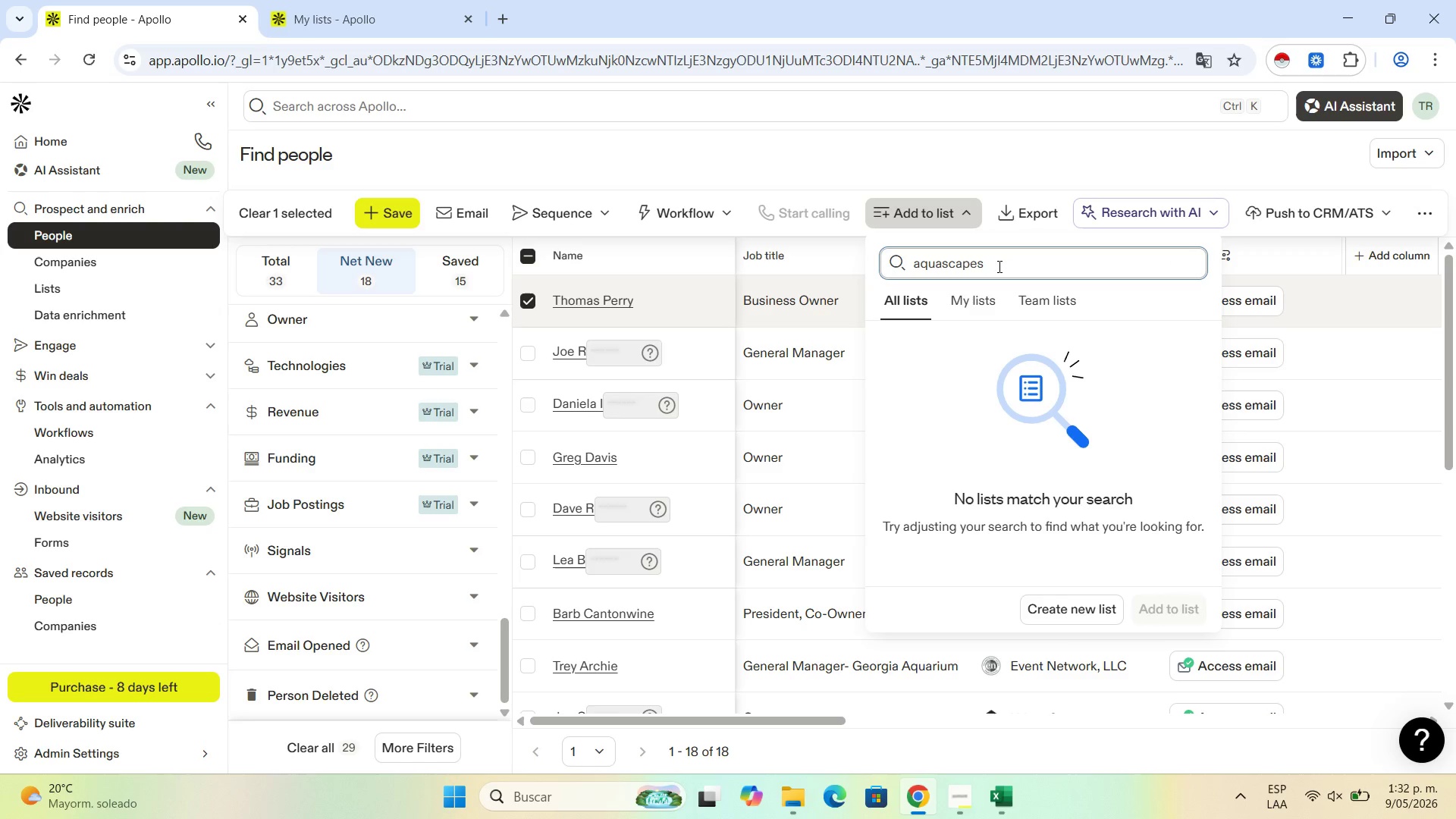 
left_click_drag(start_coordinate=[998, 266], to_coordinate=[784, 248])
 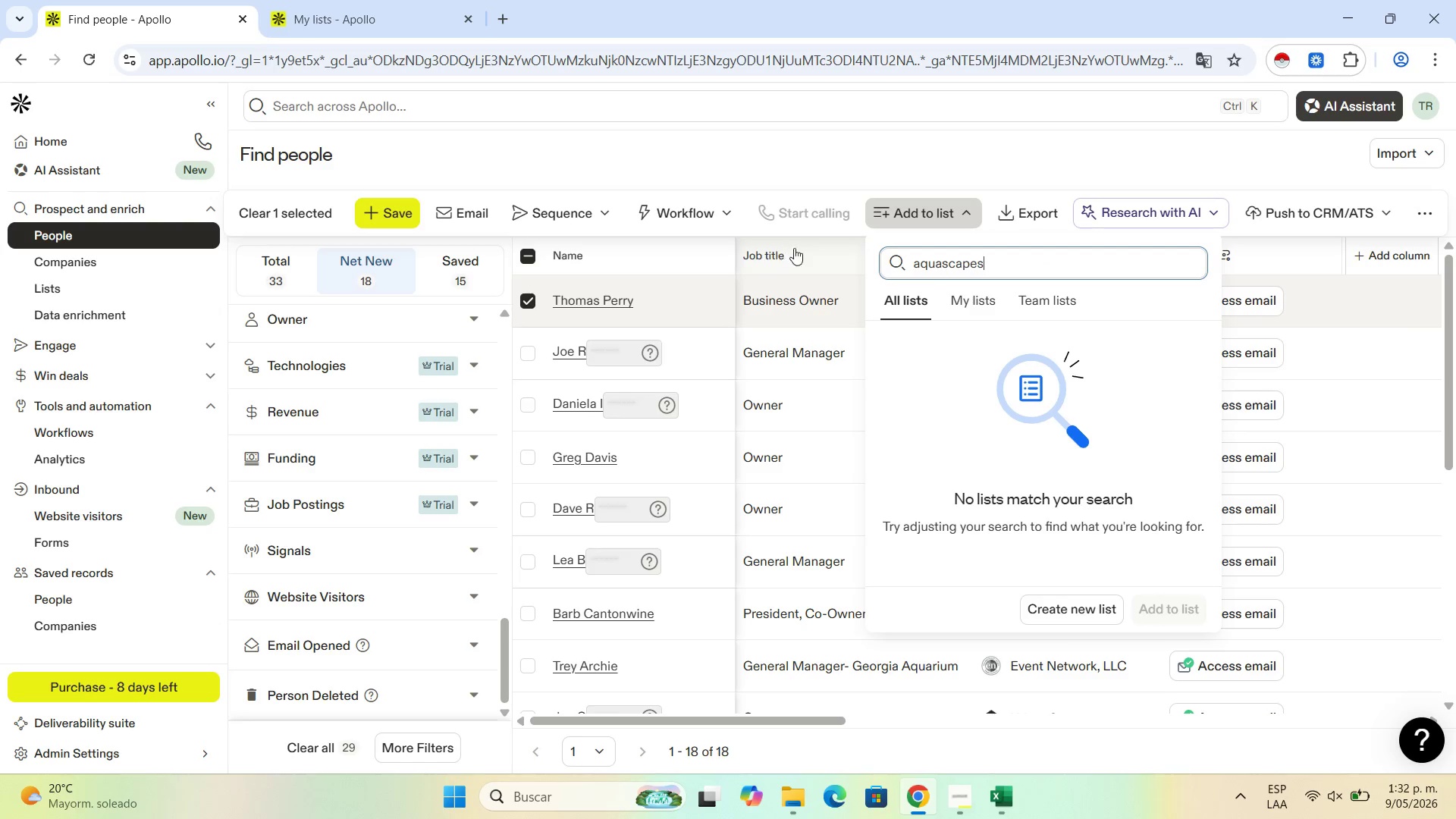 
key(Control+ControlLeft)
 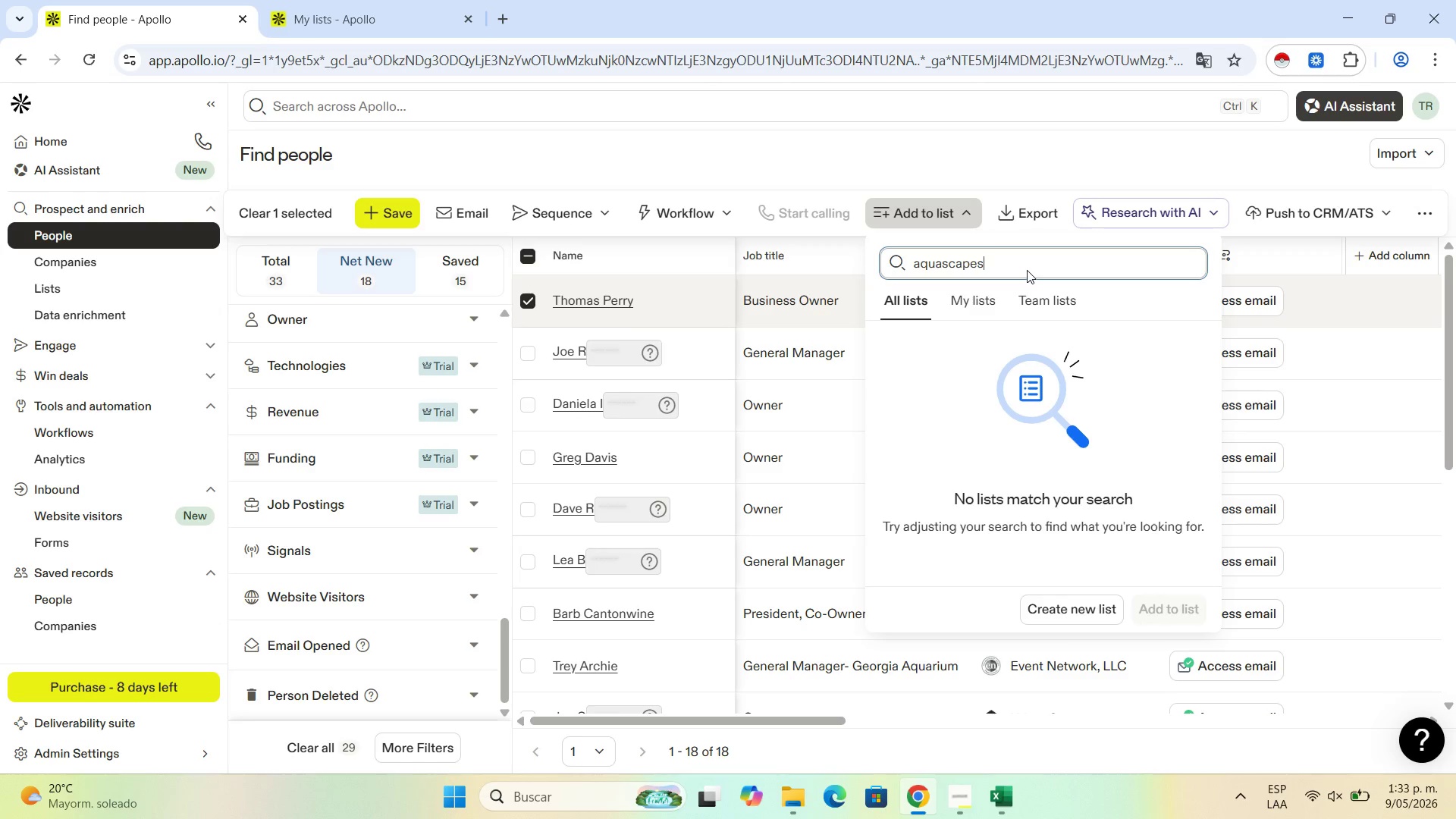 
left_click([1018, 265])
 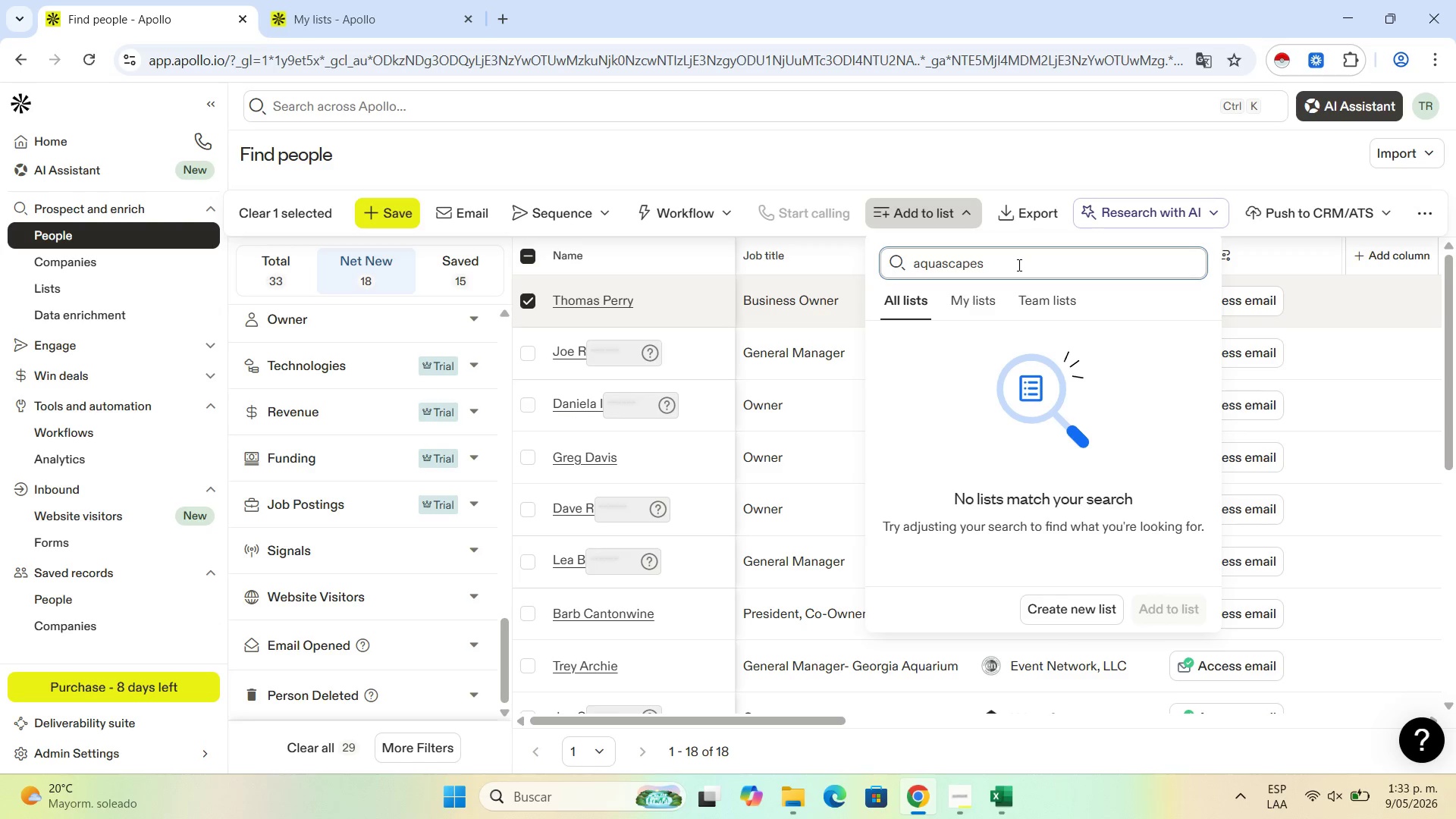 
left_click_drag(start_coordinate=[1018, 265], to_coordinate=[940, 265])
 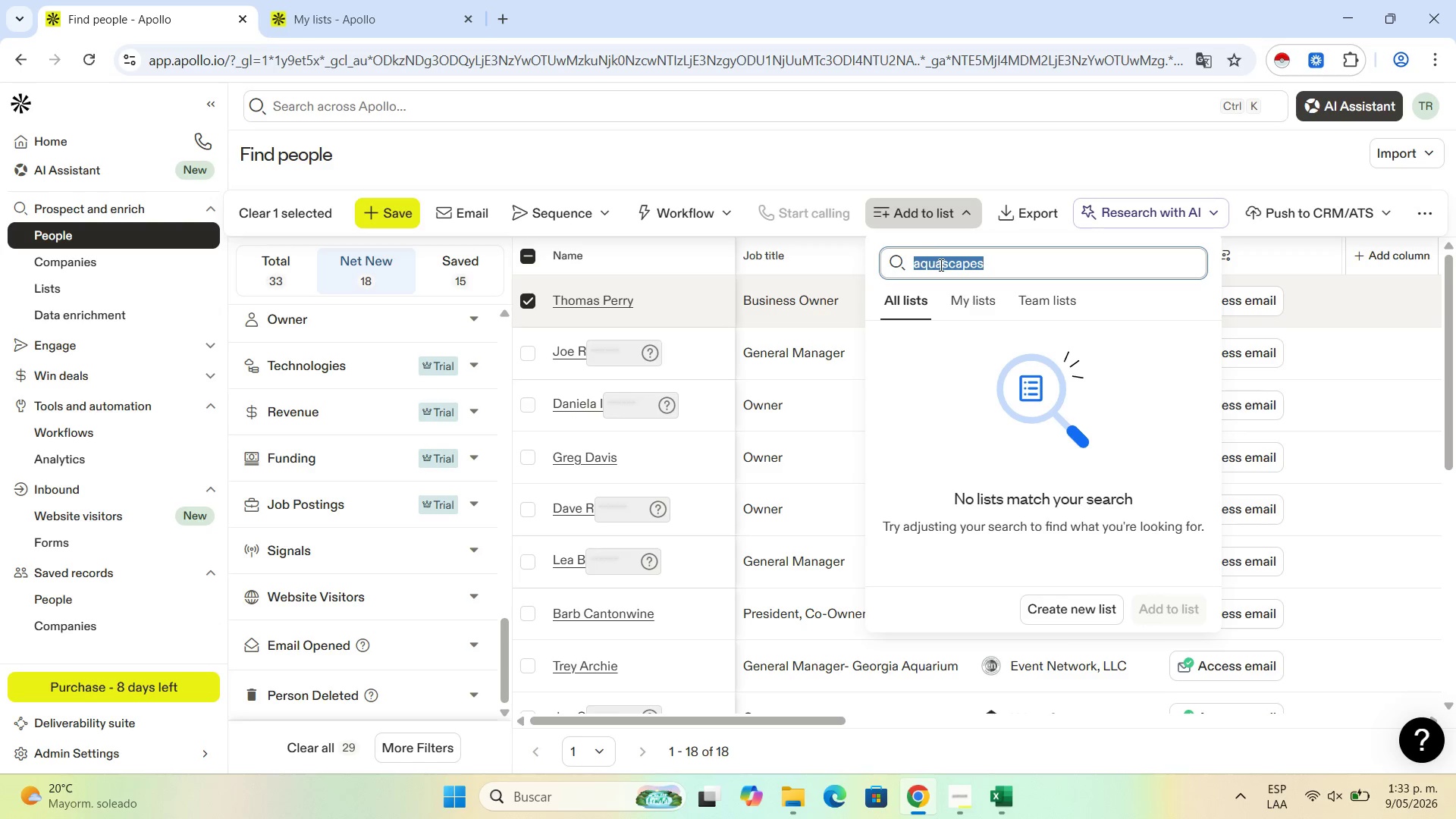 
key(Control+C)
 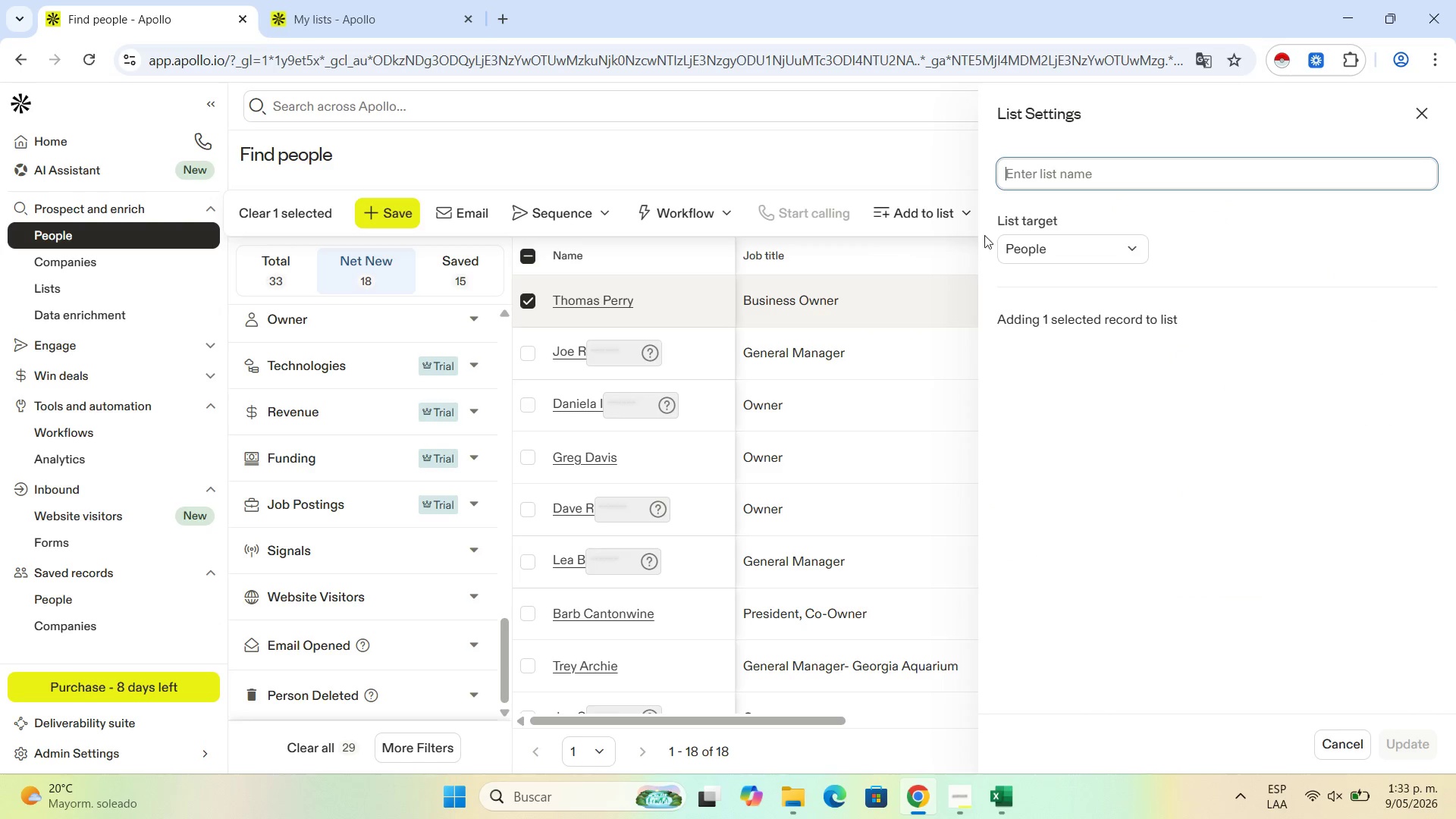 
key(Control+V)
 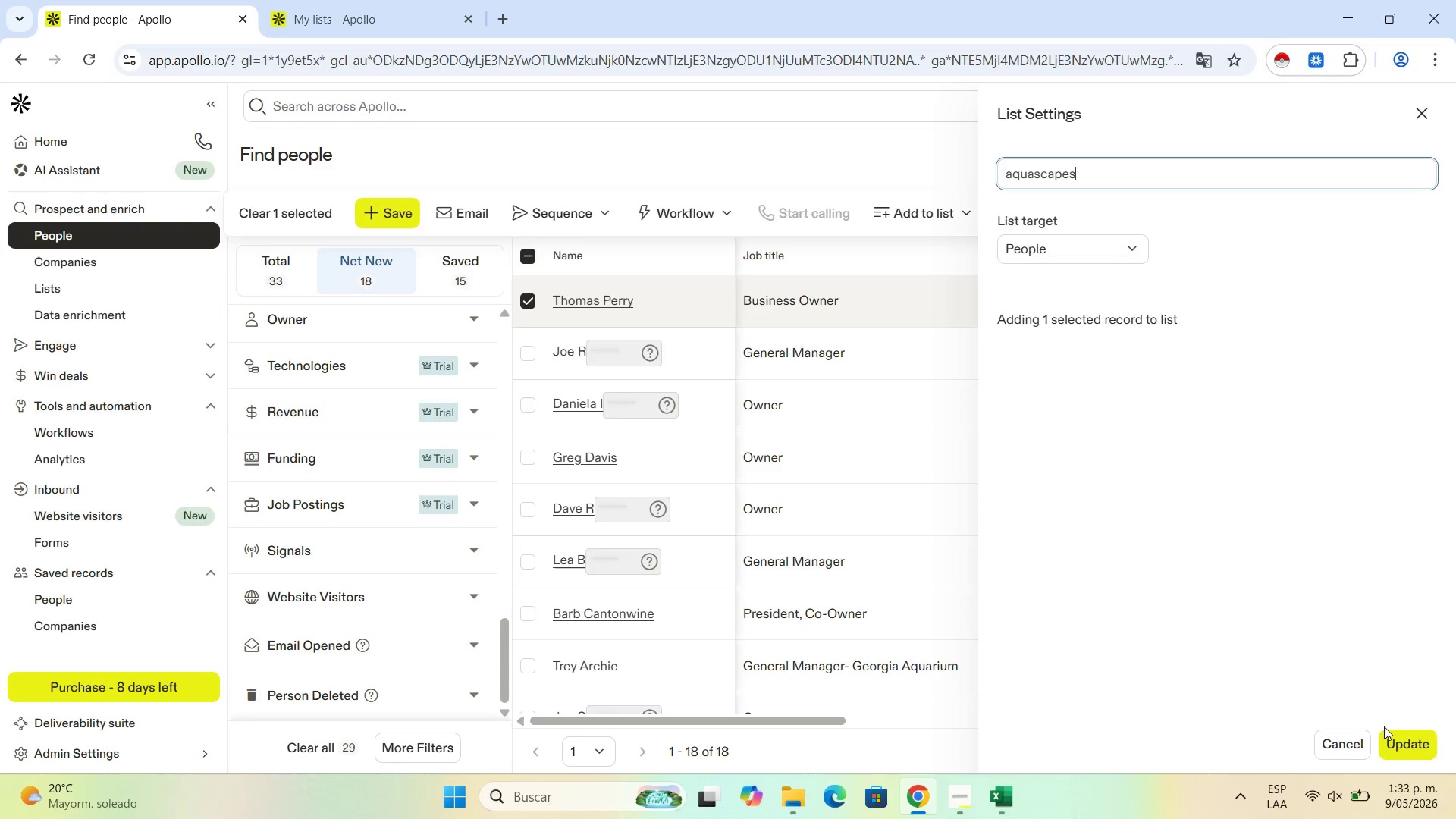 
left_click([1401, 747])
 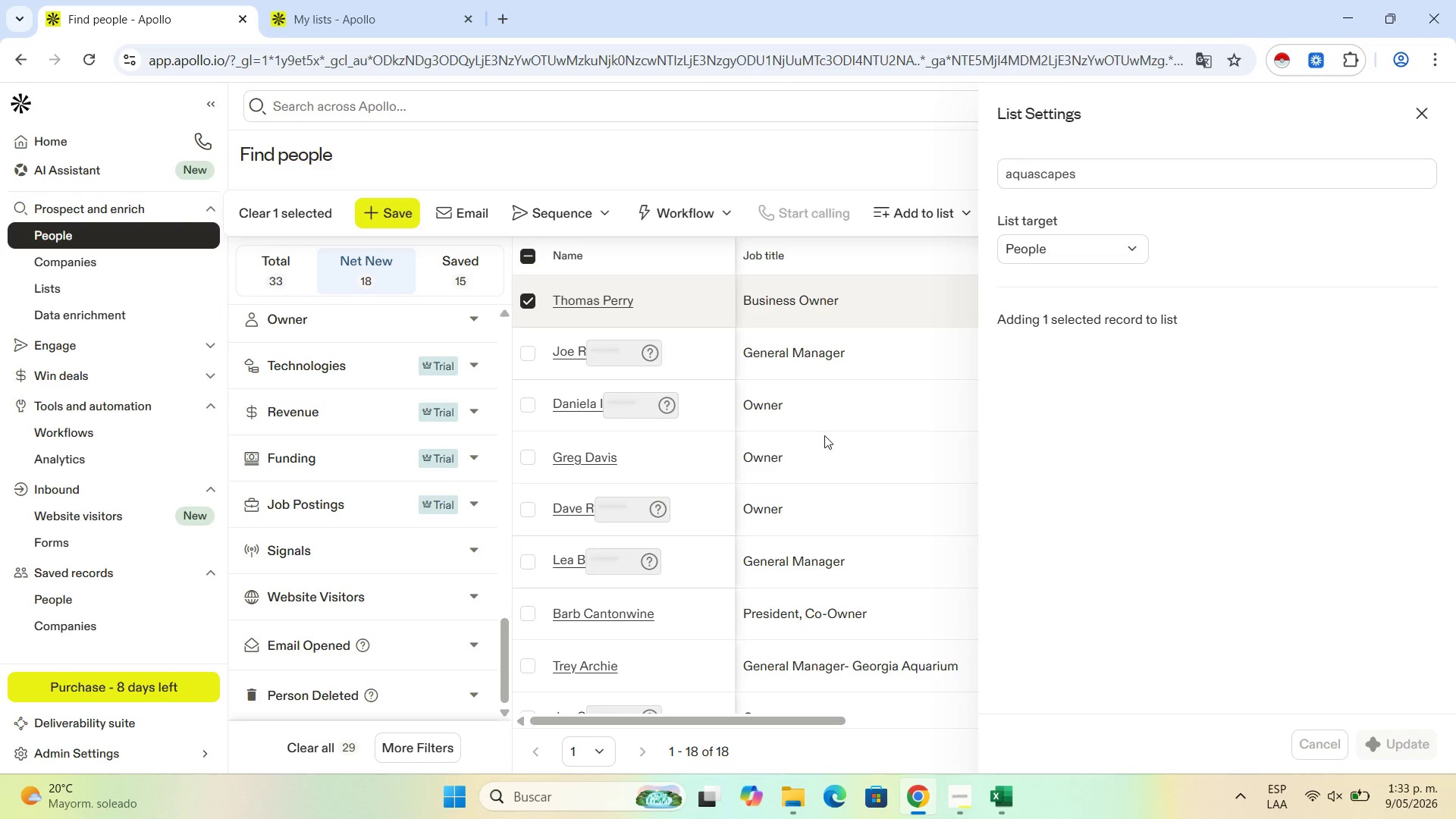 
wait(10.77)
 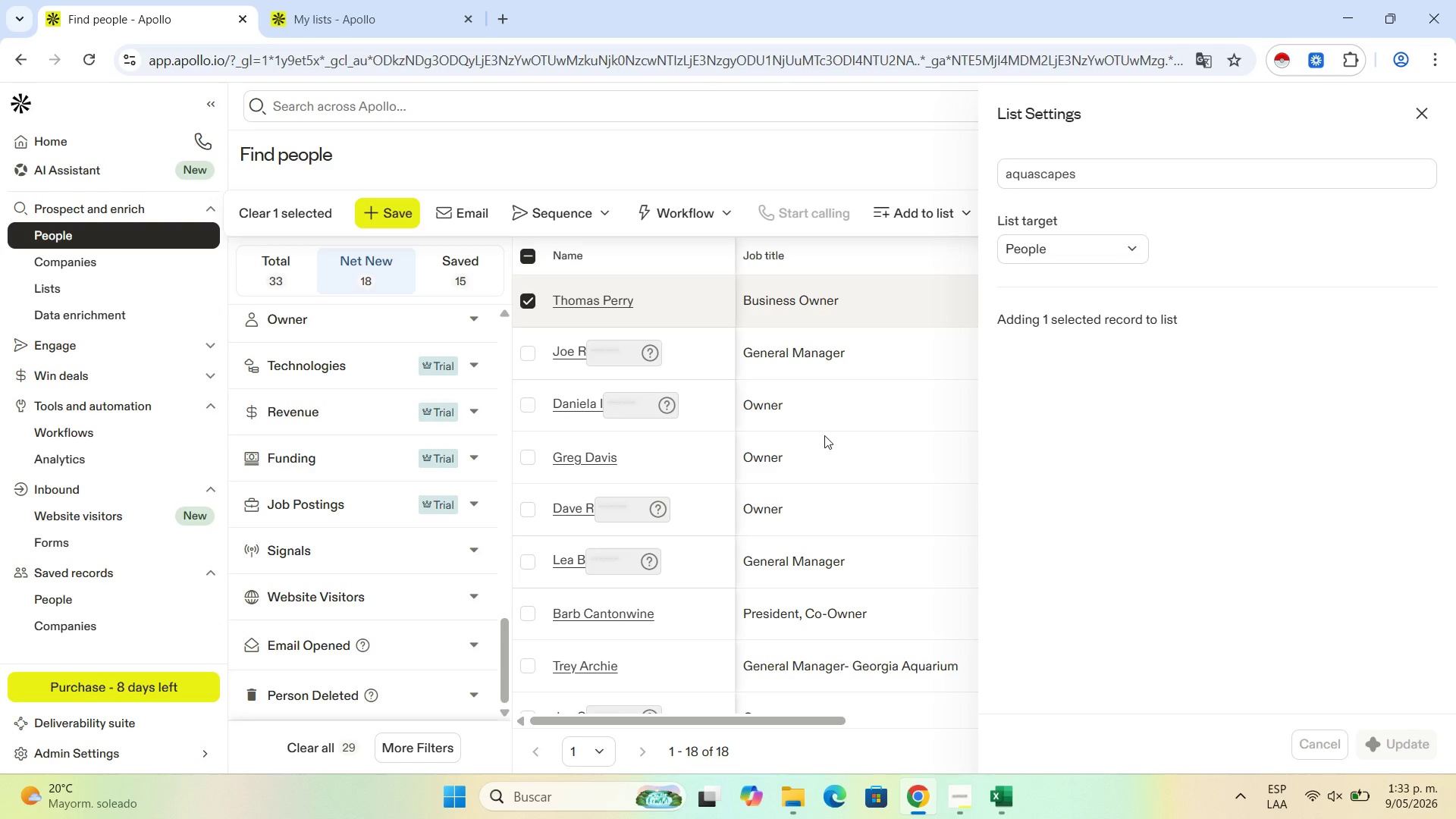 
scroll: coordinate [1090, 497], scroll_direction: down, amount: 12.0
 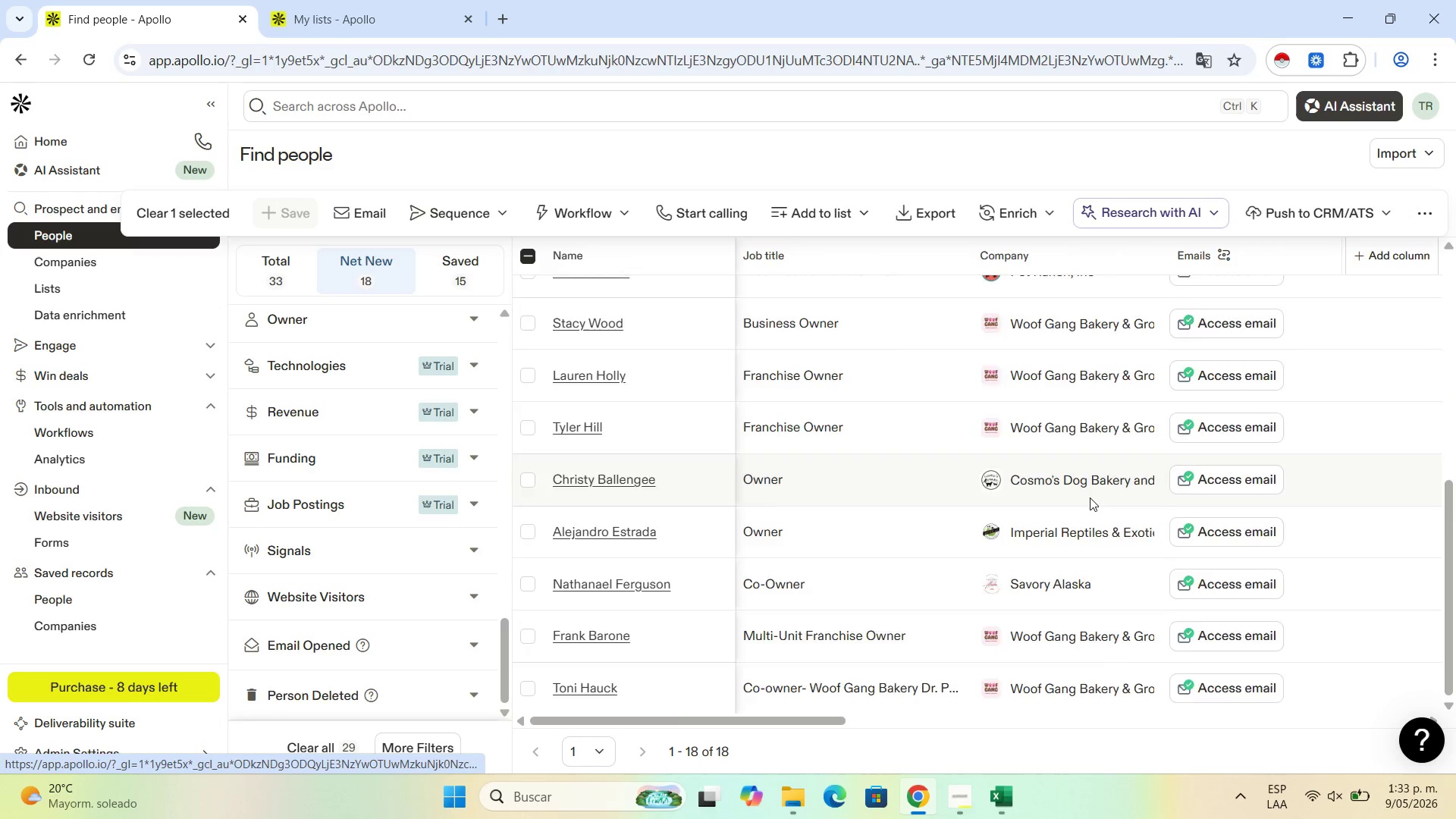 
scroll: coordinate [1090, 497], scroll_direction: up, amount: 7.0
 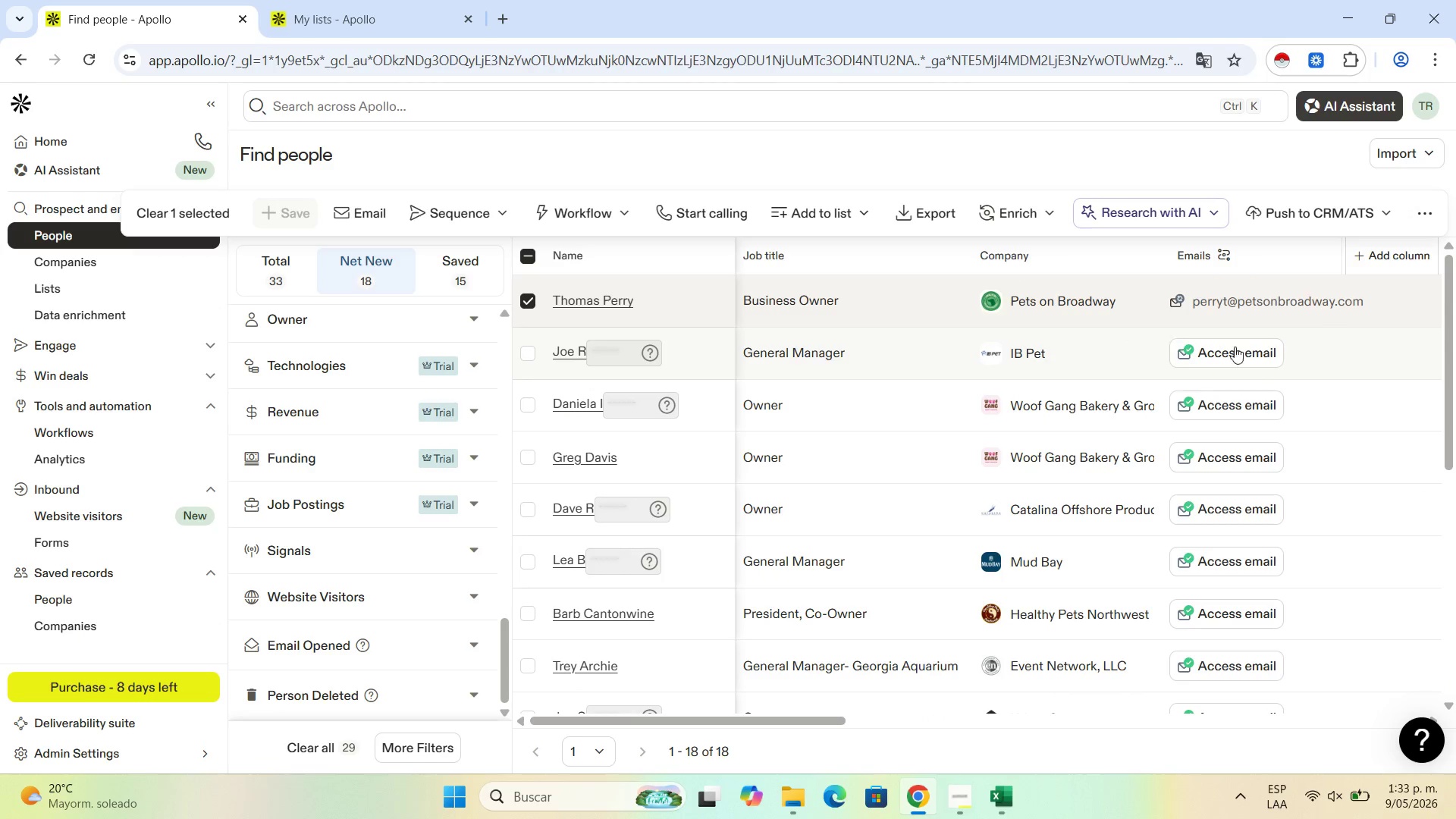 
left_click([1244, 347])
 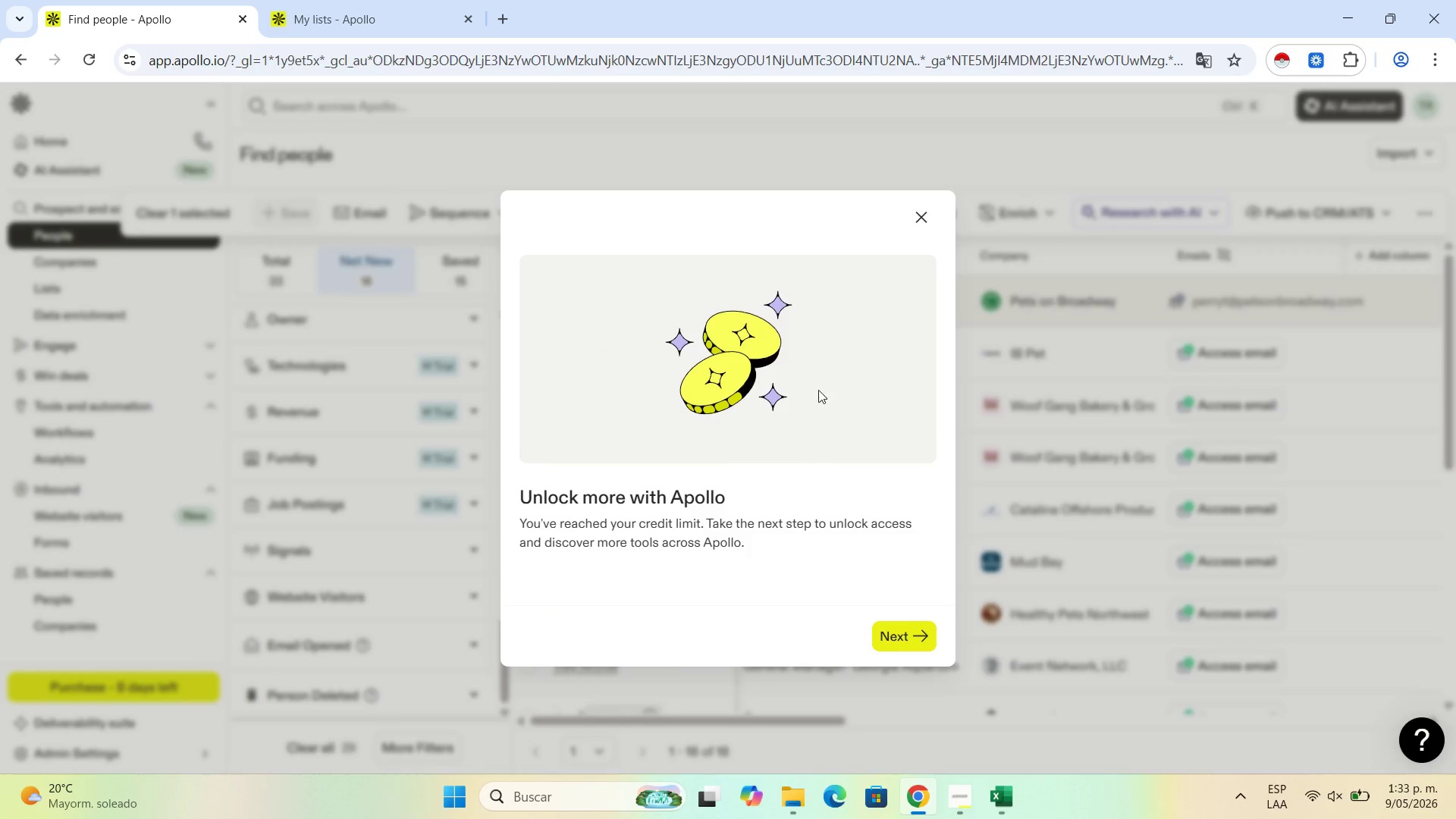 
left_click([917, 224])
 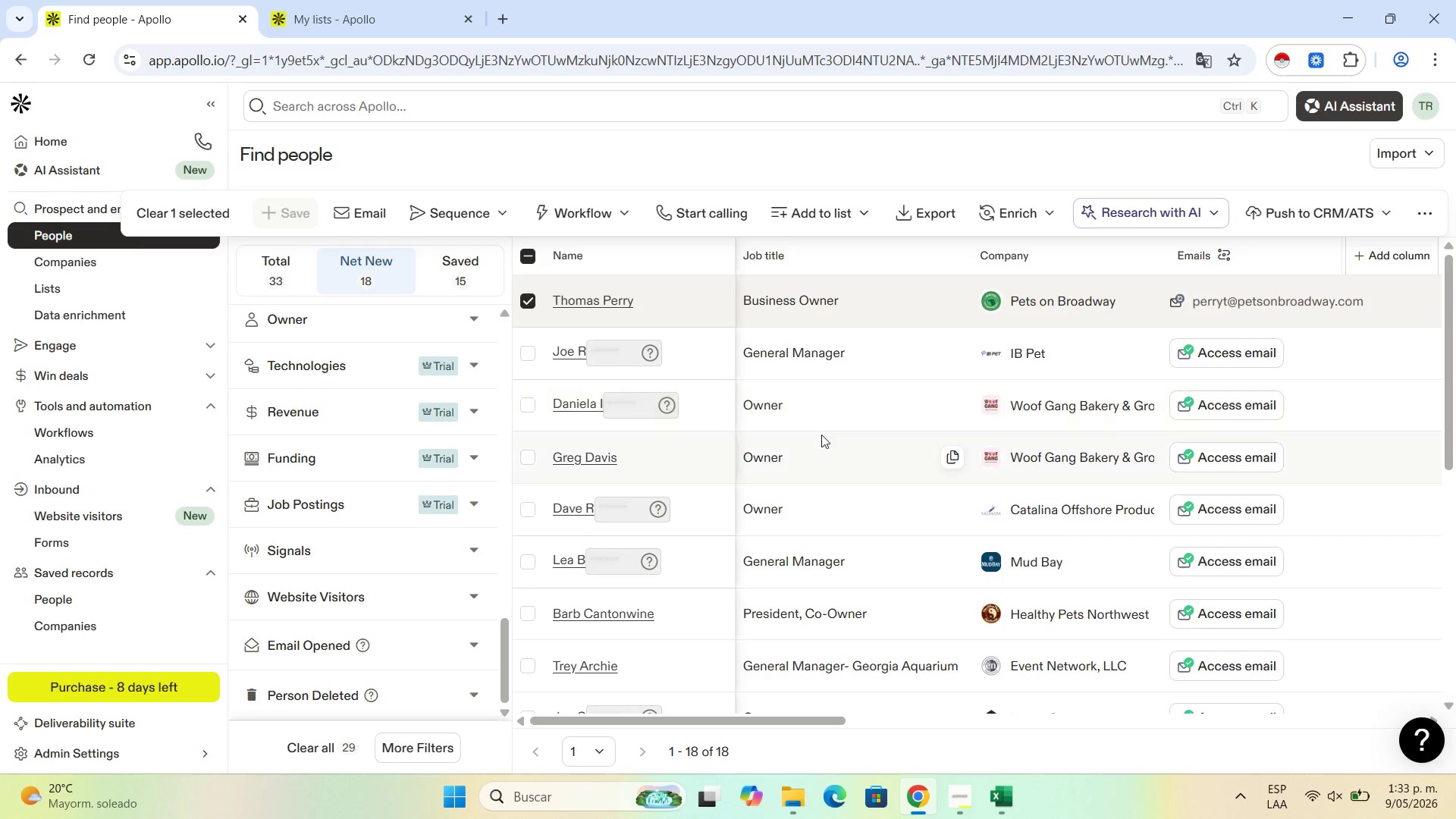 
scroll: coordinate [404, 529], scroll_direction: down, amount: 18.0
 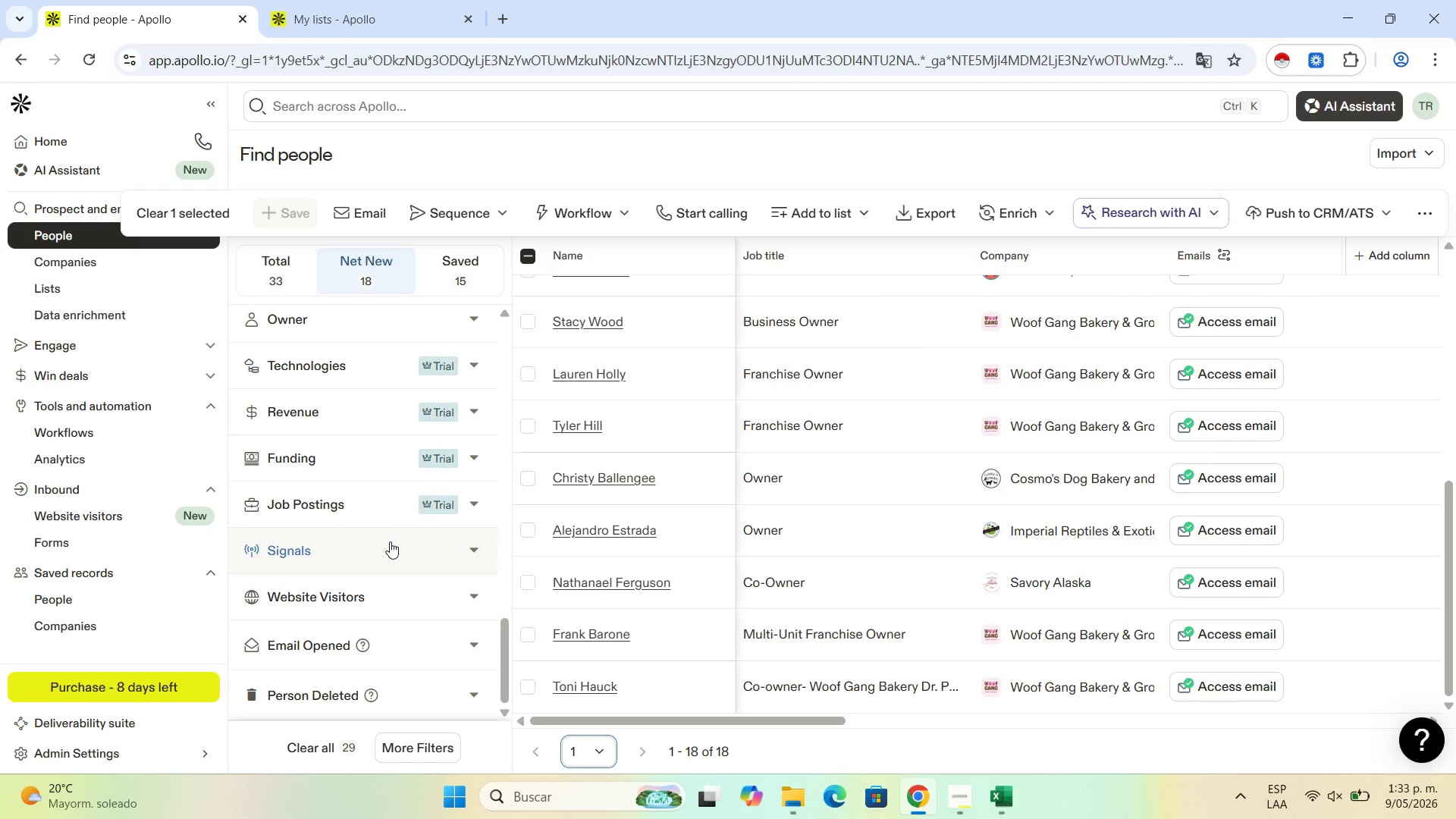 
scroll: coordinate [390, 541], scroll_direction: up, amount: 15.0
 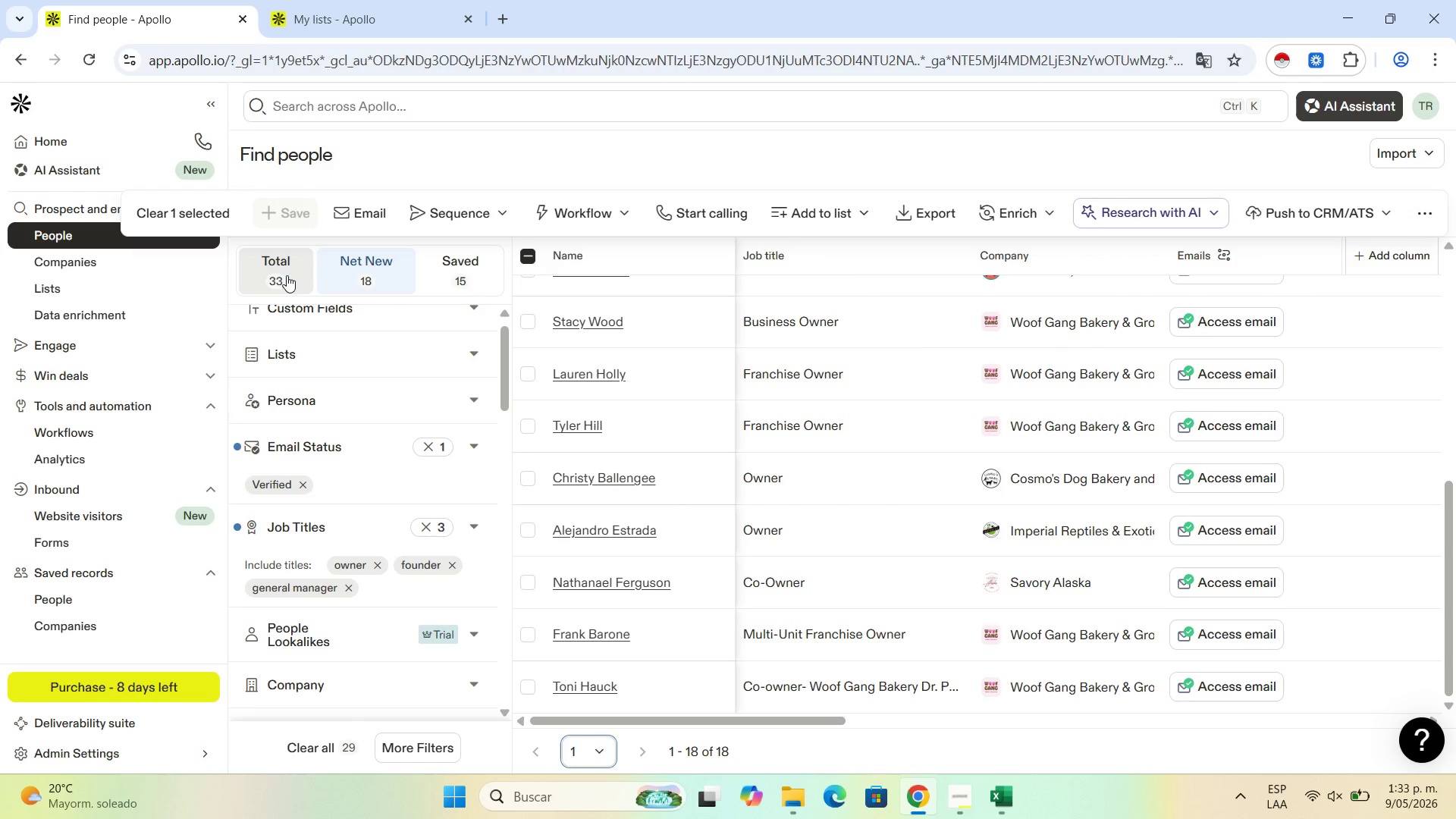 
left_click([287, 275])
 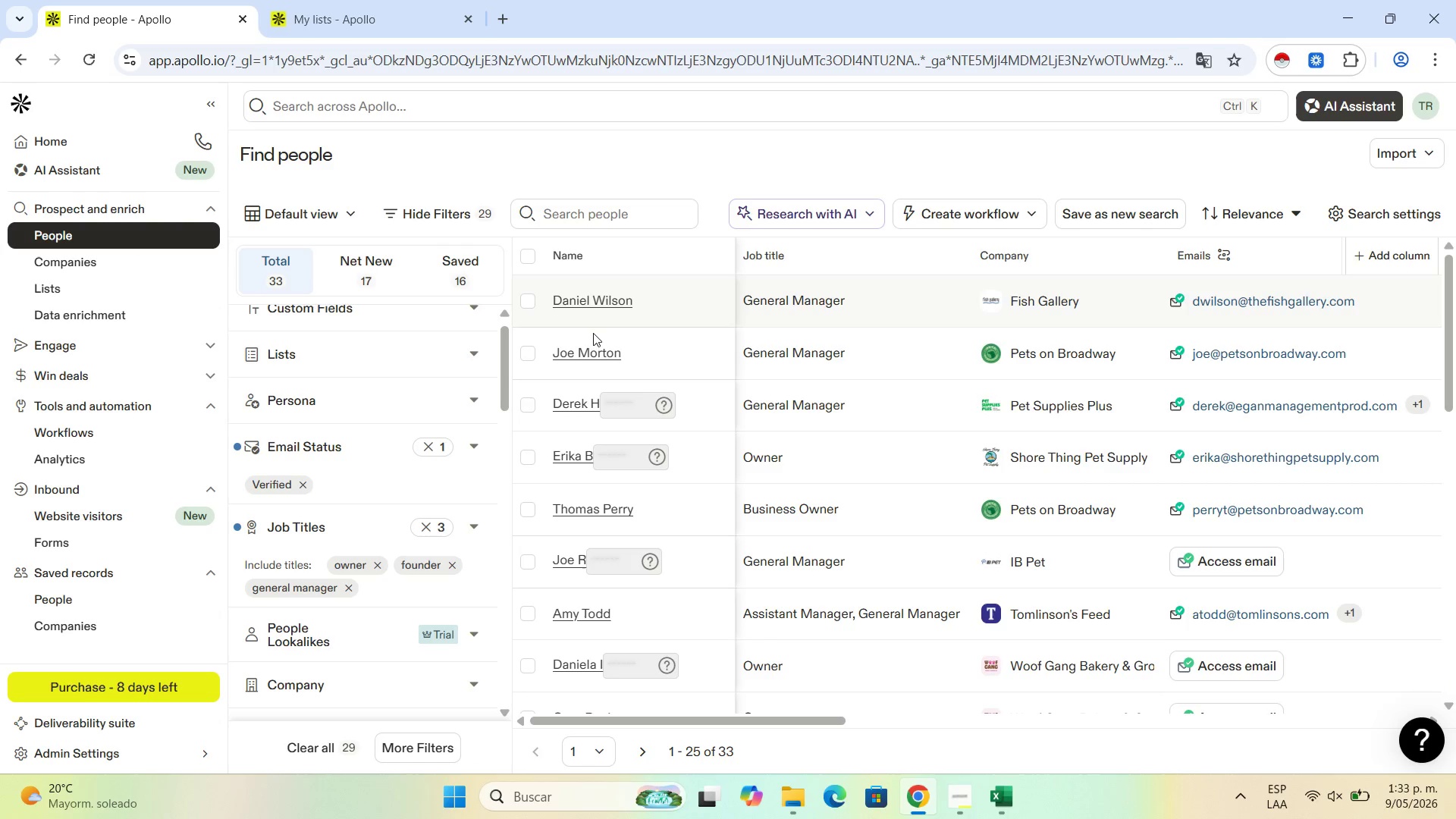 
wait(6.06)
 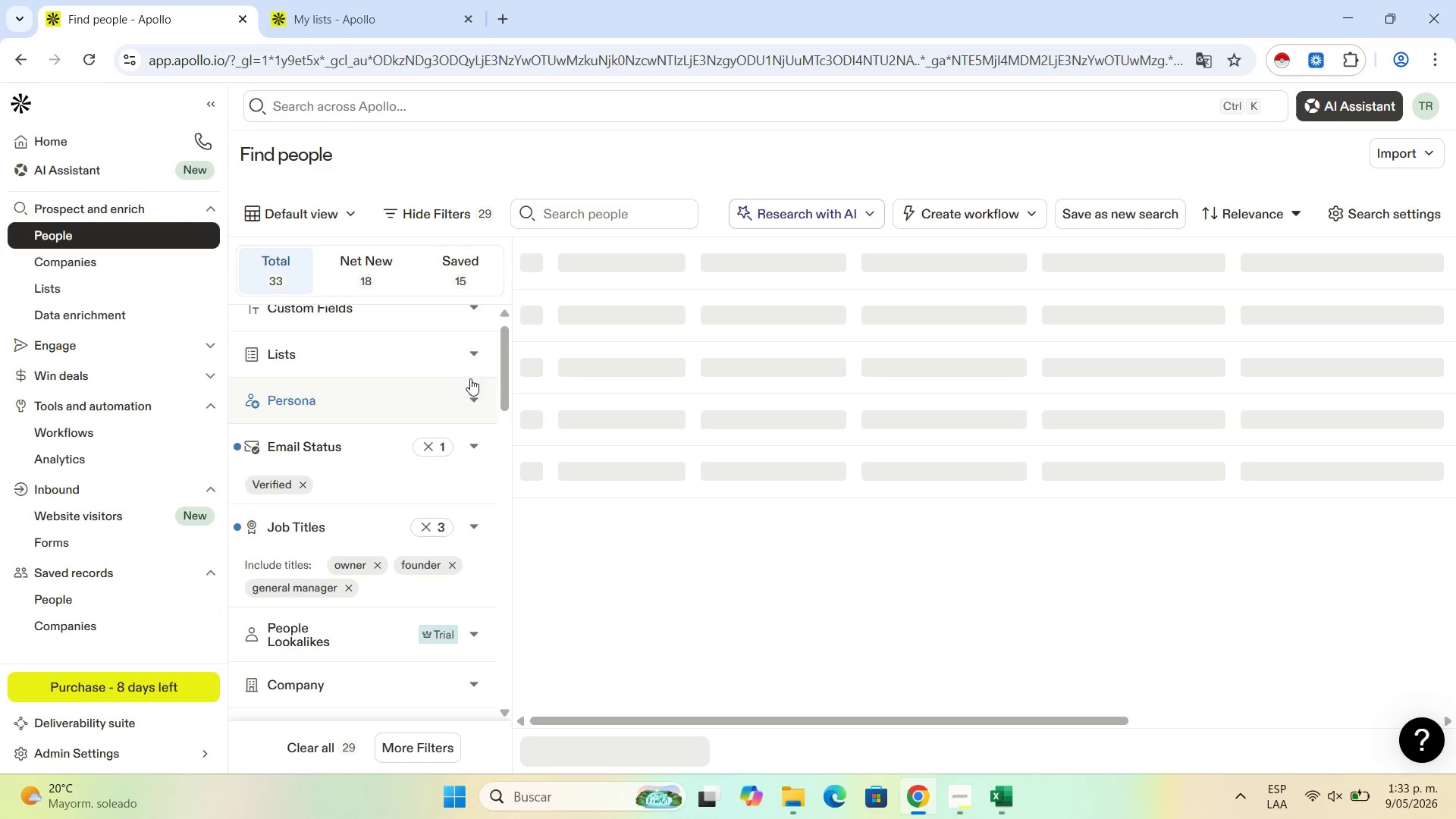 
left_click([406, 0])
 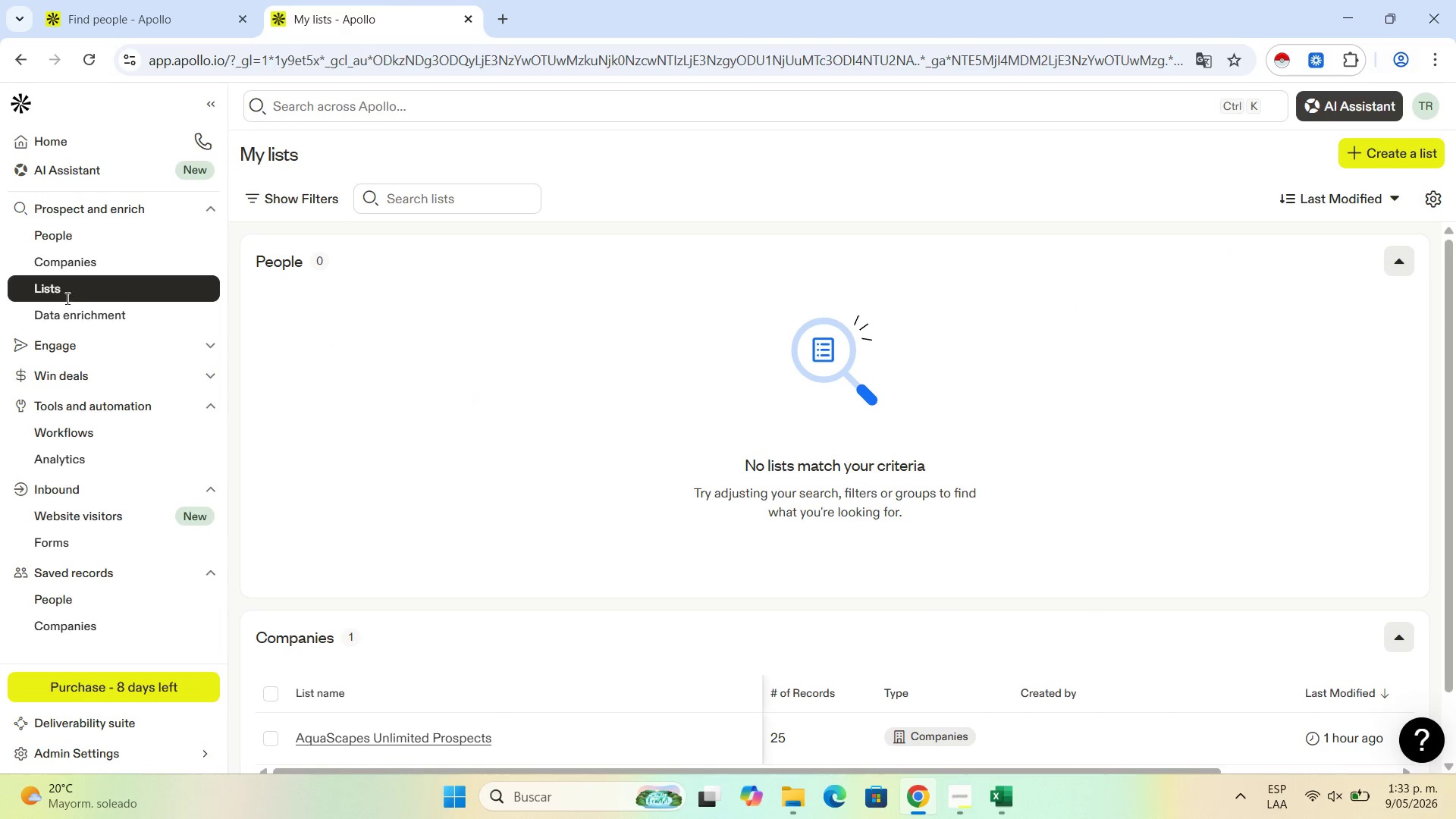 
left_click([138, 252])
 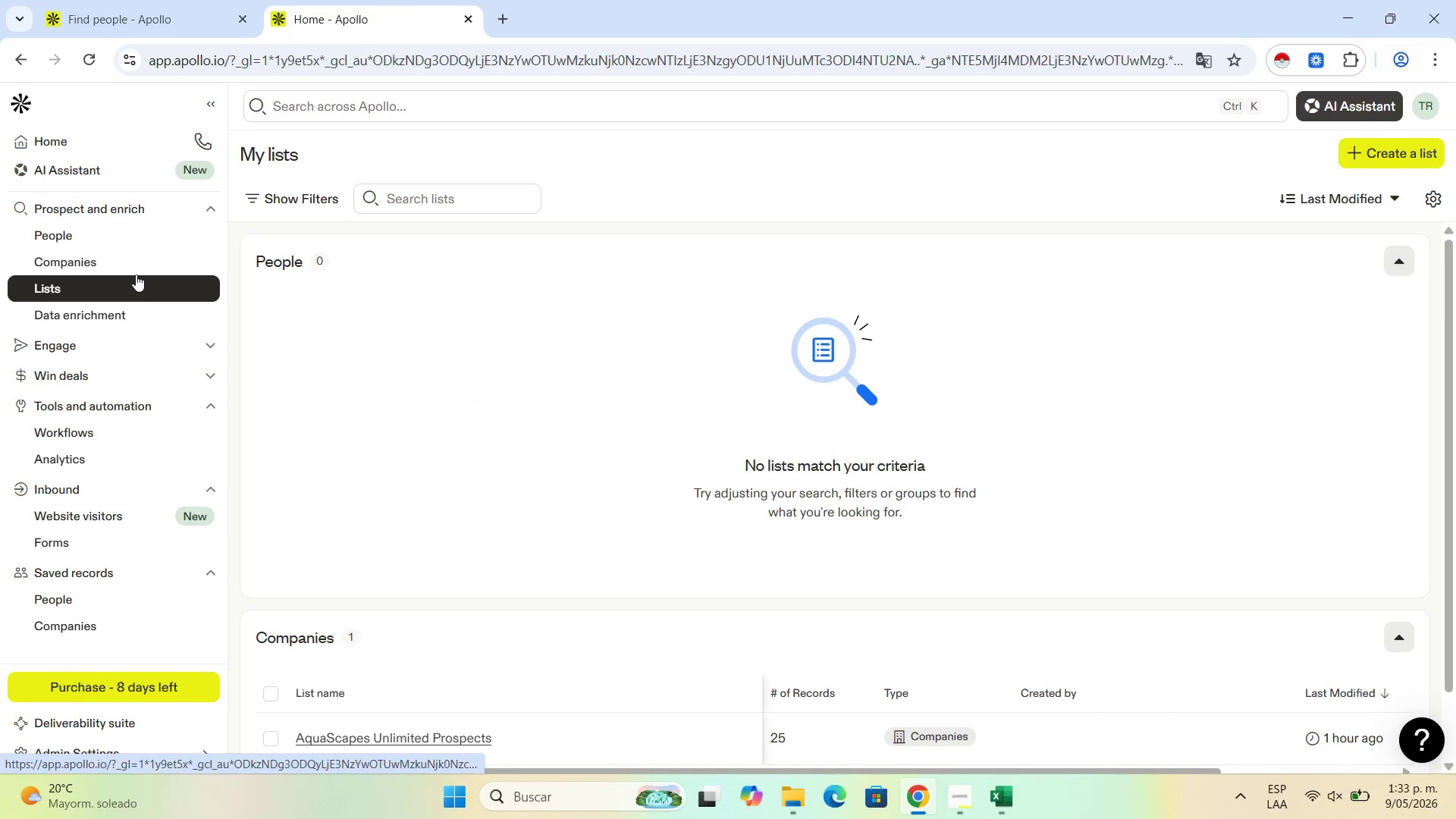 
left_click([136, 275])
 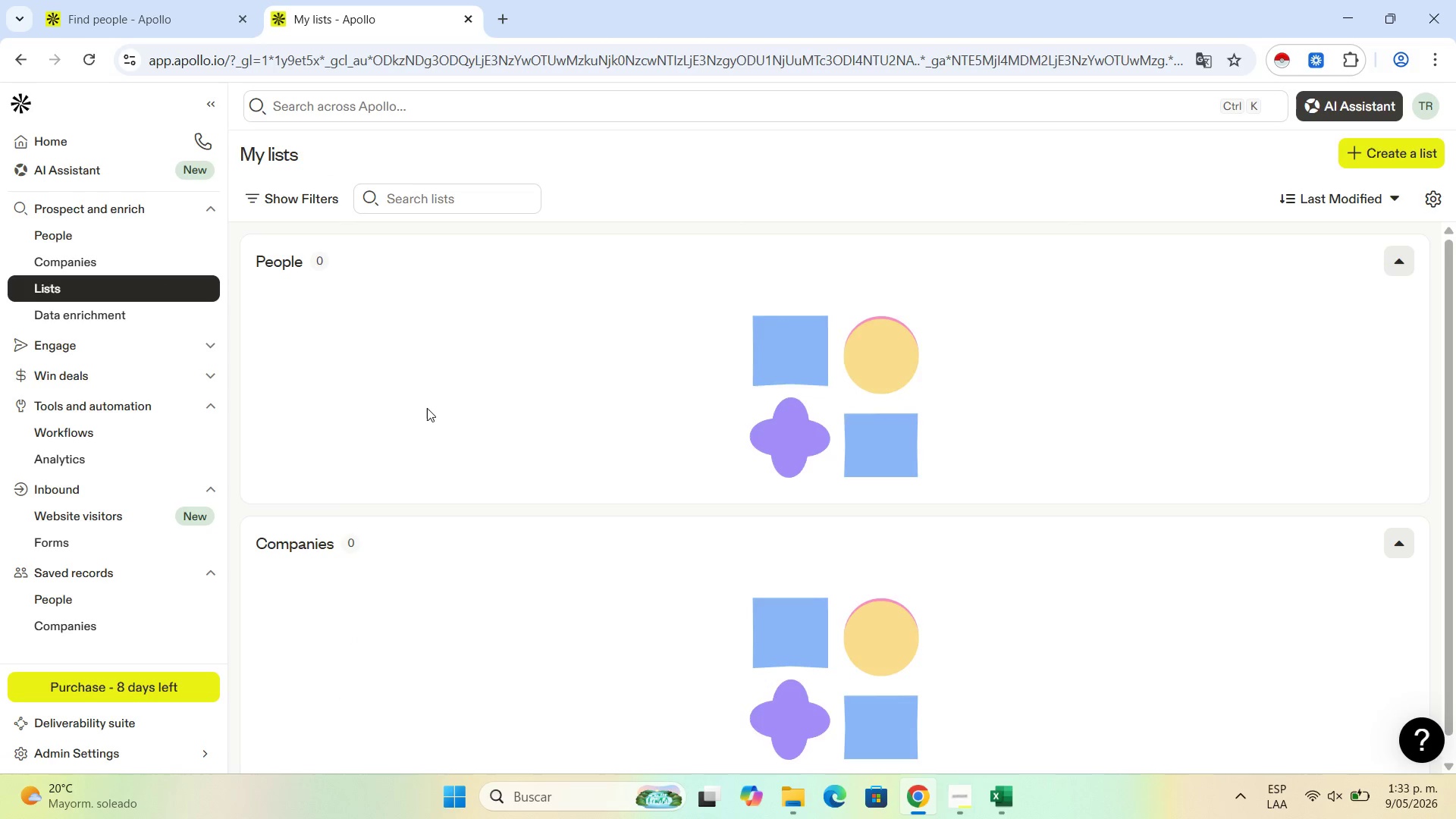 
wait(5.02)
 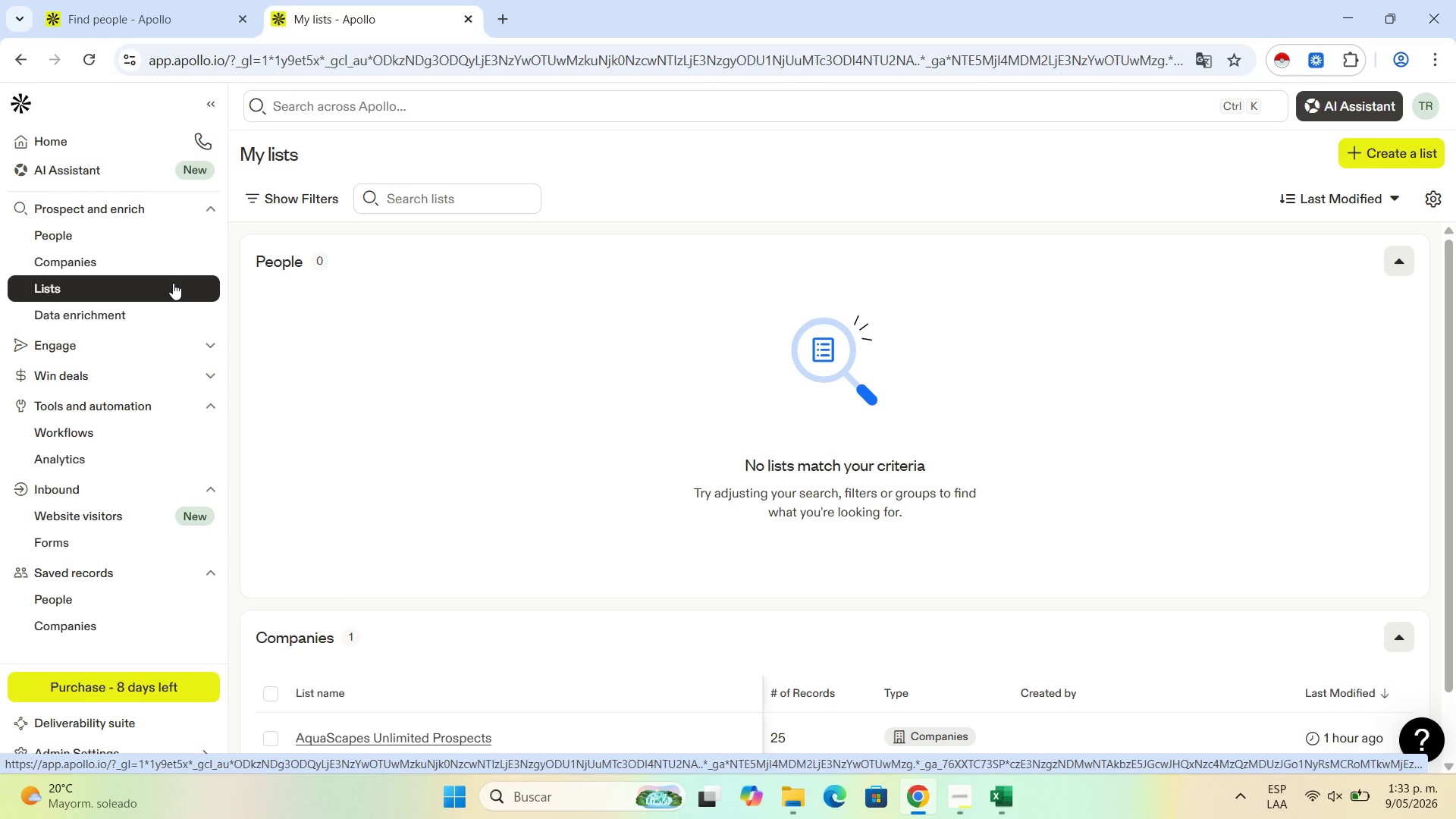 
left_click([335, 358])
 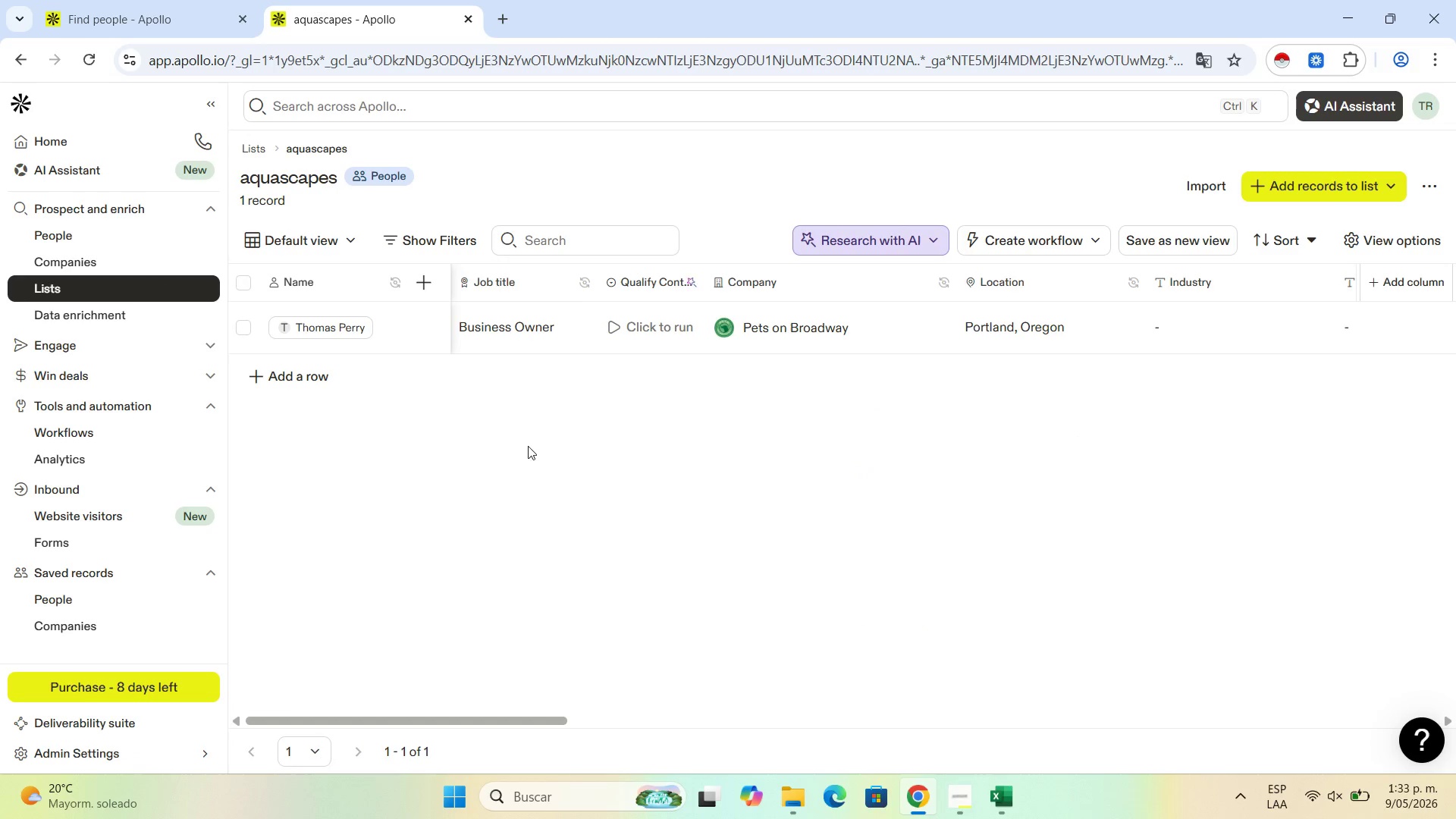 
left_click_drag(start_coordinate=[406, 718], to_coordinate=[286, 728])
 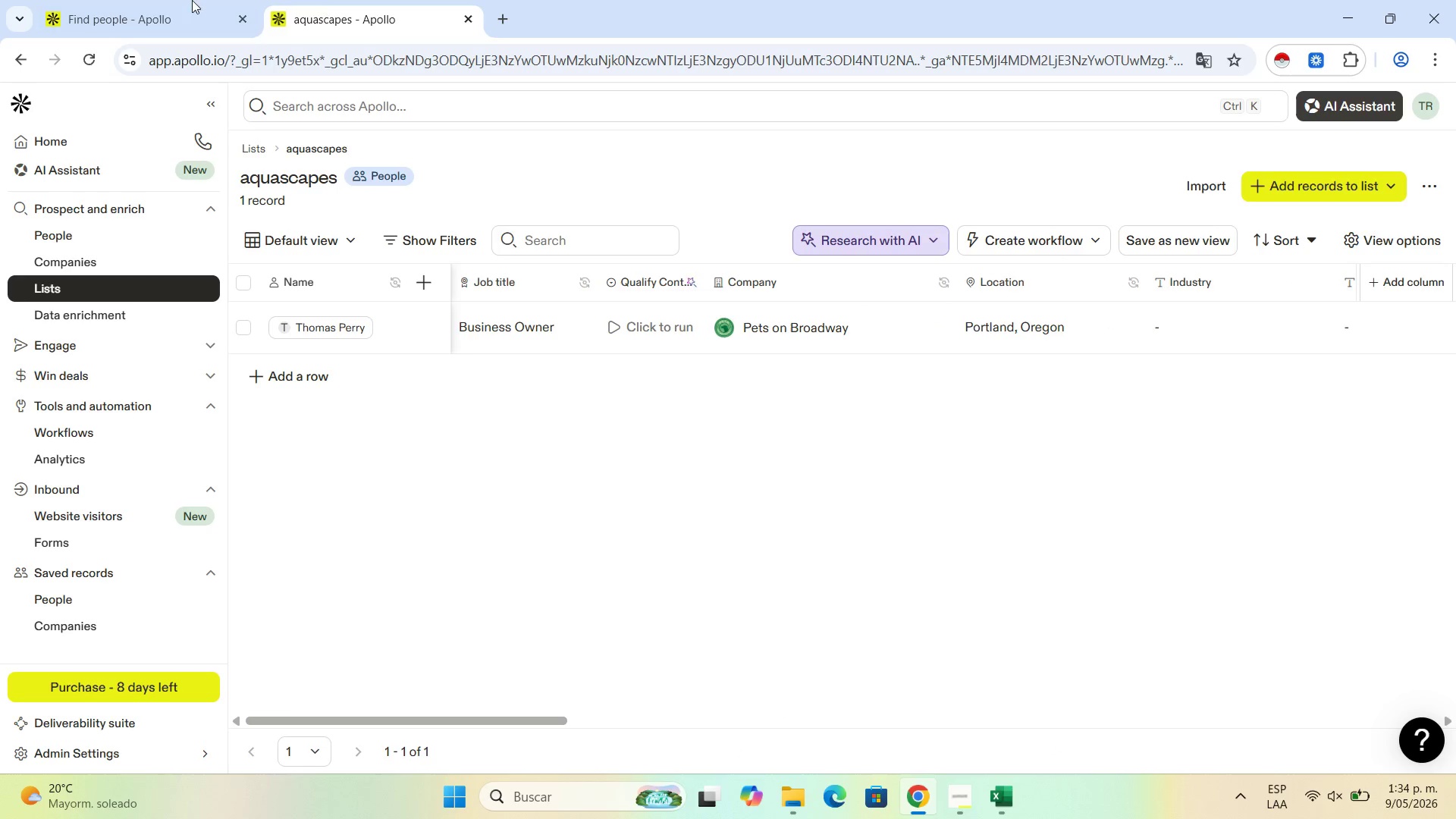 
left_click([158, 0])
 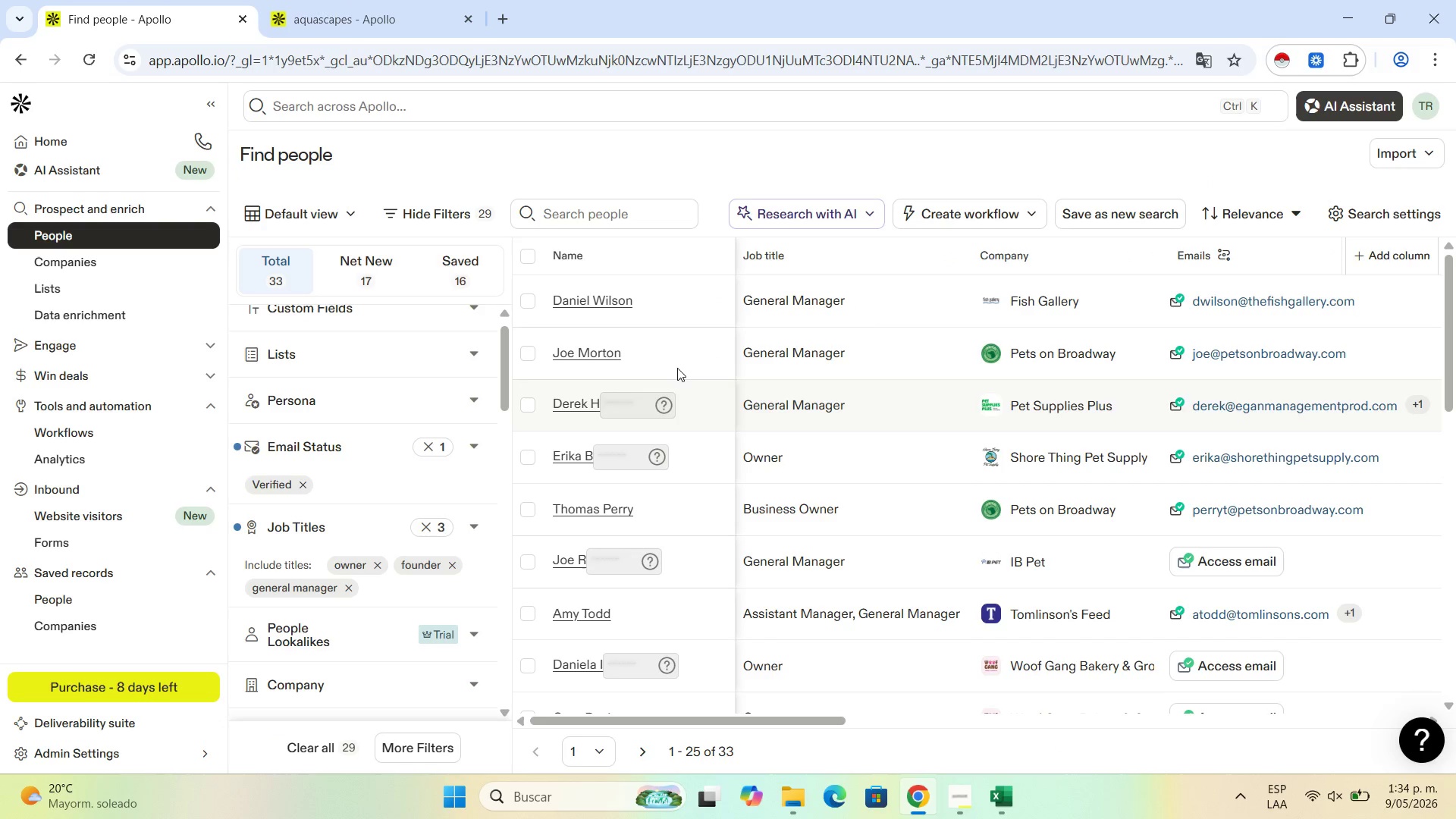 
left_click([519, 298])
 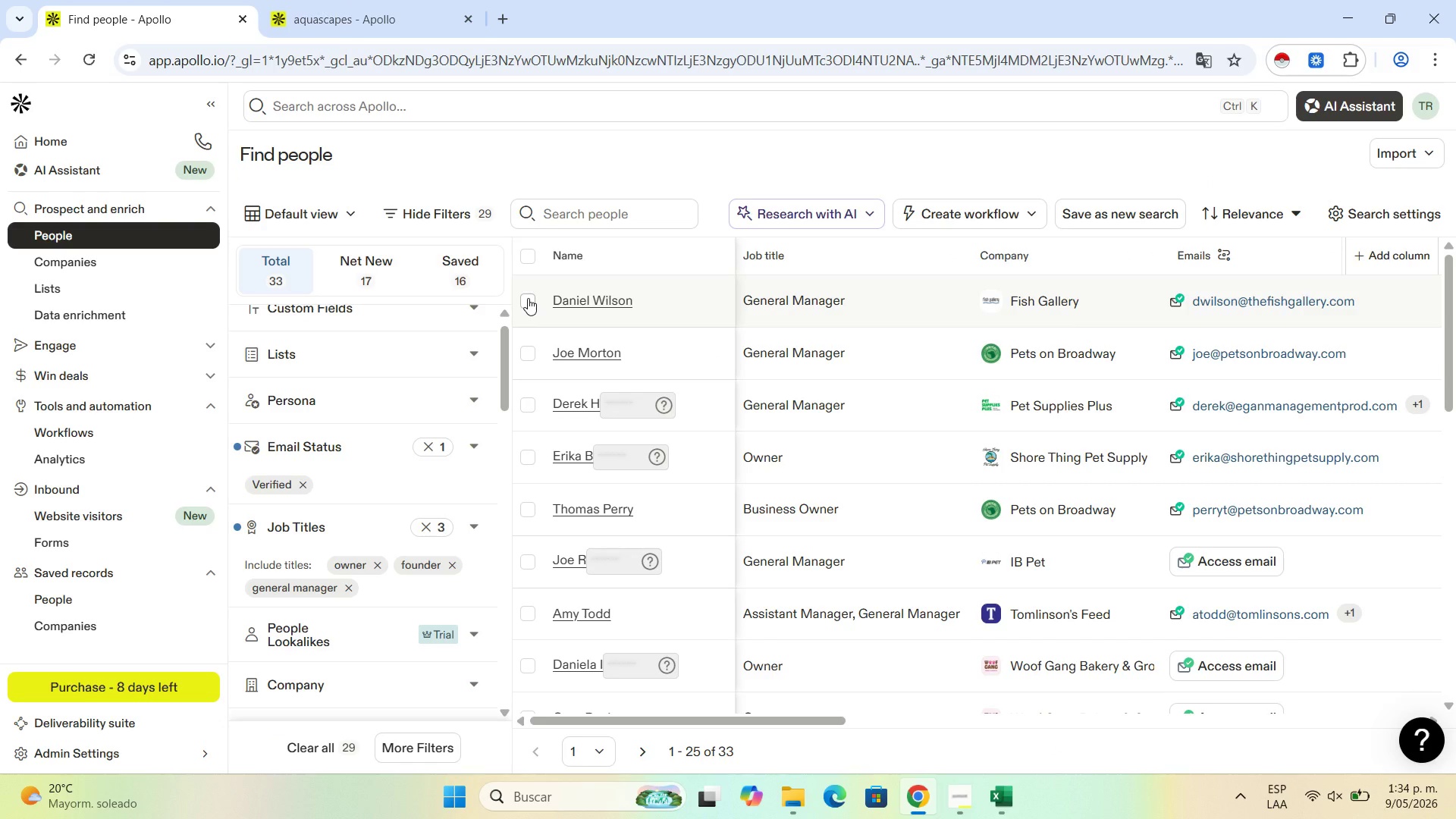 
left_click([528, 298])
 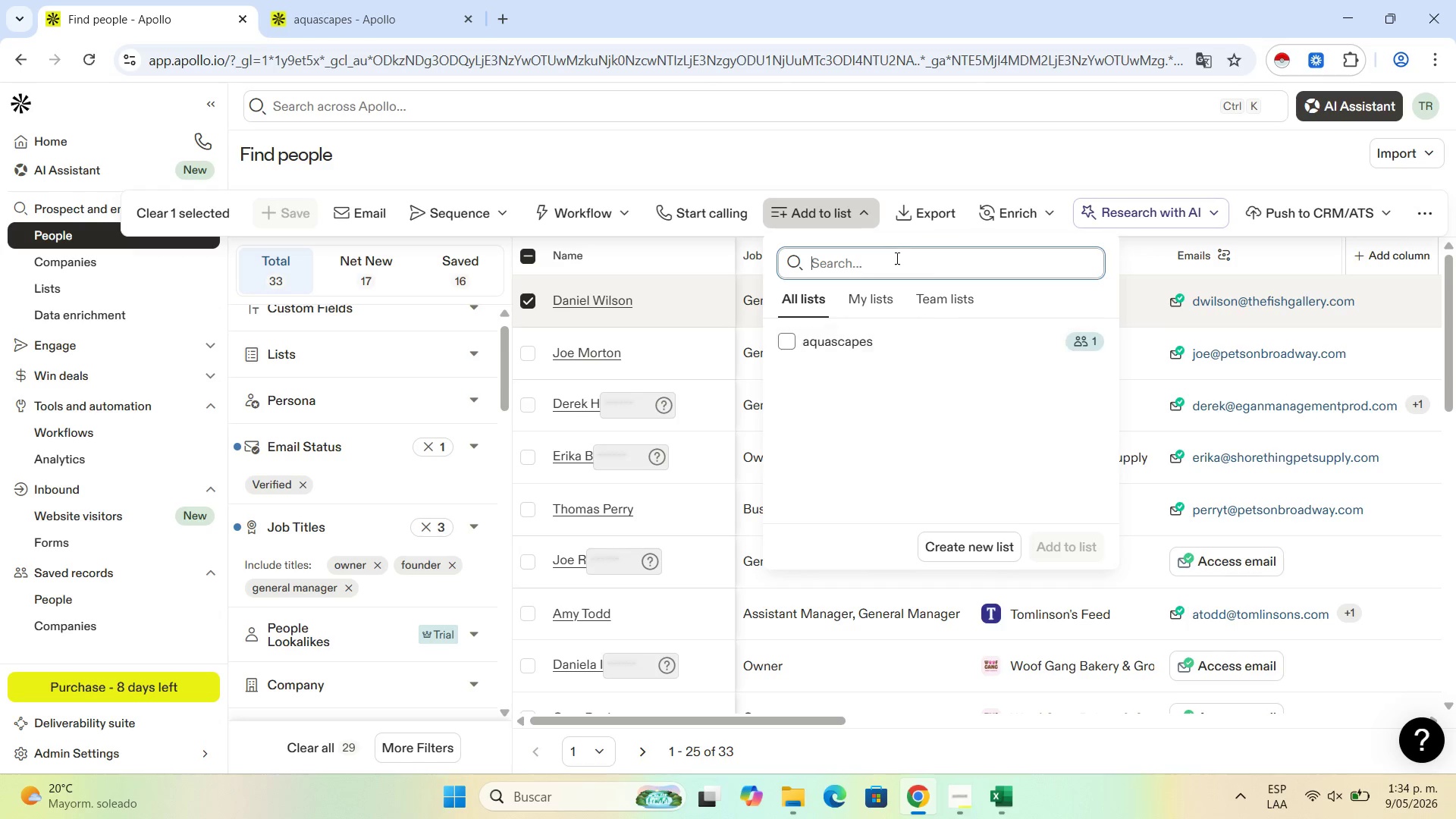 
left_click([891, 329])
 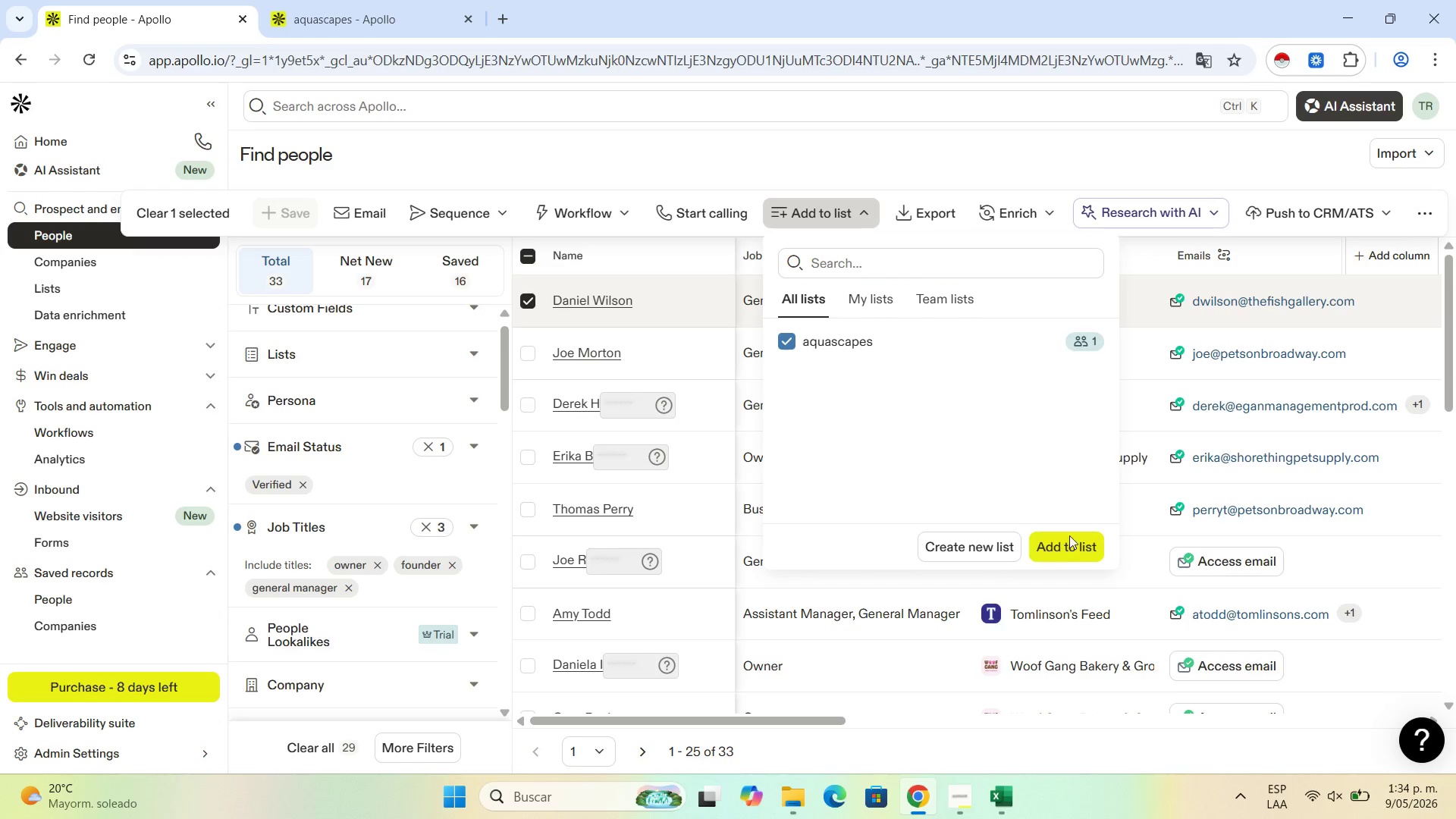 
left_click([1069, 539])
 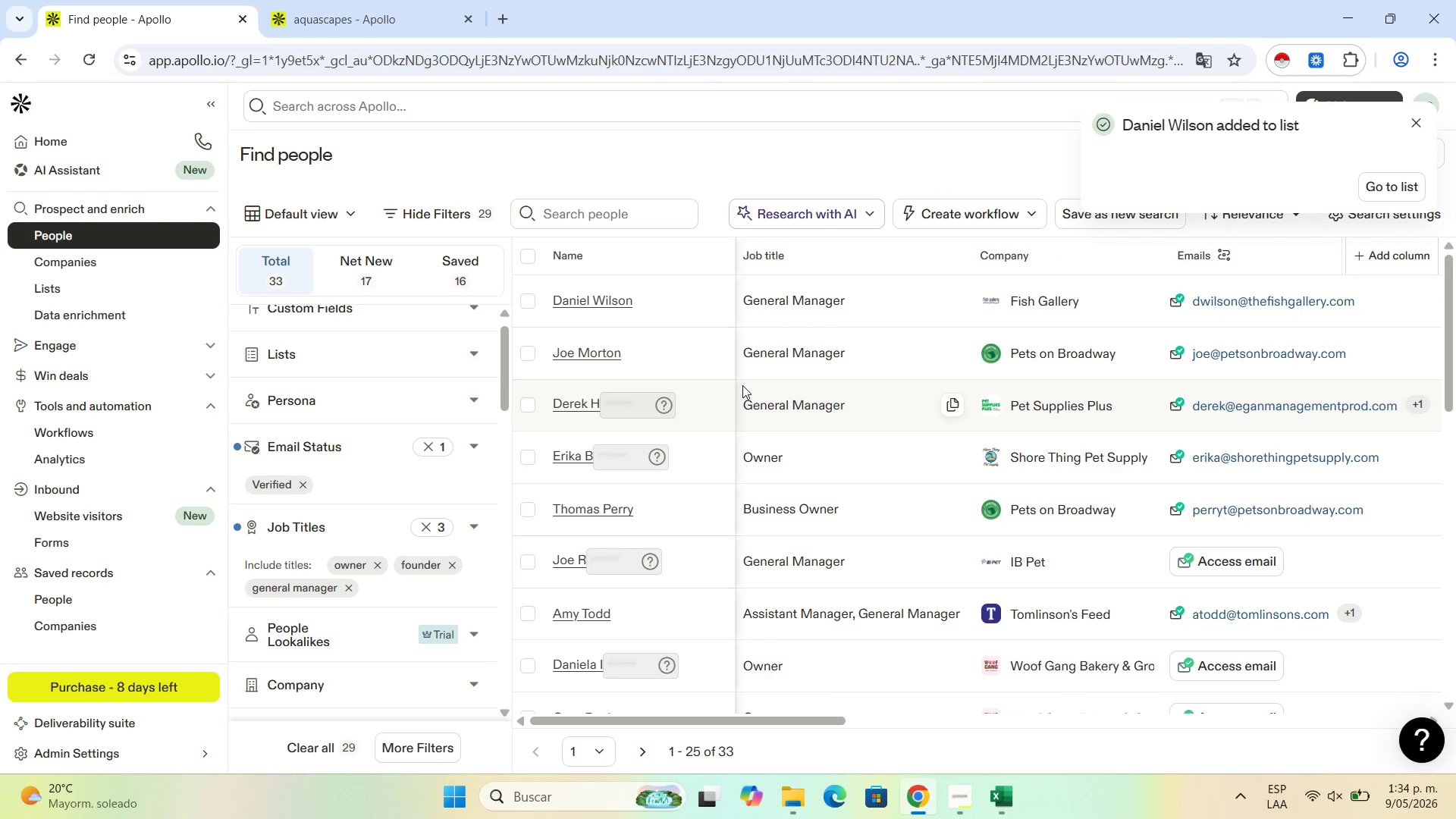 
wait(9.75)
 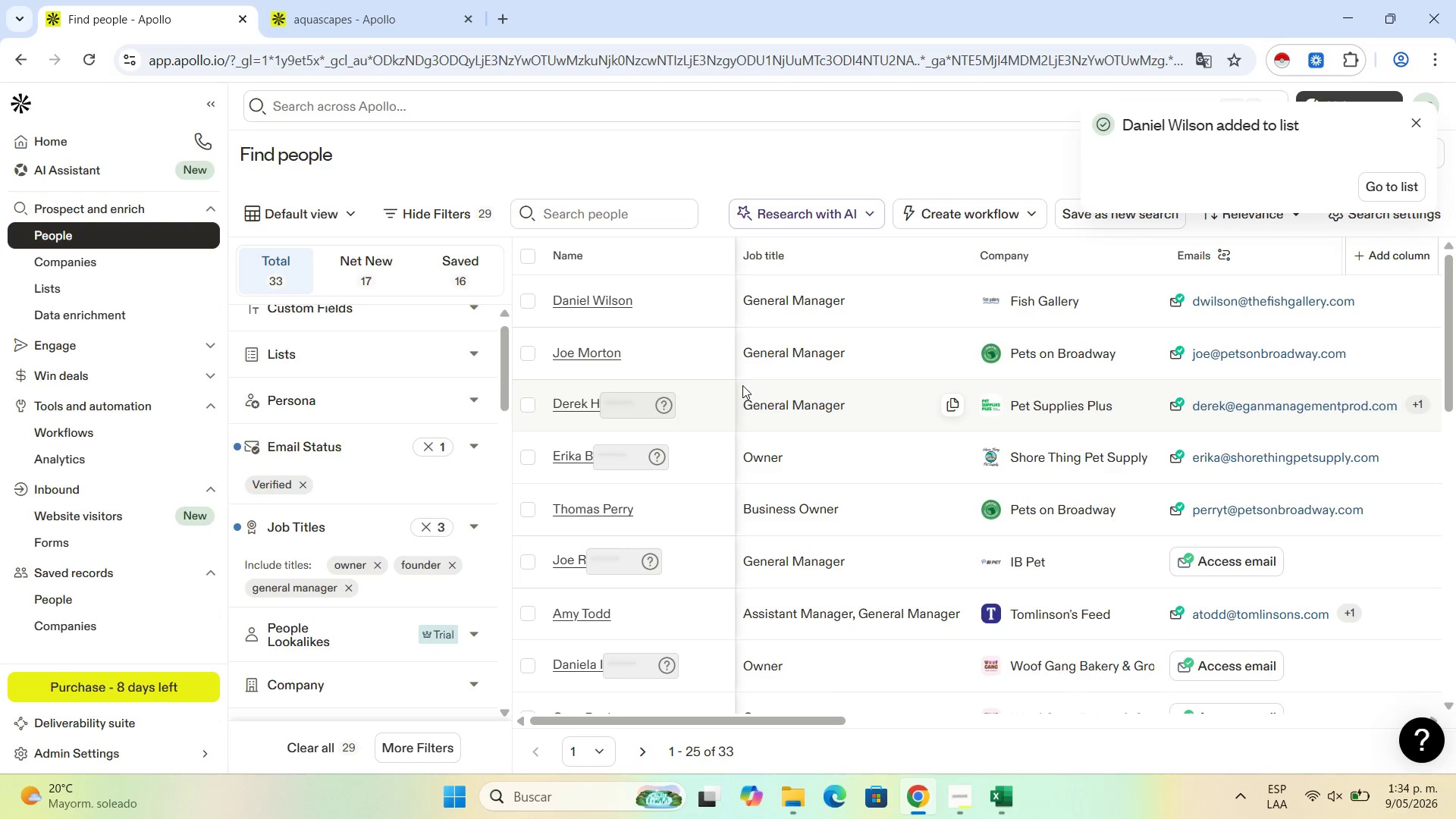 
left_click([345, 0])
 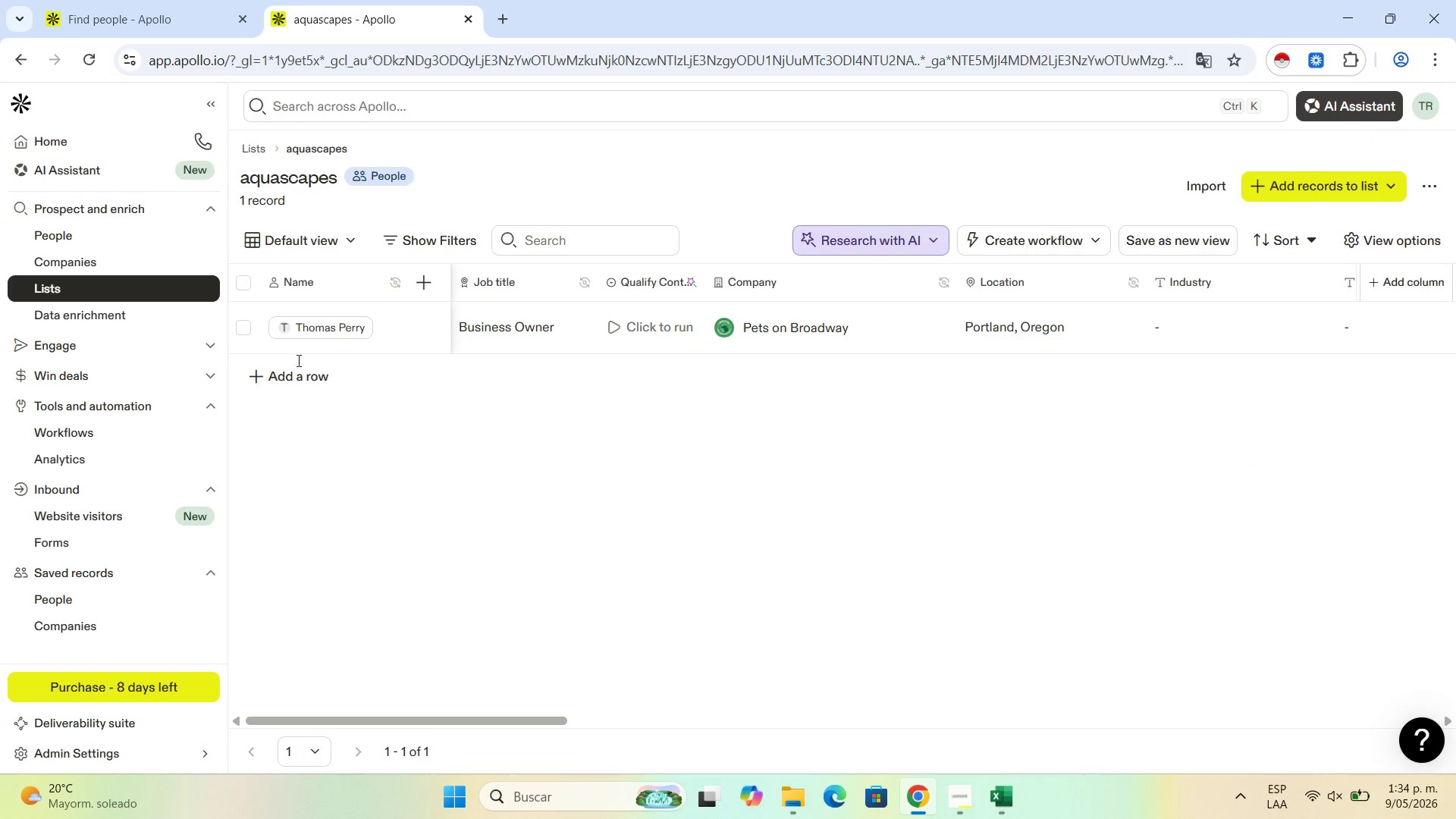 
left_click([157, 0])
 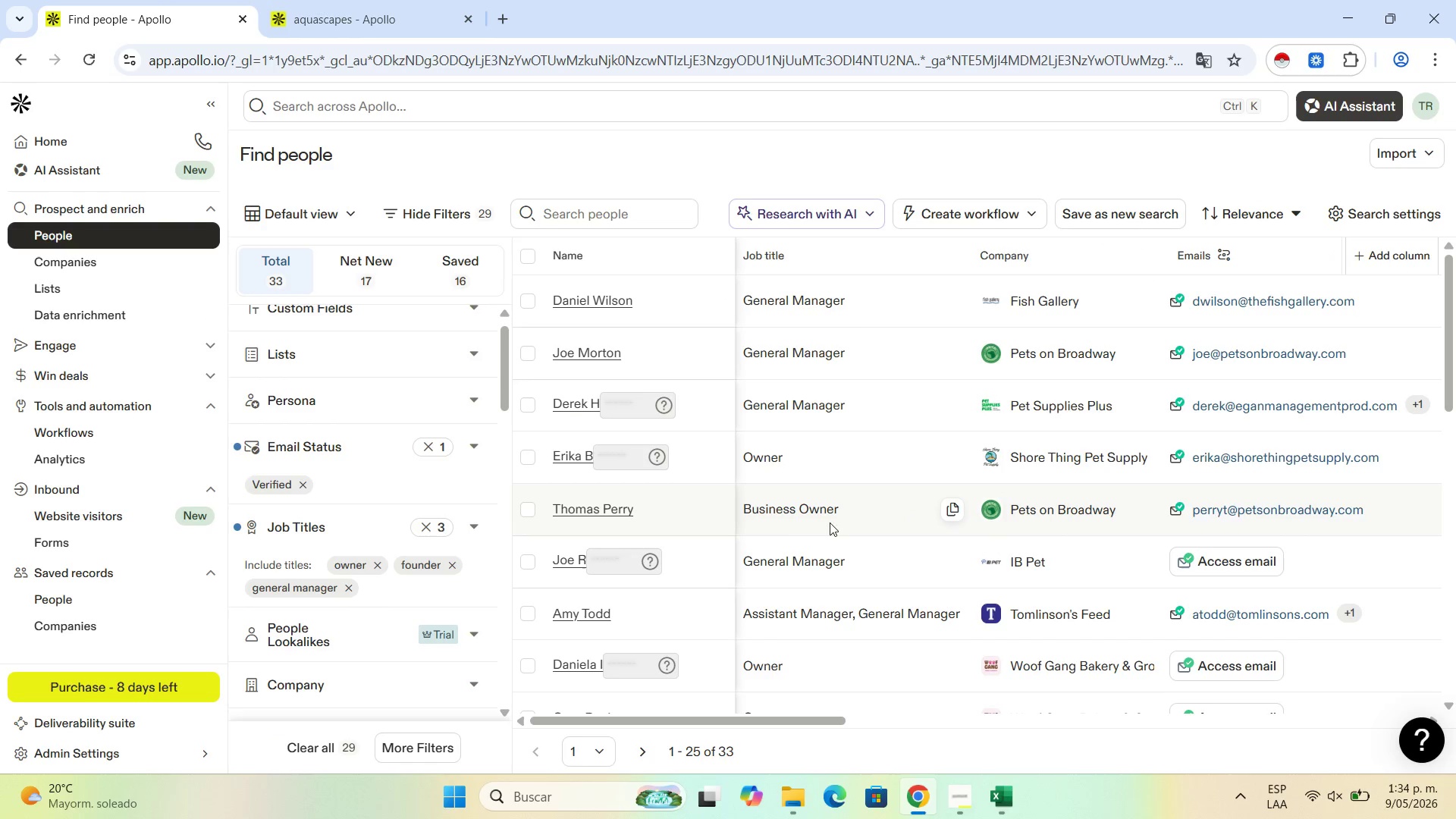 
scroll: coordinate [786, 519], scroll_direction: down, amount: 2.0
 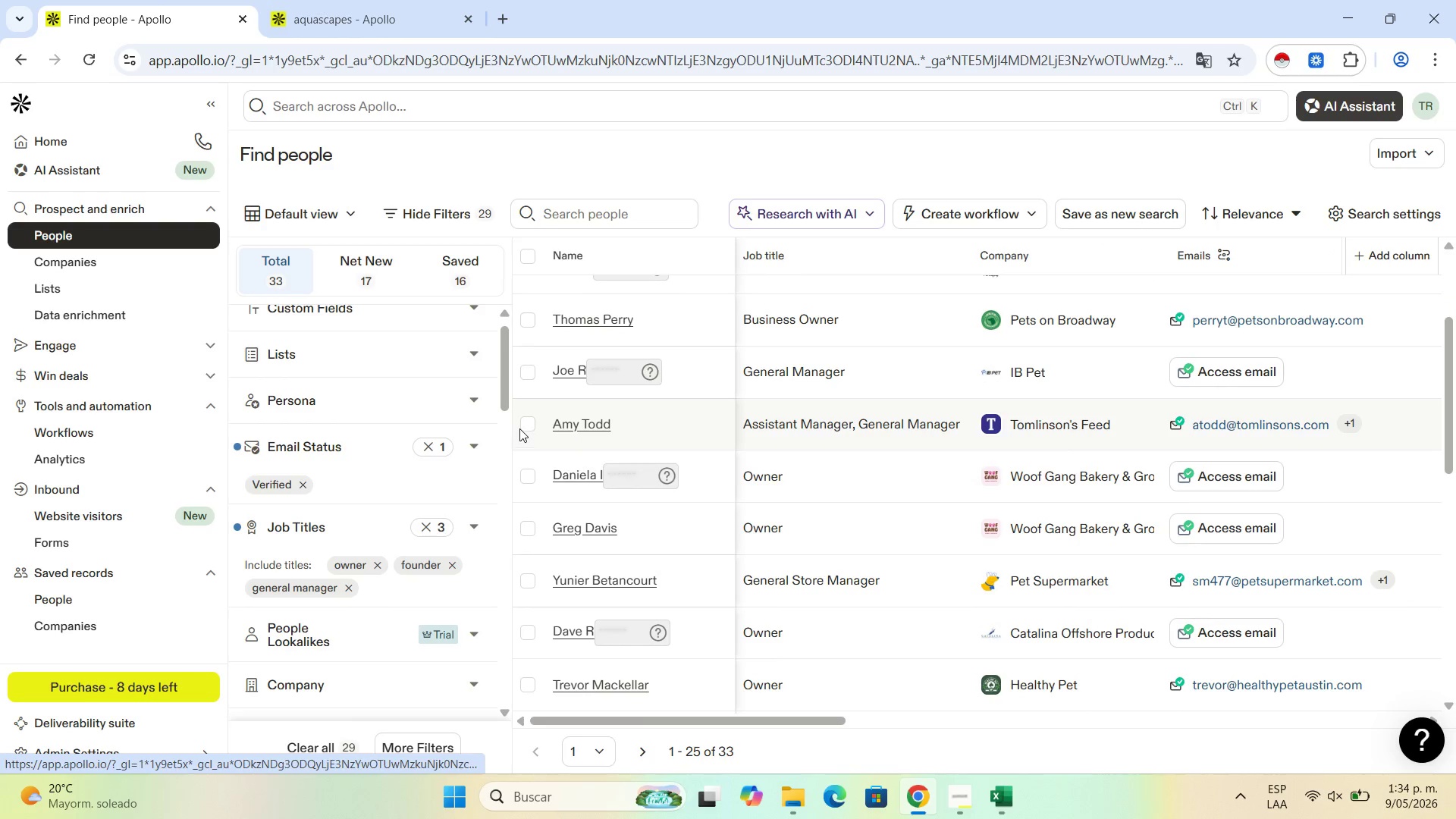 
left_click([521, 428])
 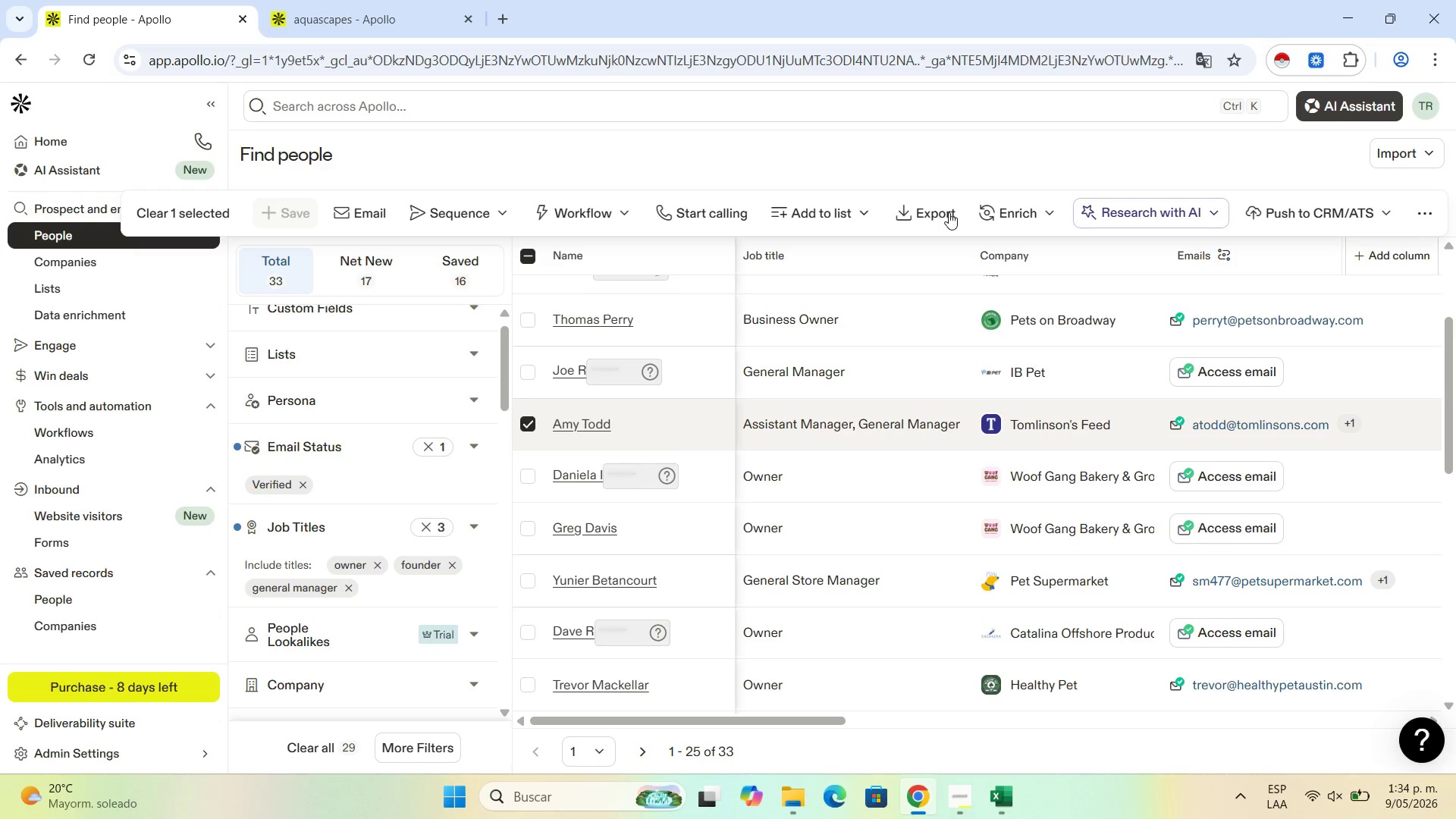 
left_click([845, 199])
 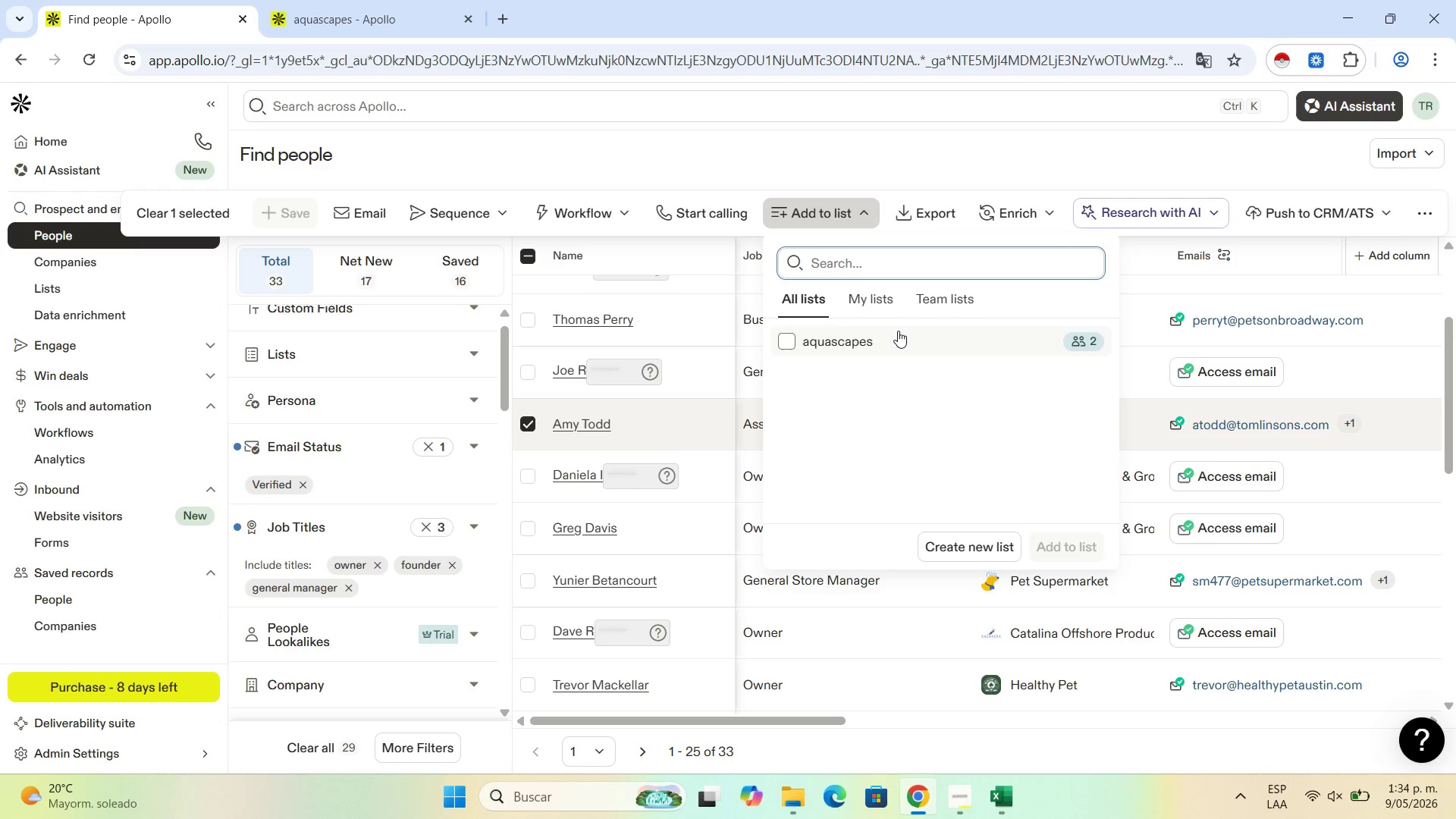 
left_click([881, 339])
 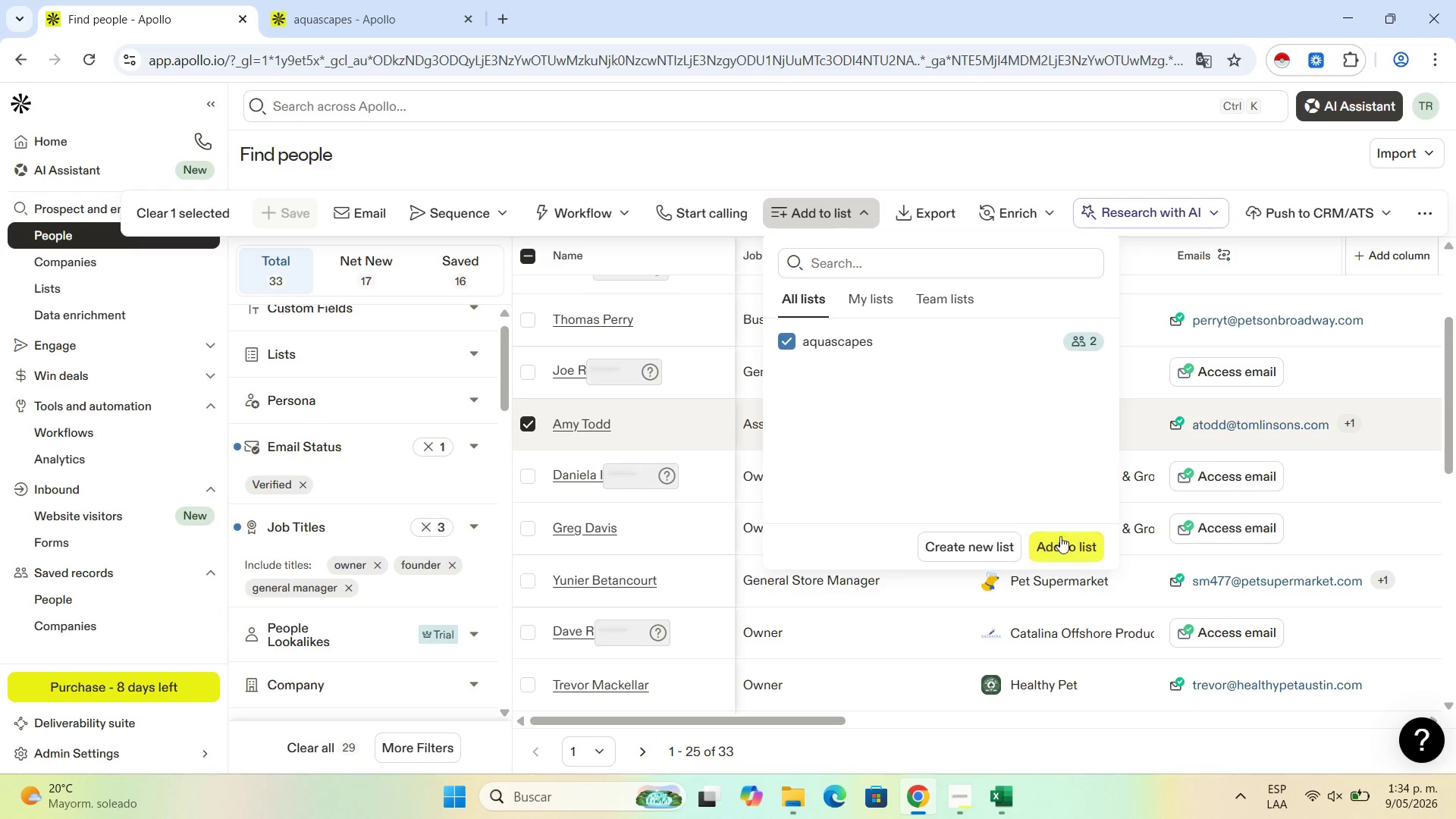 
left_click([1060, 536])
 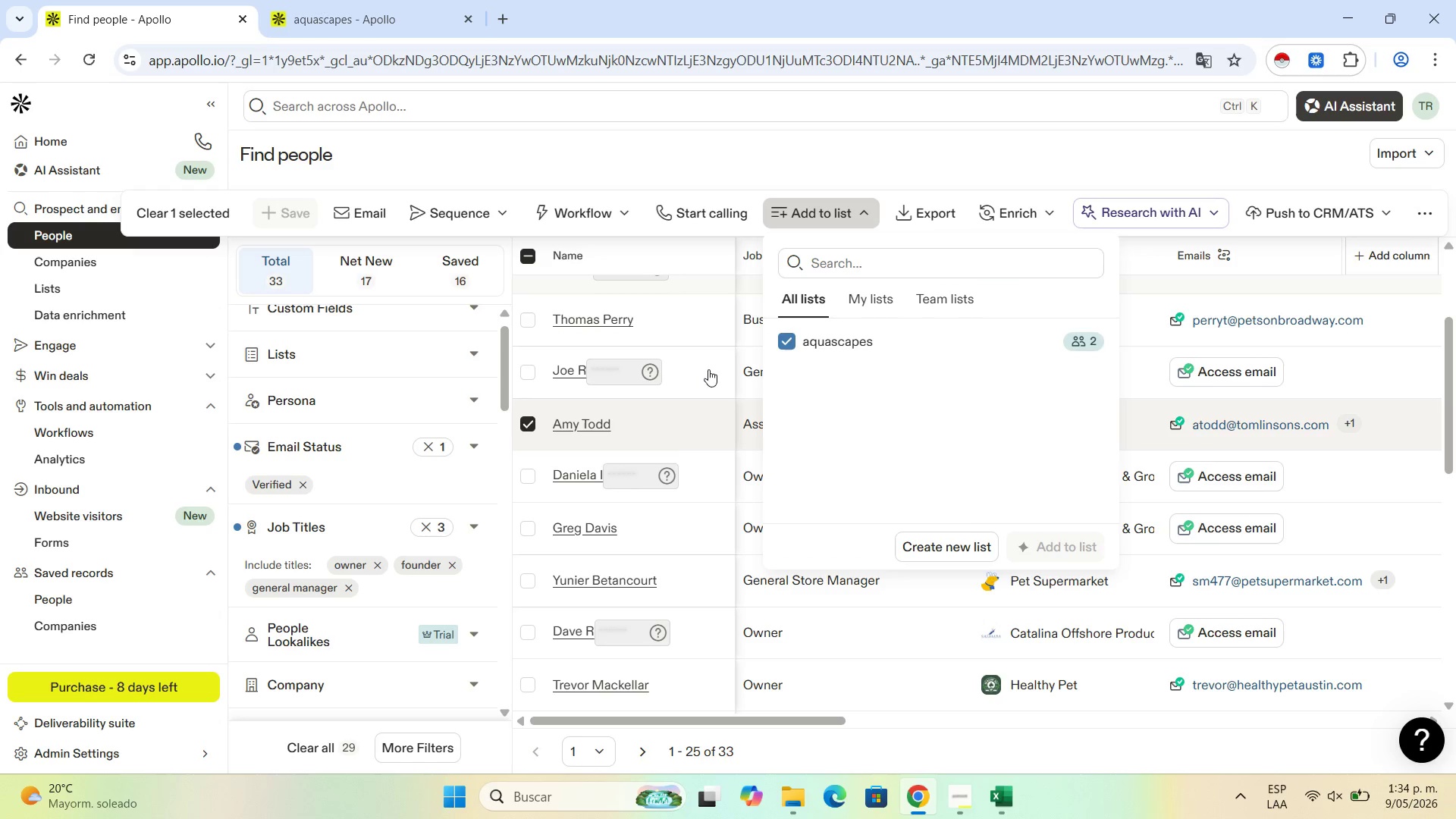 
mouse_move([836, 441])
 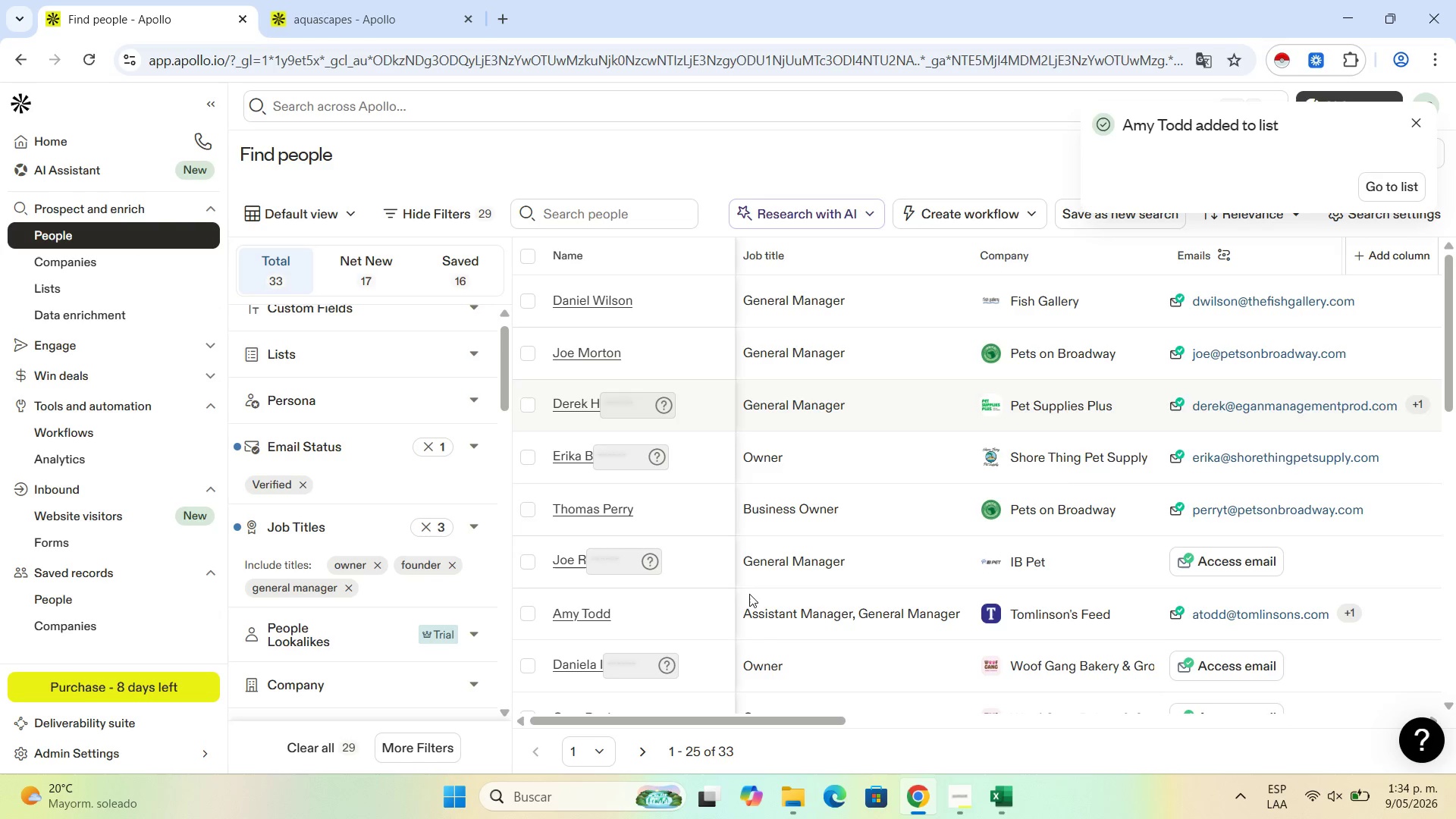 
mouse_move([839, 527])
 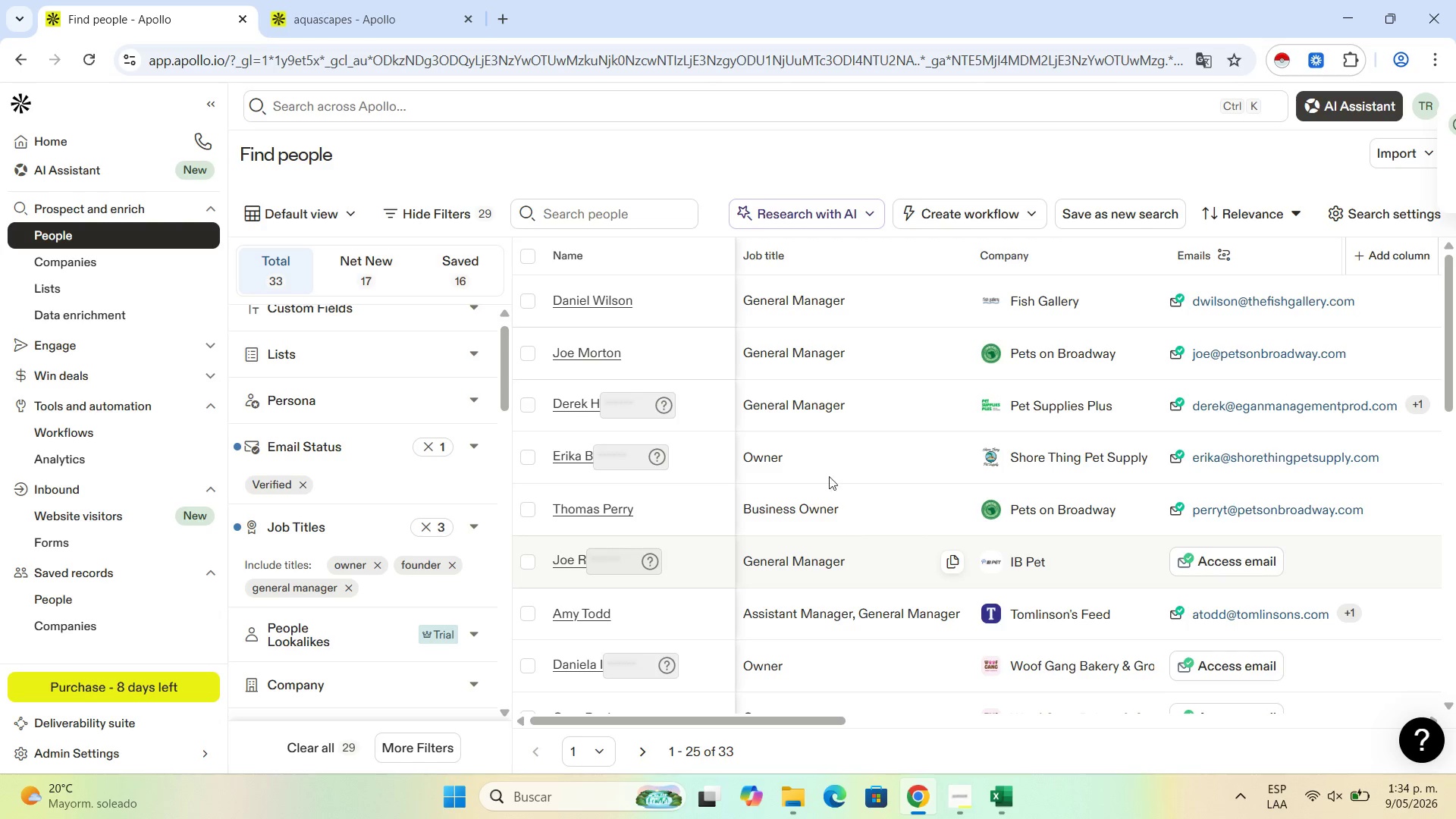 
left_click([423, 0])
 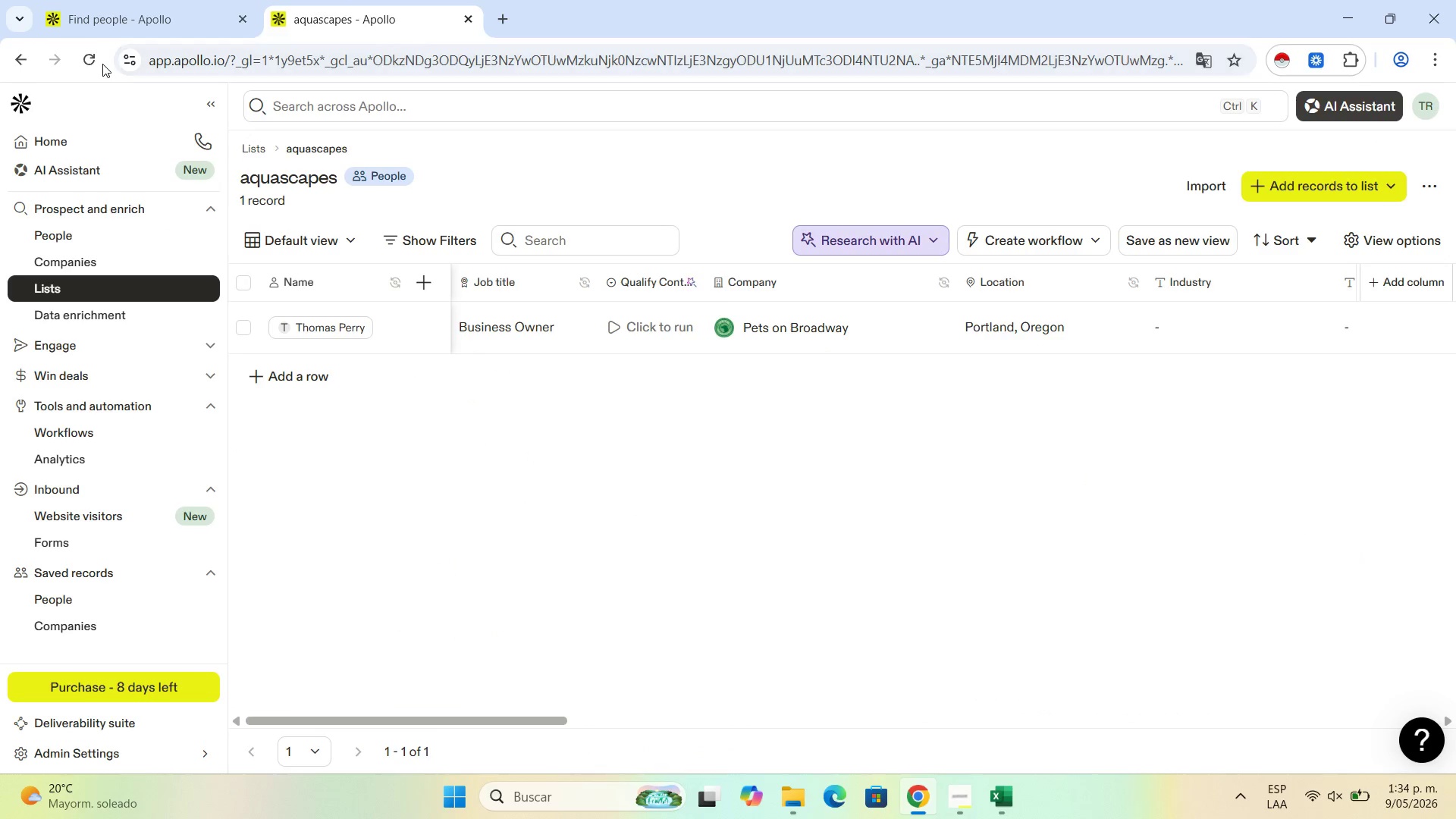 
left_click([90, 58])
 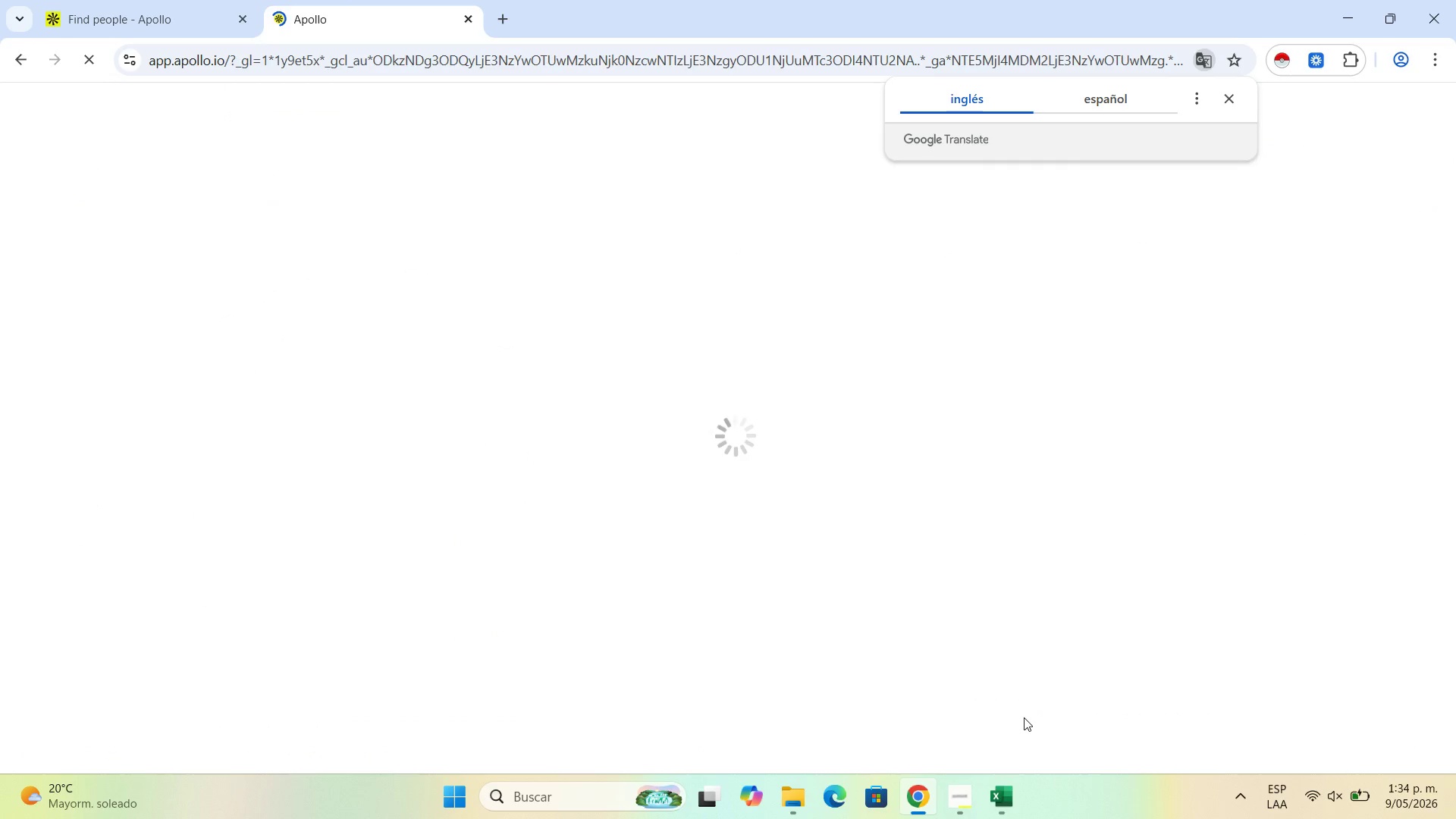 
left_click([1232, 99])
 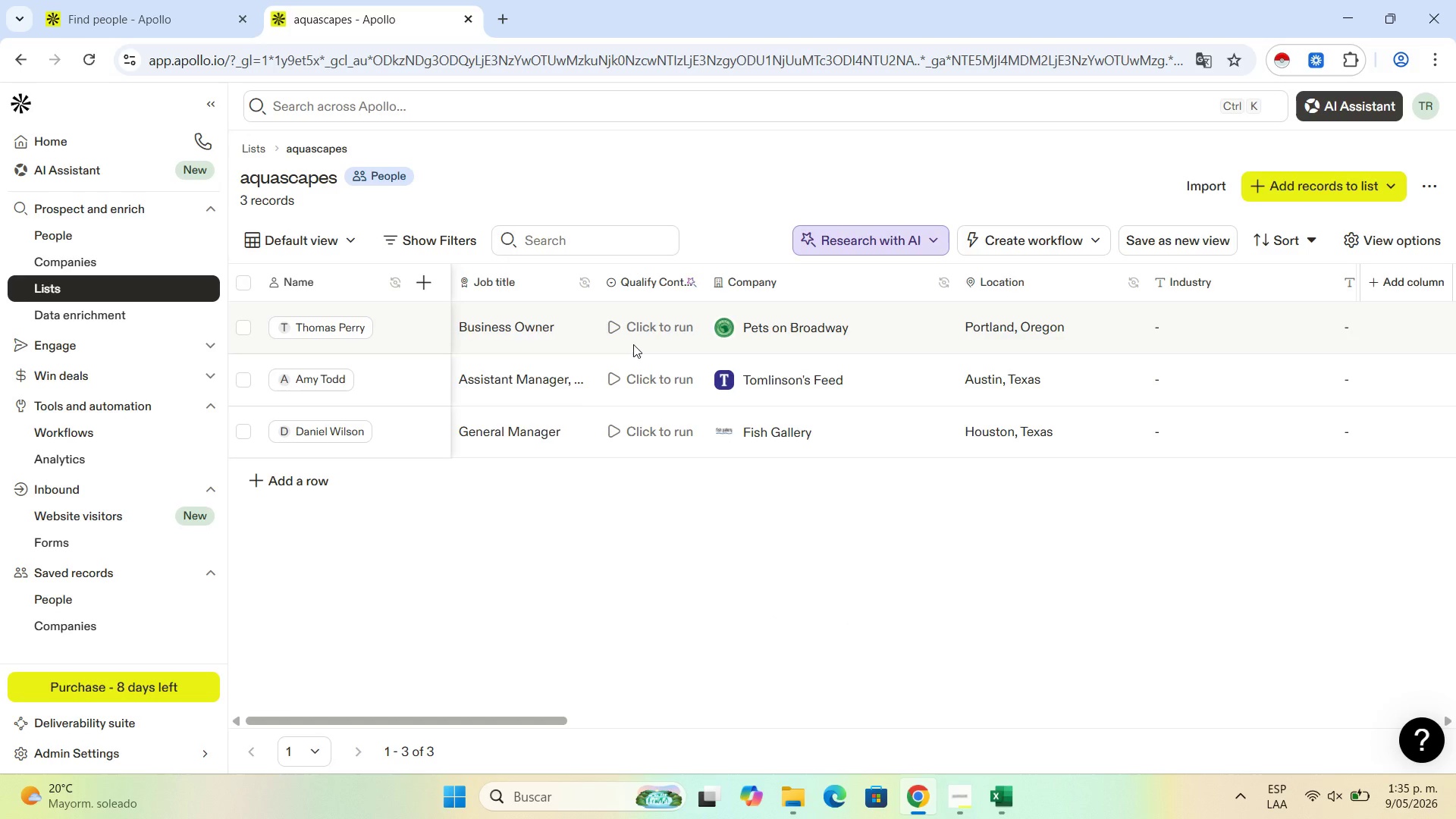 
wait(18.8)
 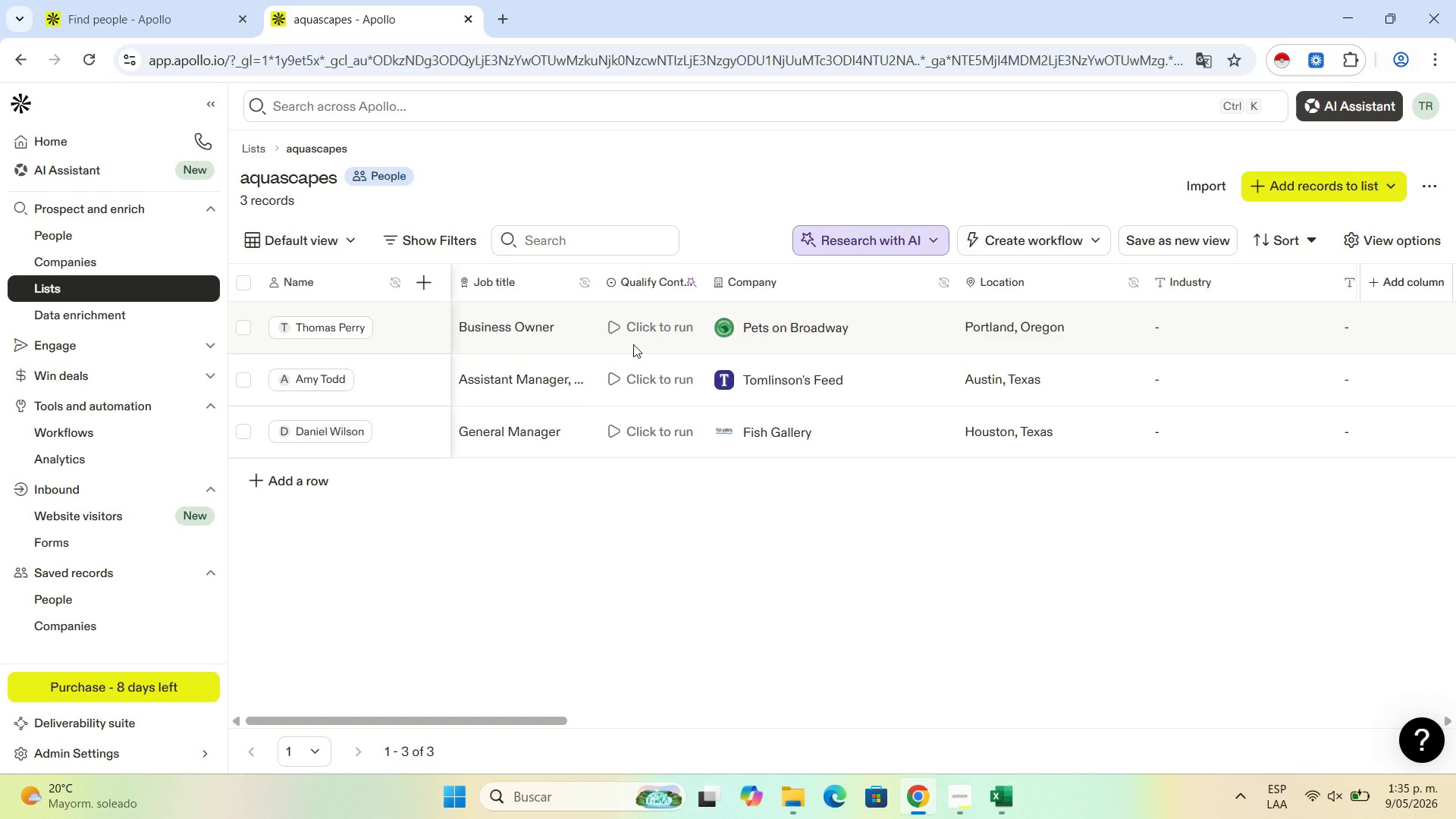 
left_click_drag(start_coordinate=[526, 719], to_coordinate=[838, 719])
 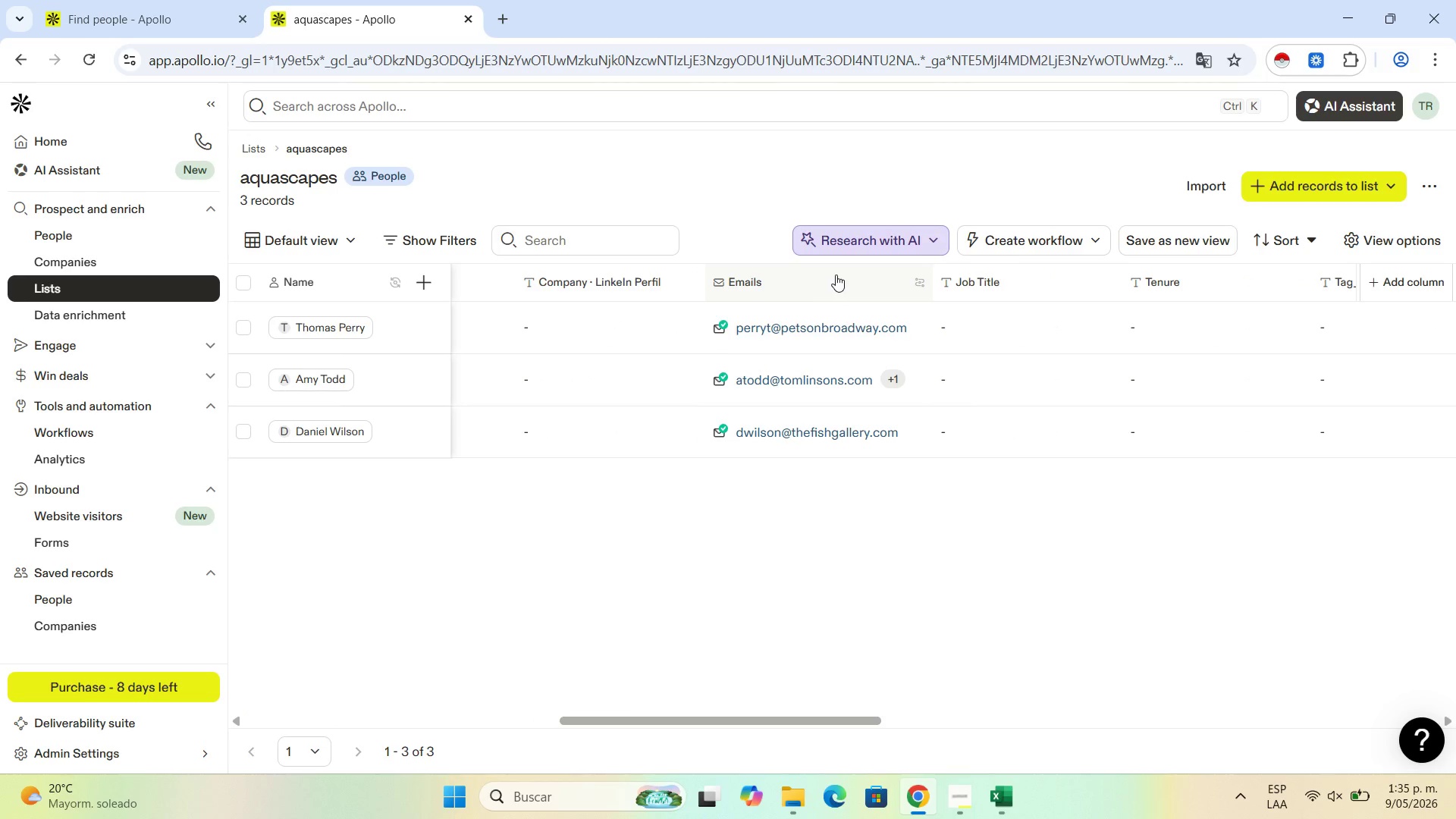 
left_click([836, 275])
 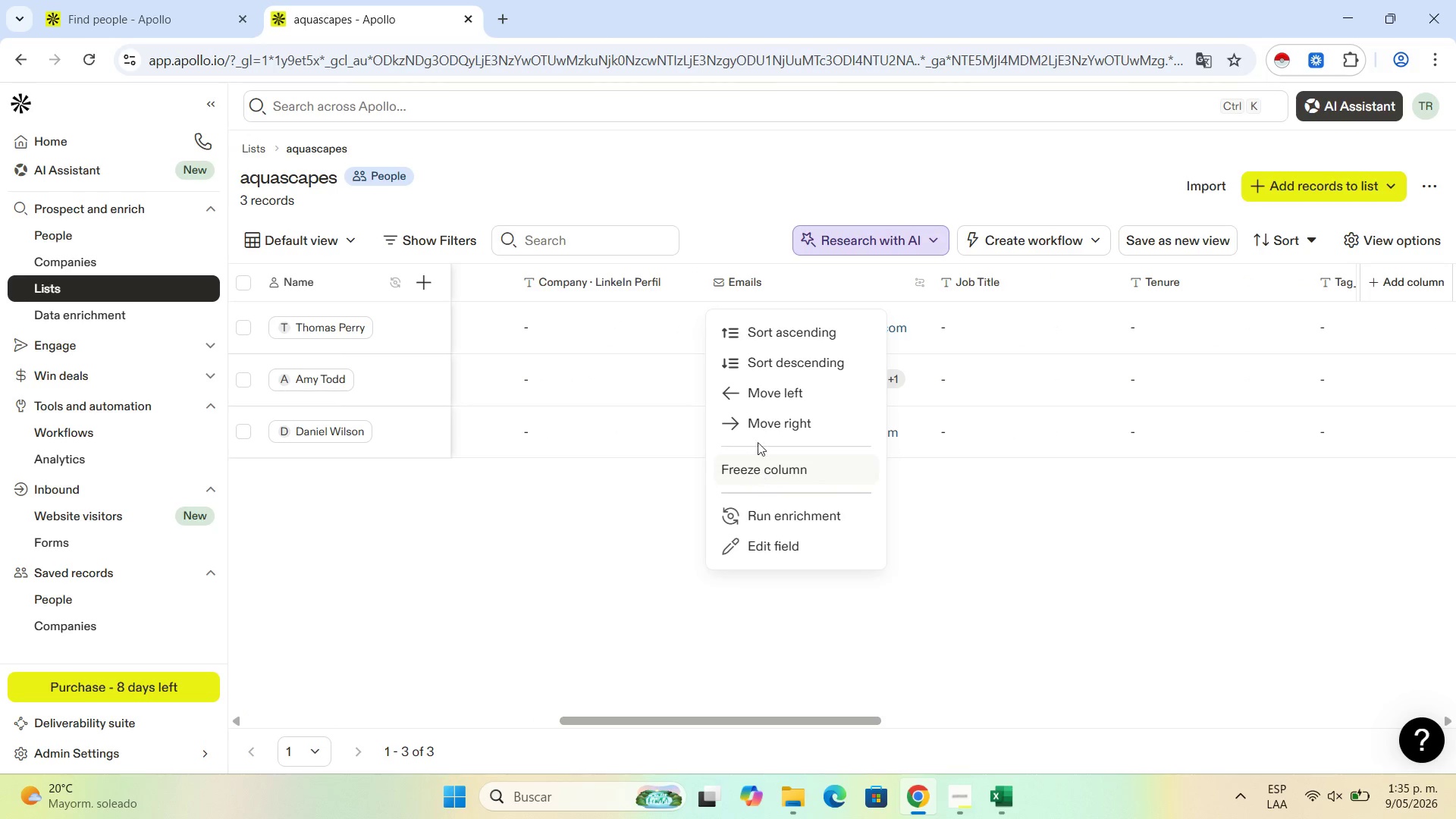 
left_click([759, 399])
 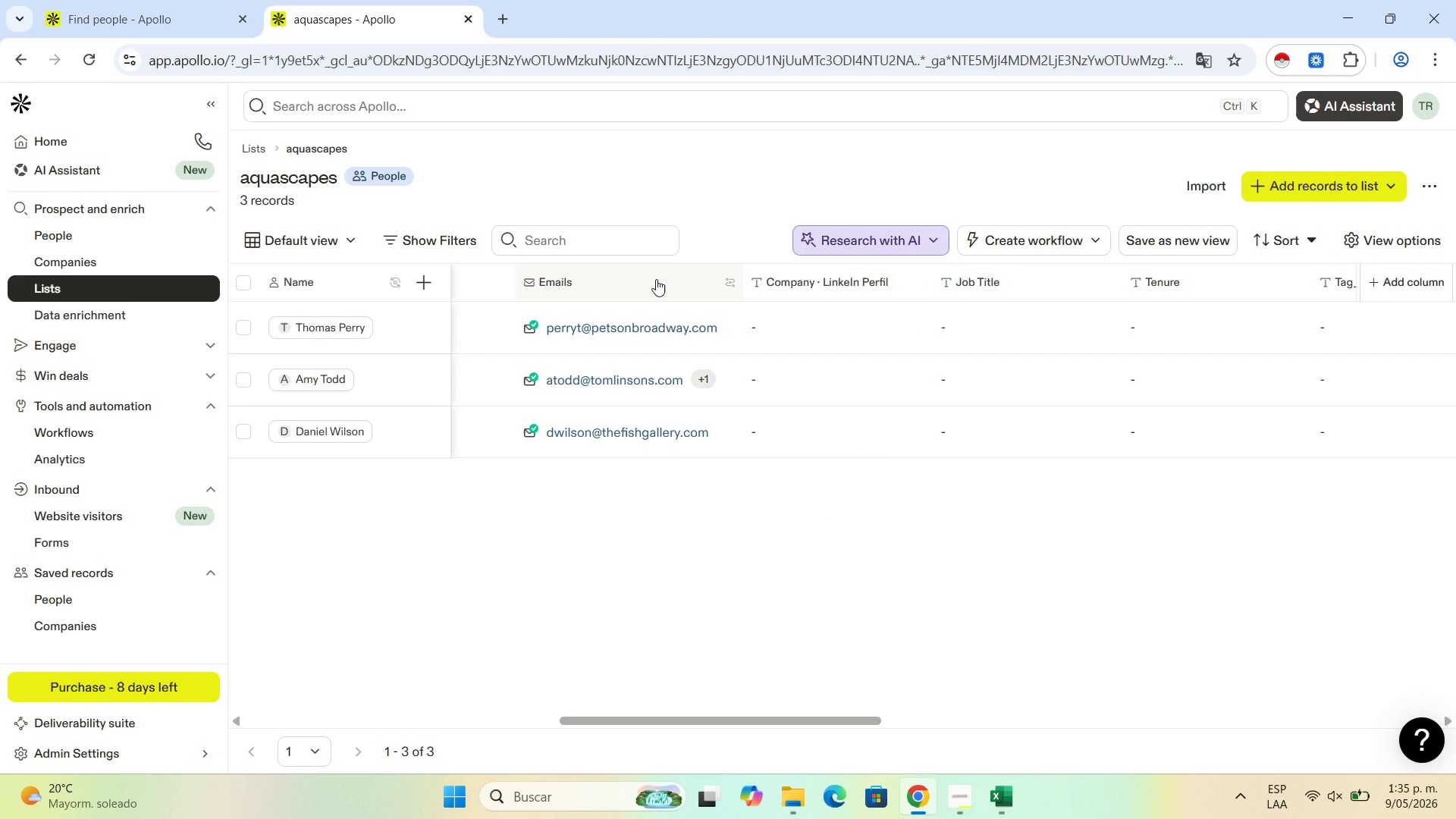 
left_click([656, 279])
 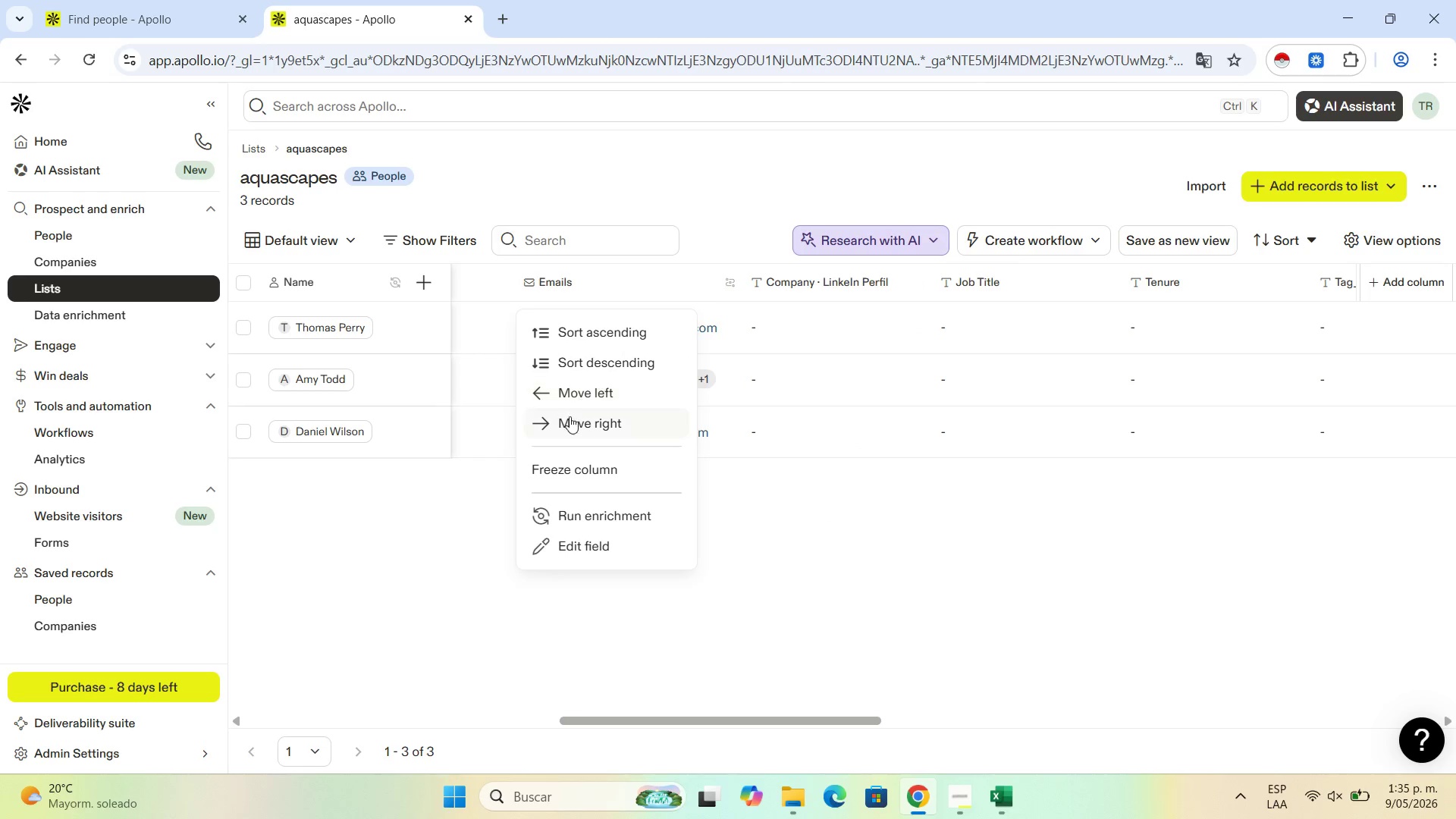 
left_click([582, 398])
 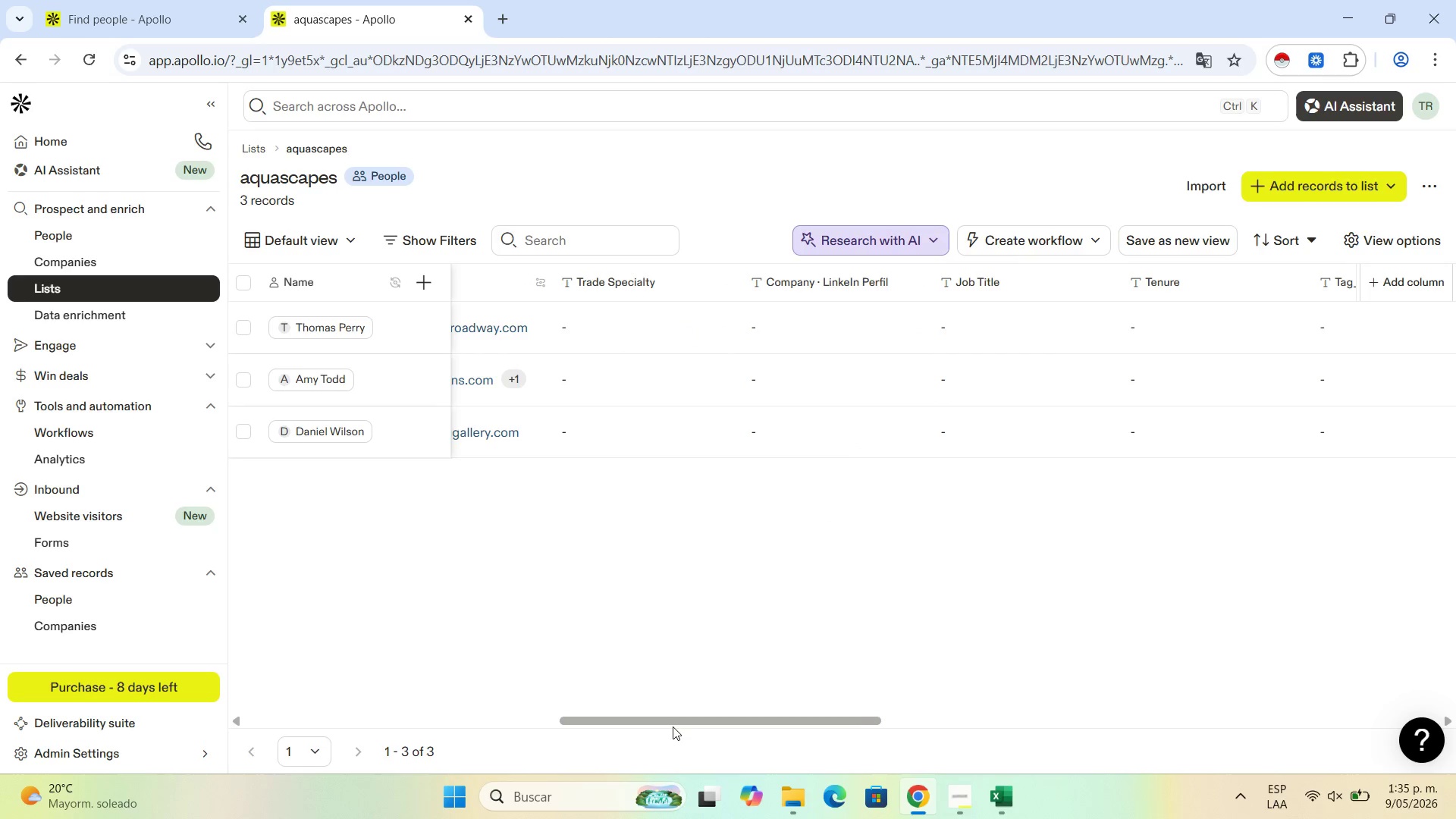 
left_click_drag(start_coordinate=[673, 726], to_coordinate=[485, 730])
 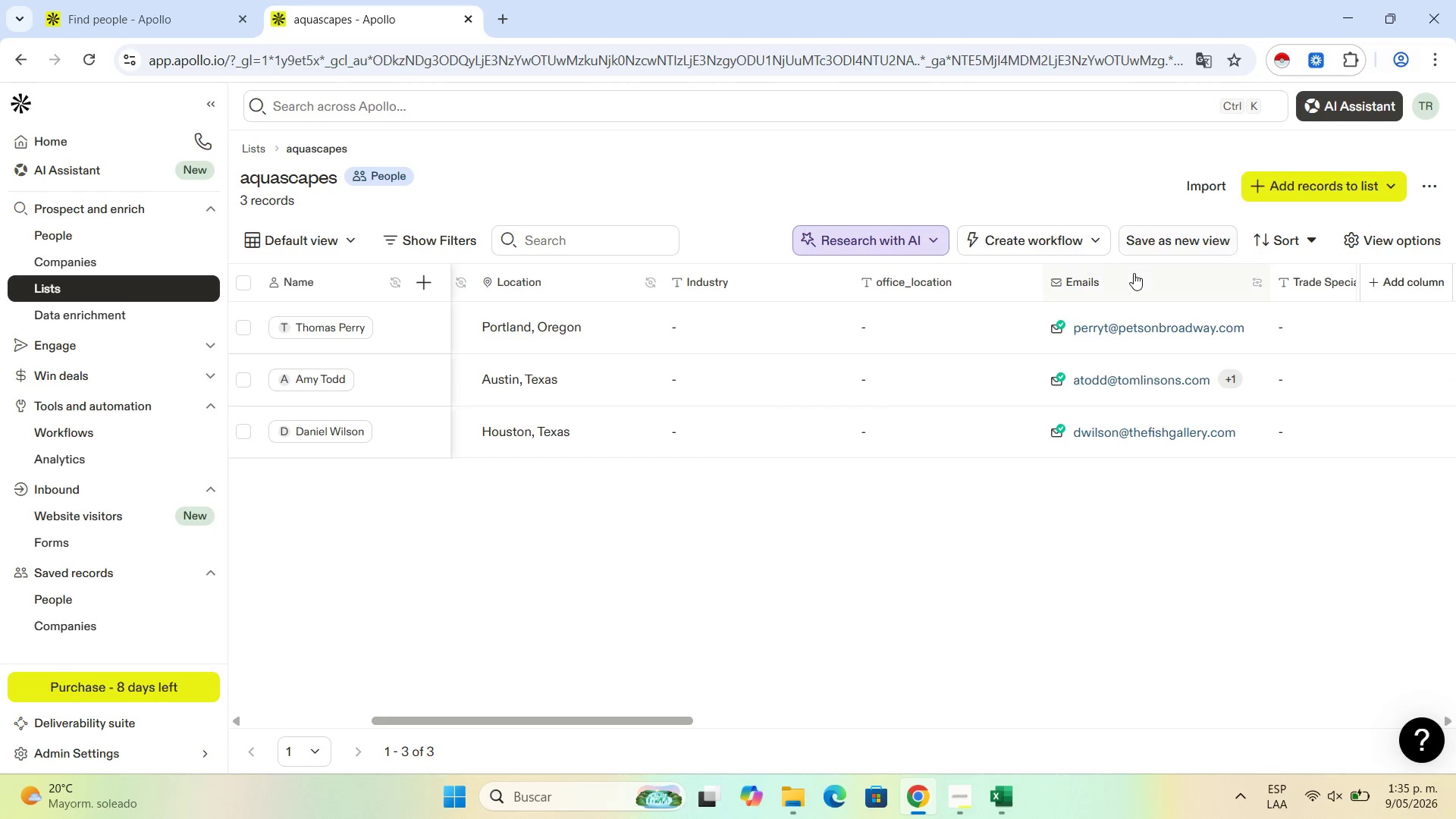 
left_click([1134, 273])
 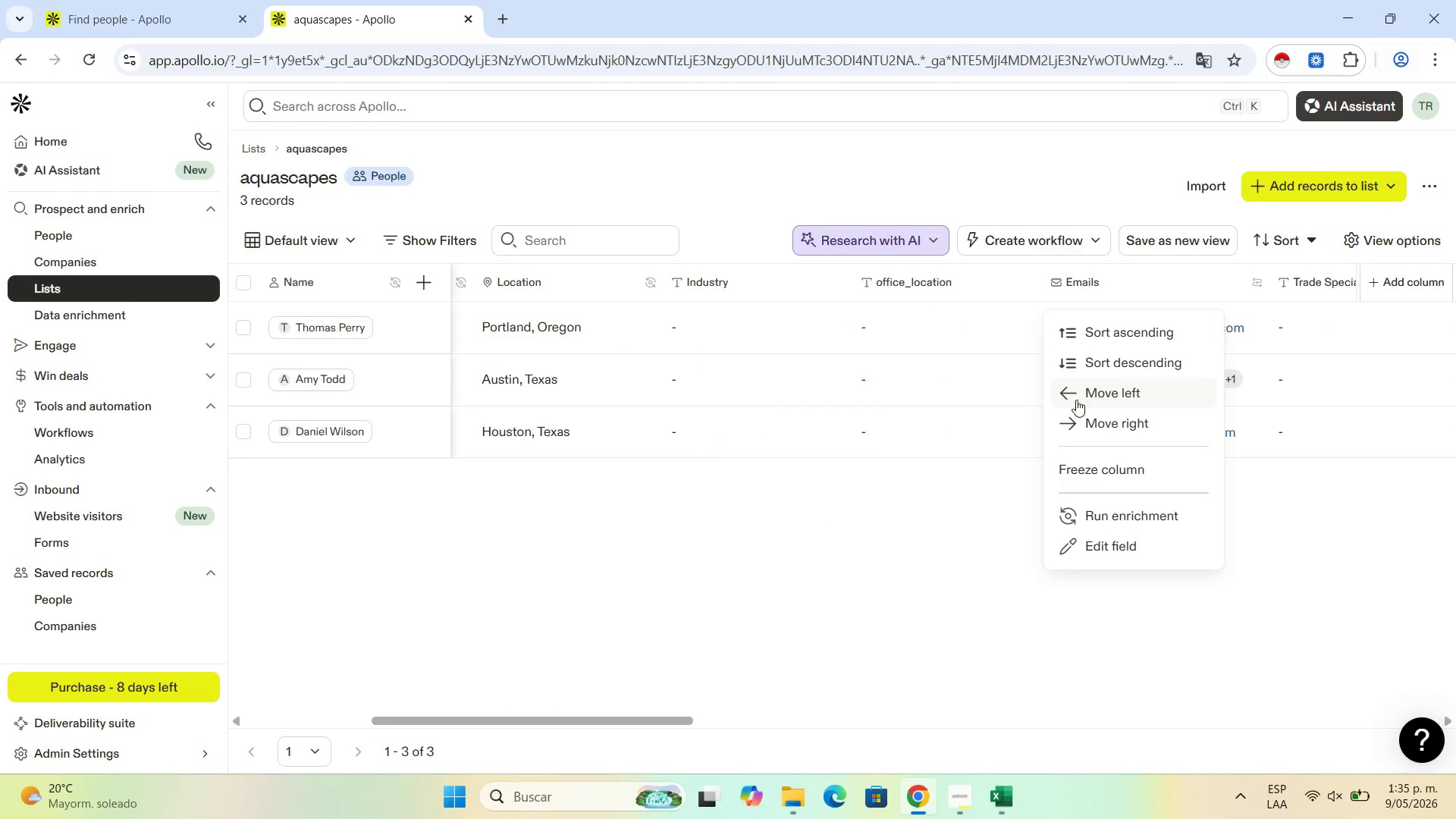 
left_click([1097, 391])
 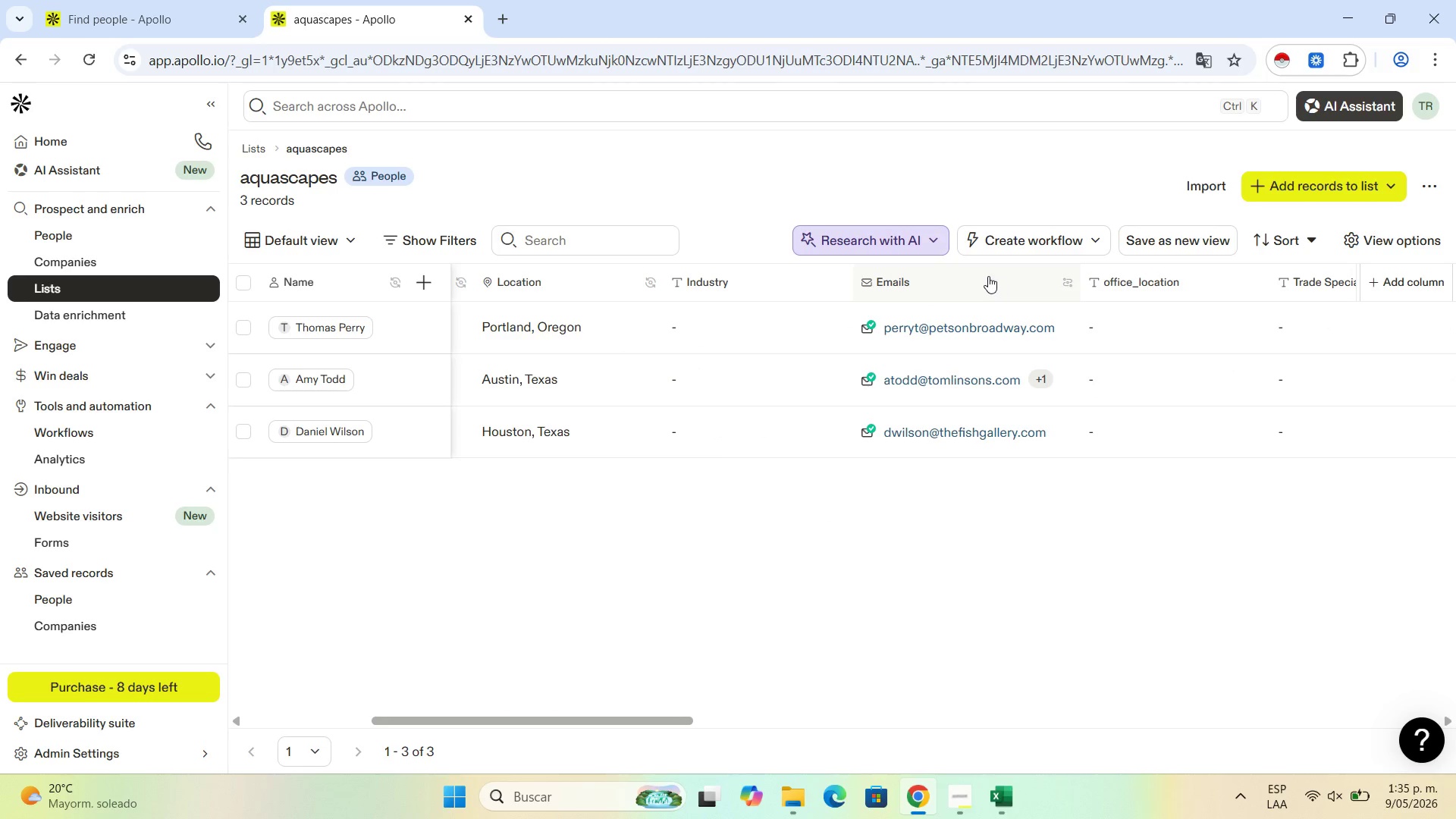 
left_click([988, 276])
 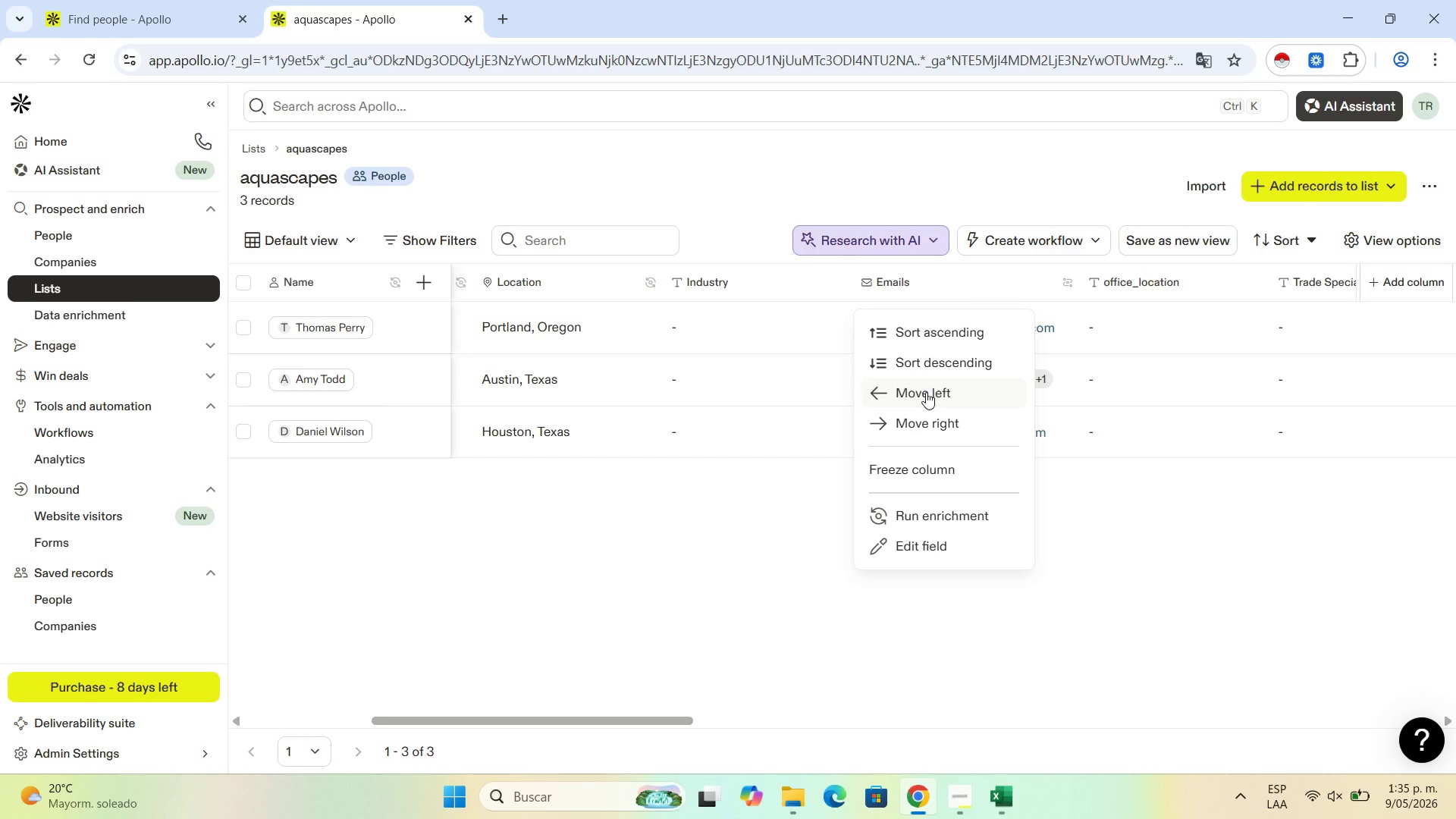 
left_click([926, 392])
 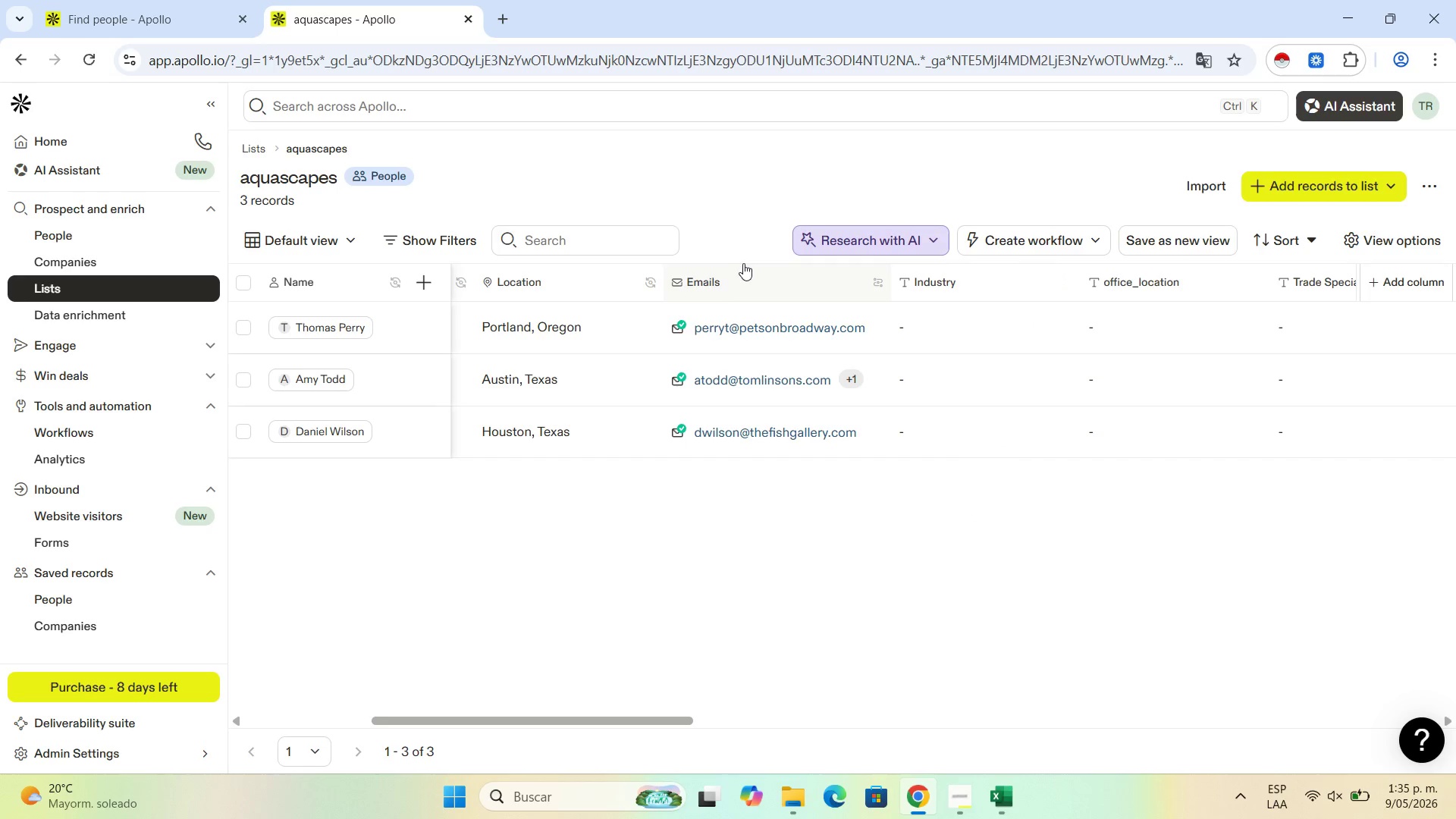 
left_click([740, 275])
 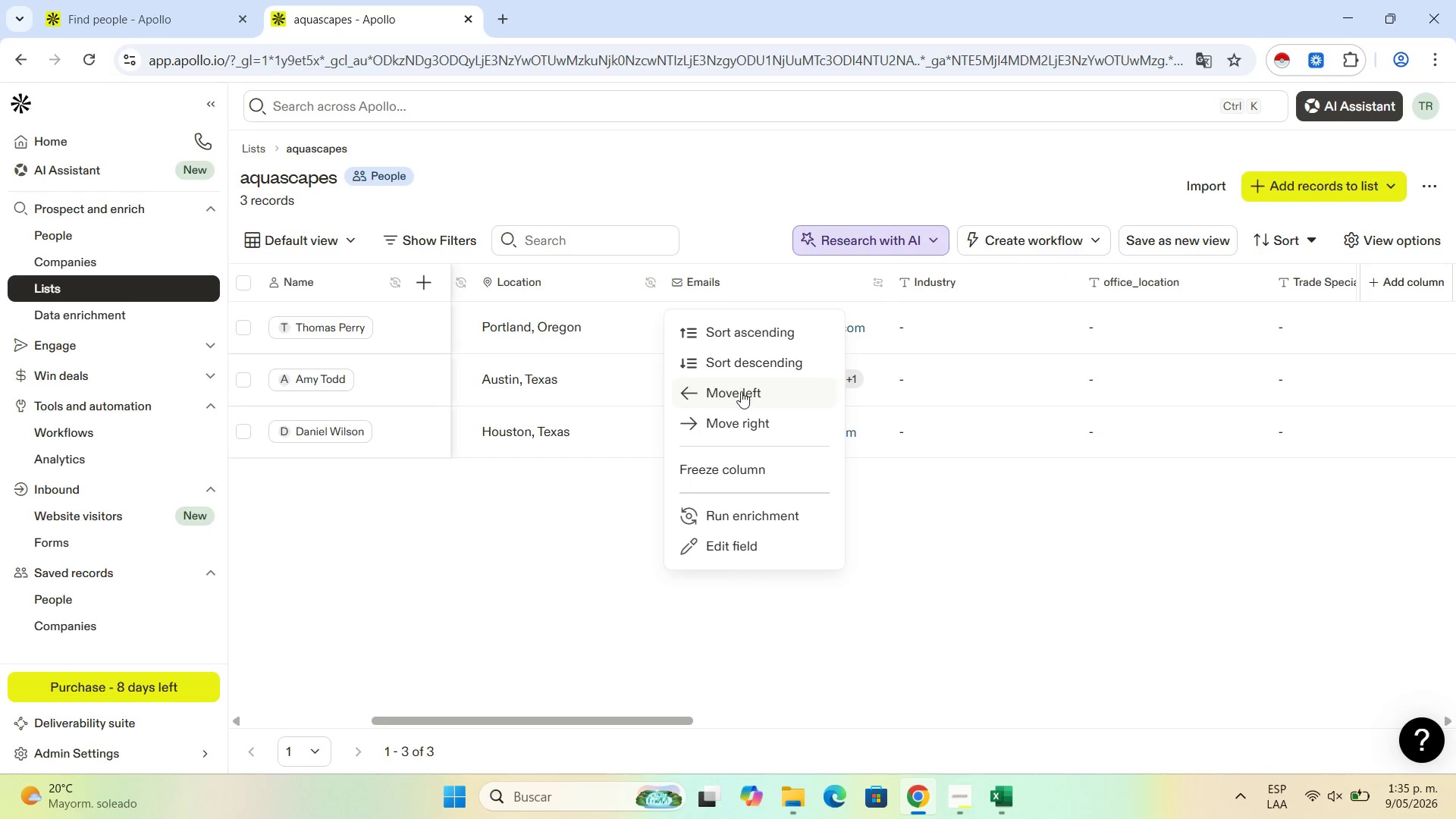 
left_click([742, 393])
 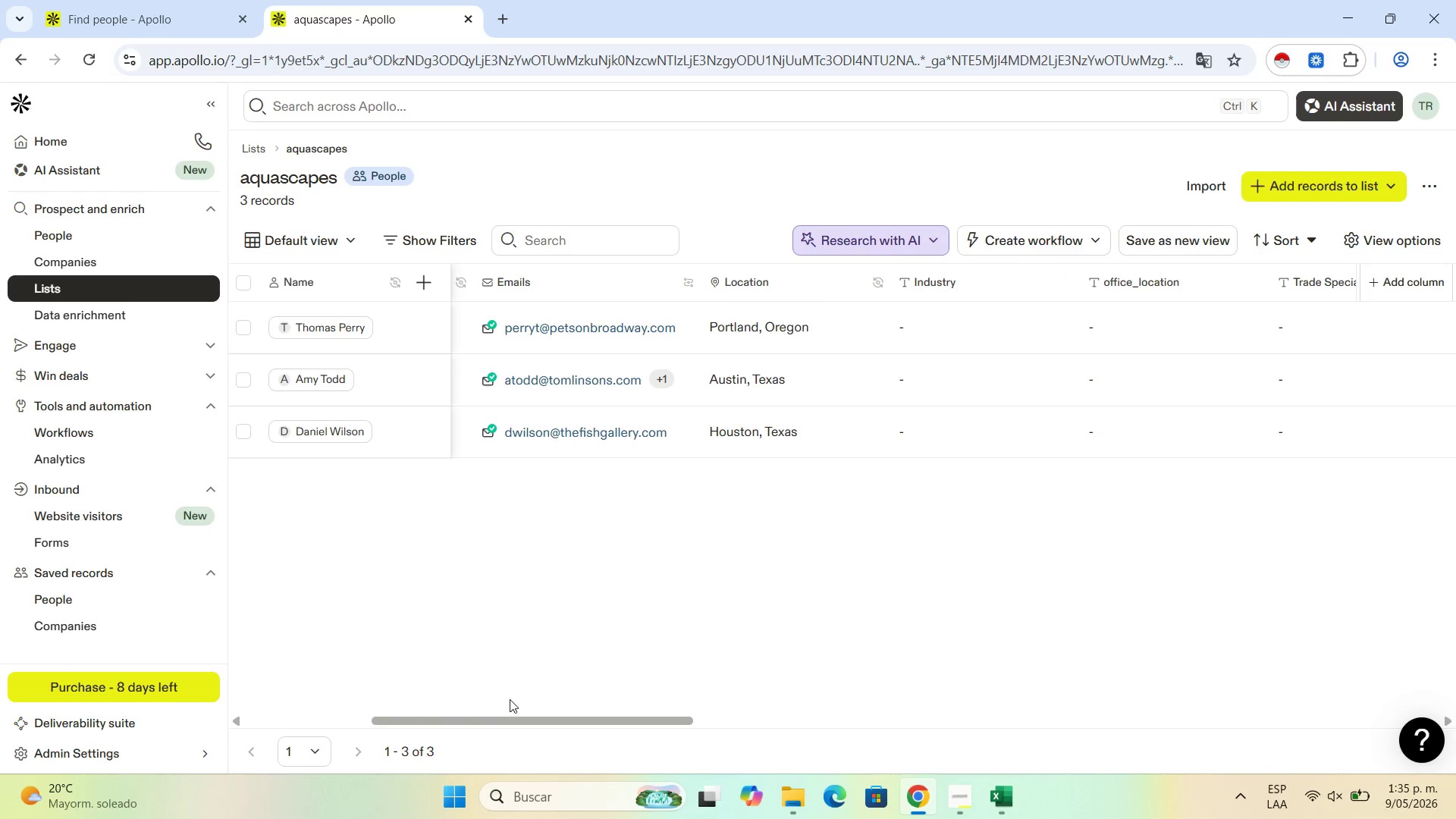 
left_click_drag(start_coordinate=[502, 717], to_coordinate=[350, 726])
 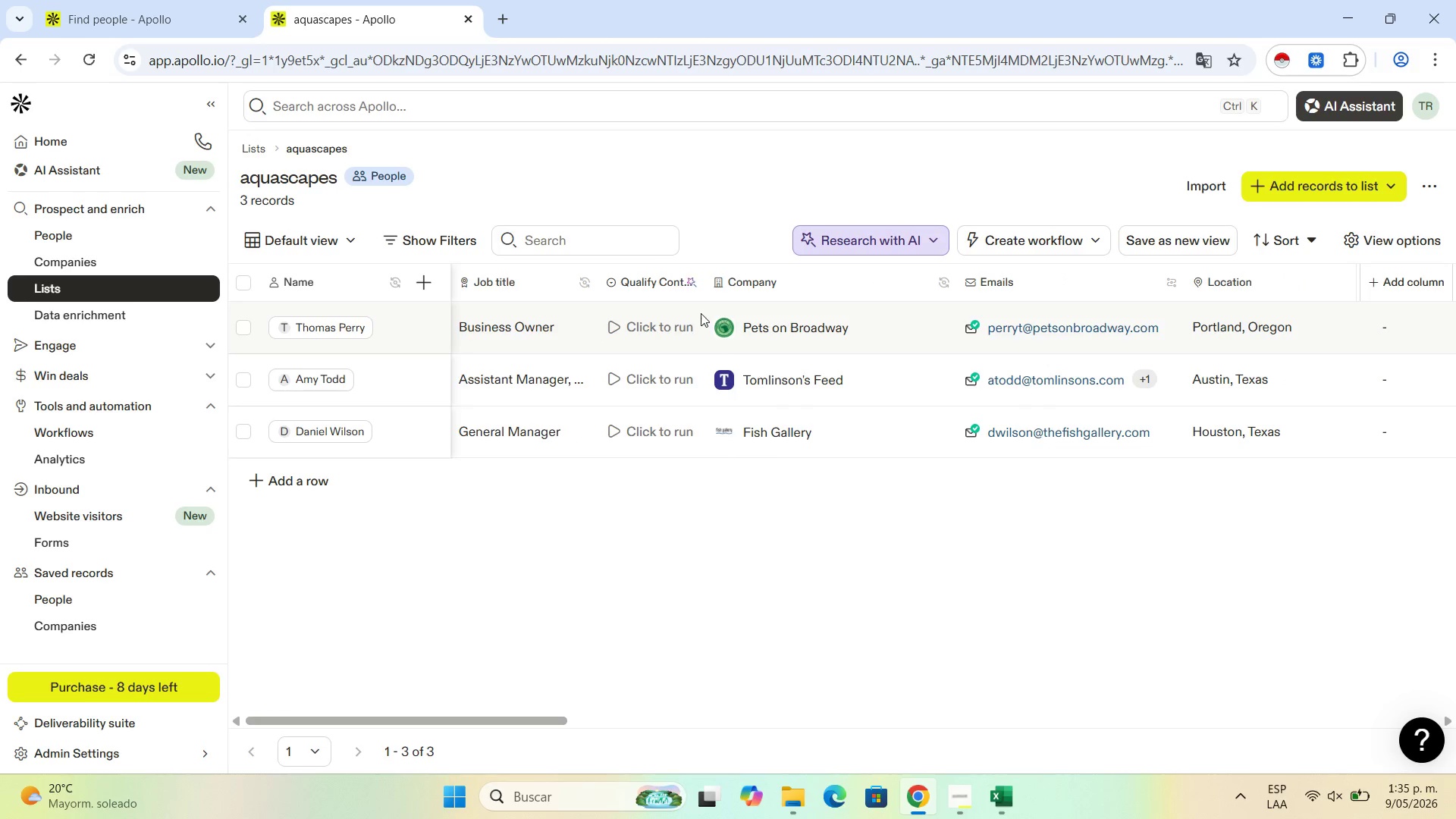 
left_click([650, 283])
 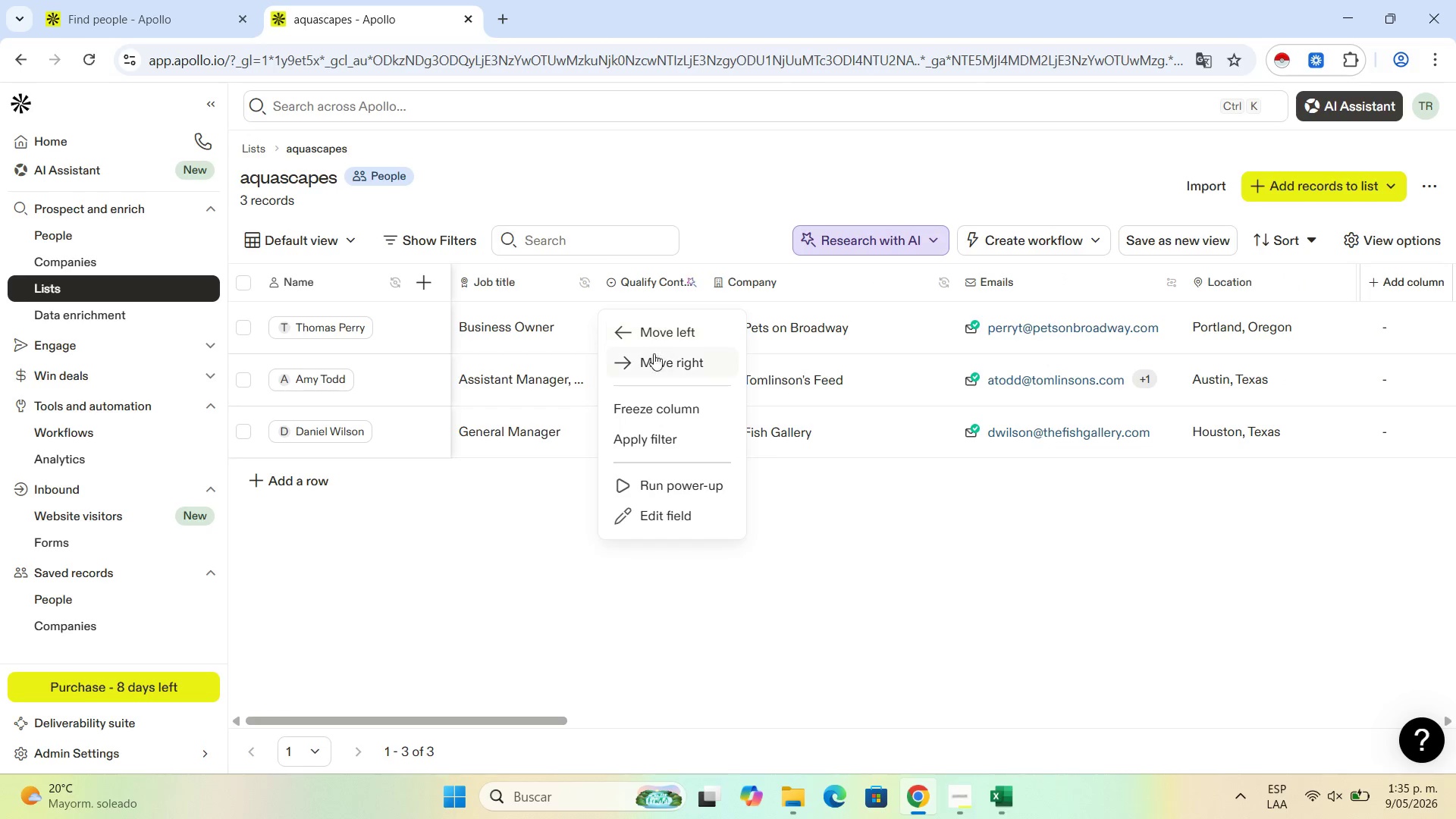 
left_click([654, 366])
 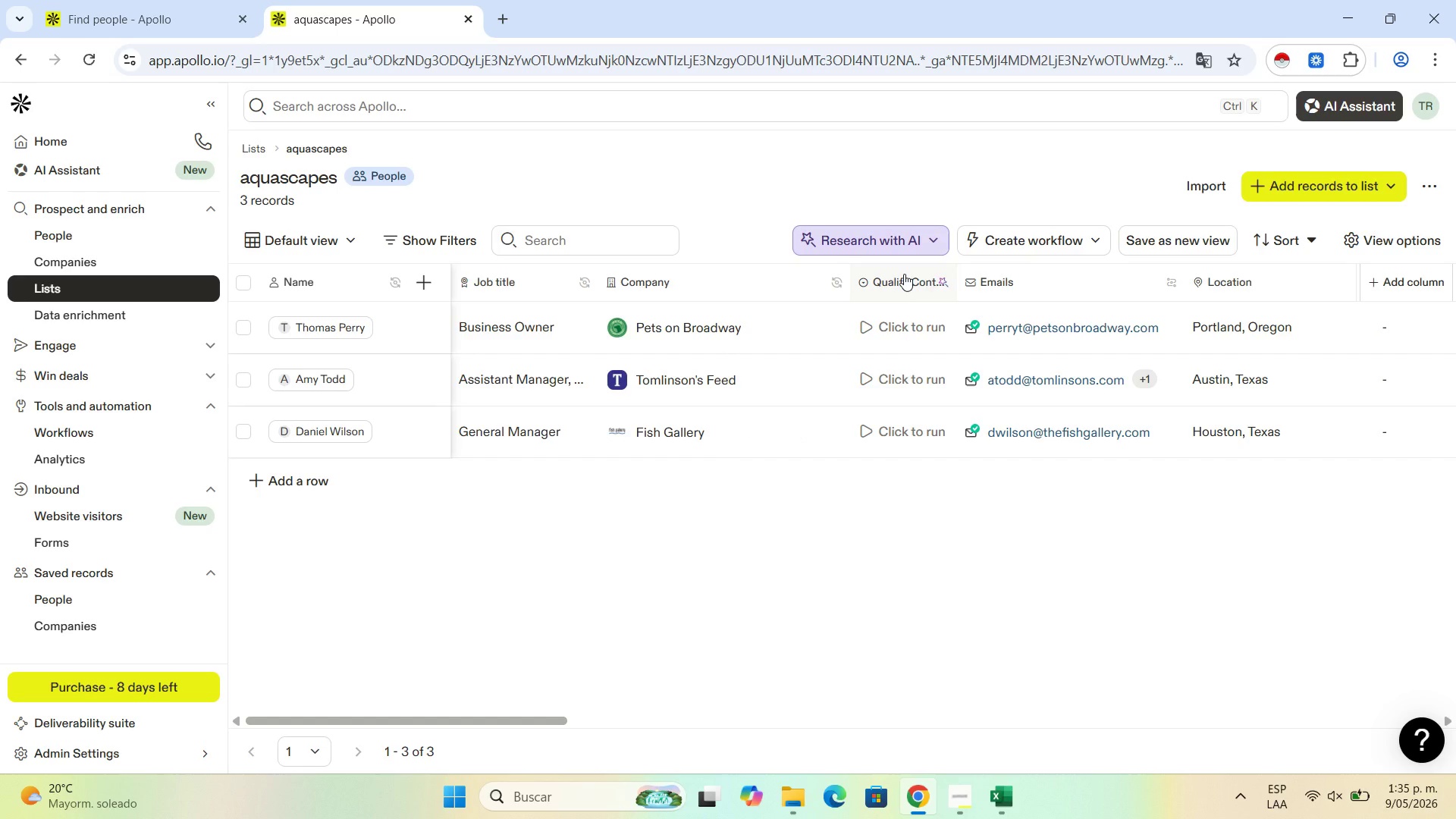 
left_click([904, 274])
 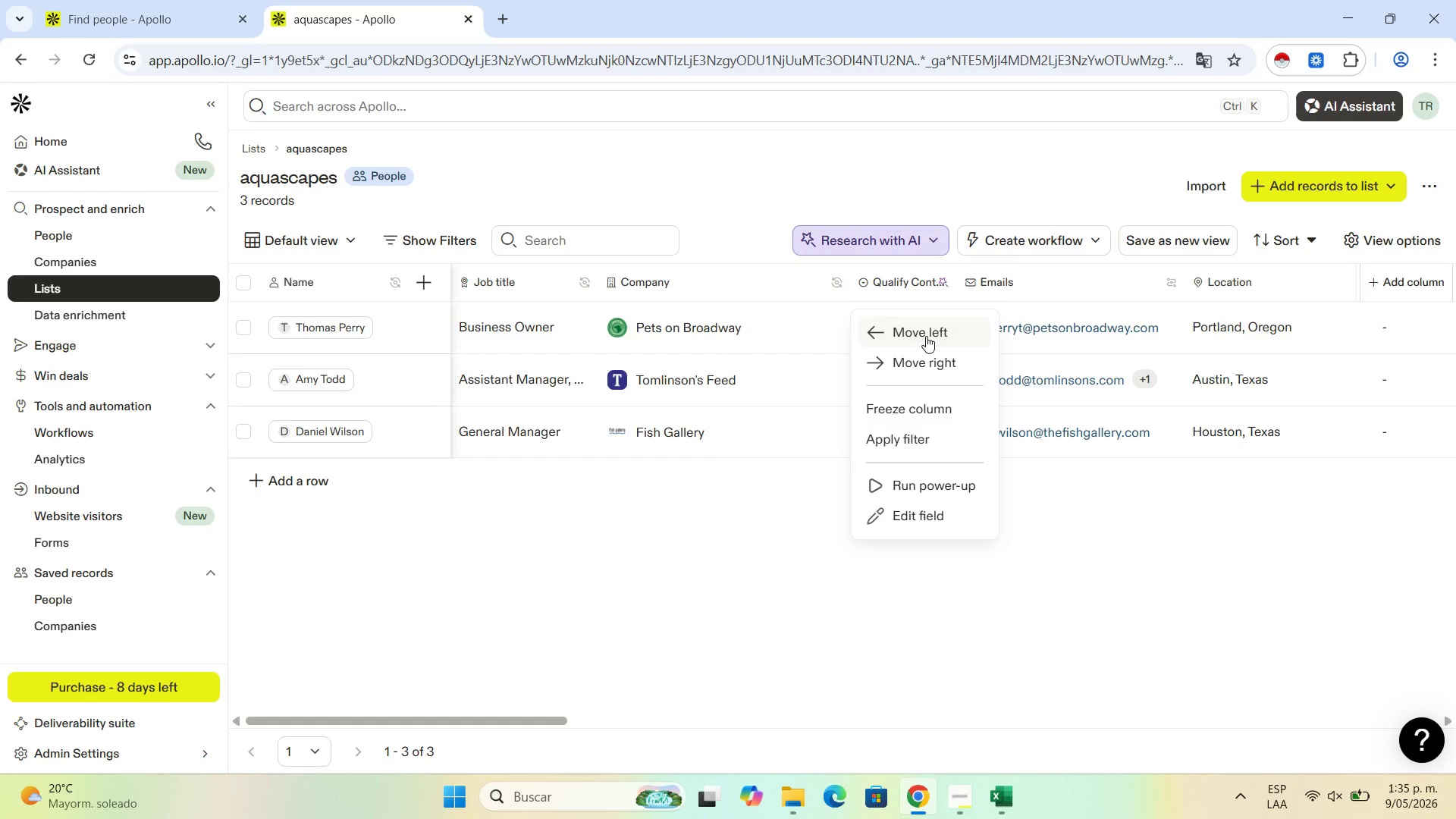 
left_click([927, 330])
 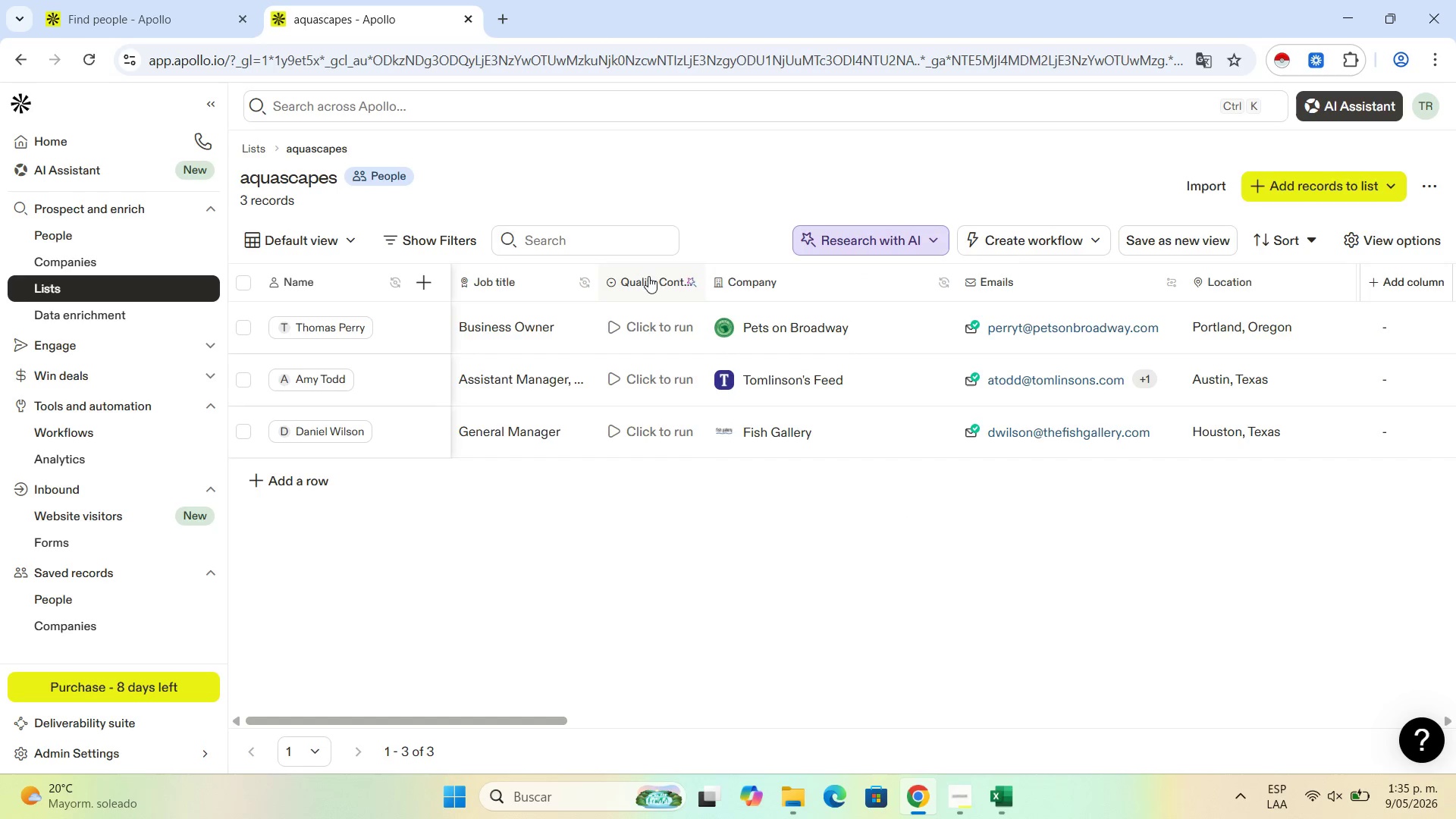 
left_click([657, 275])
 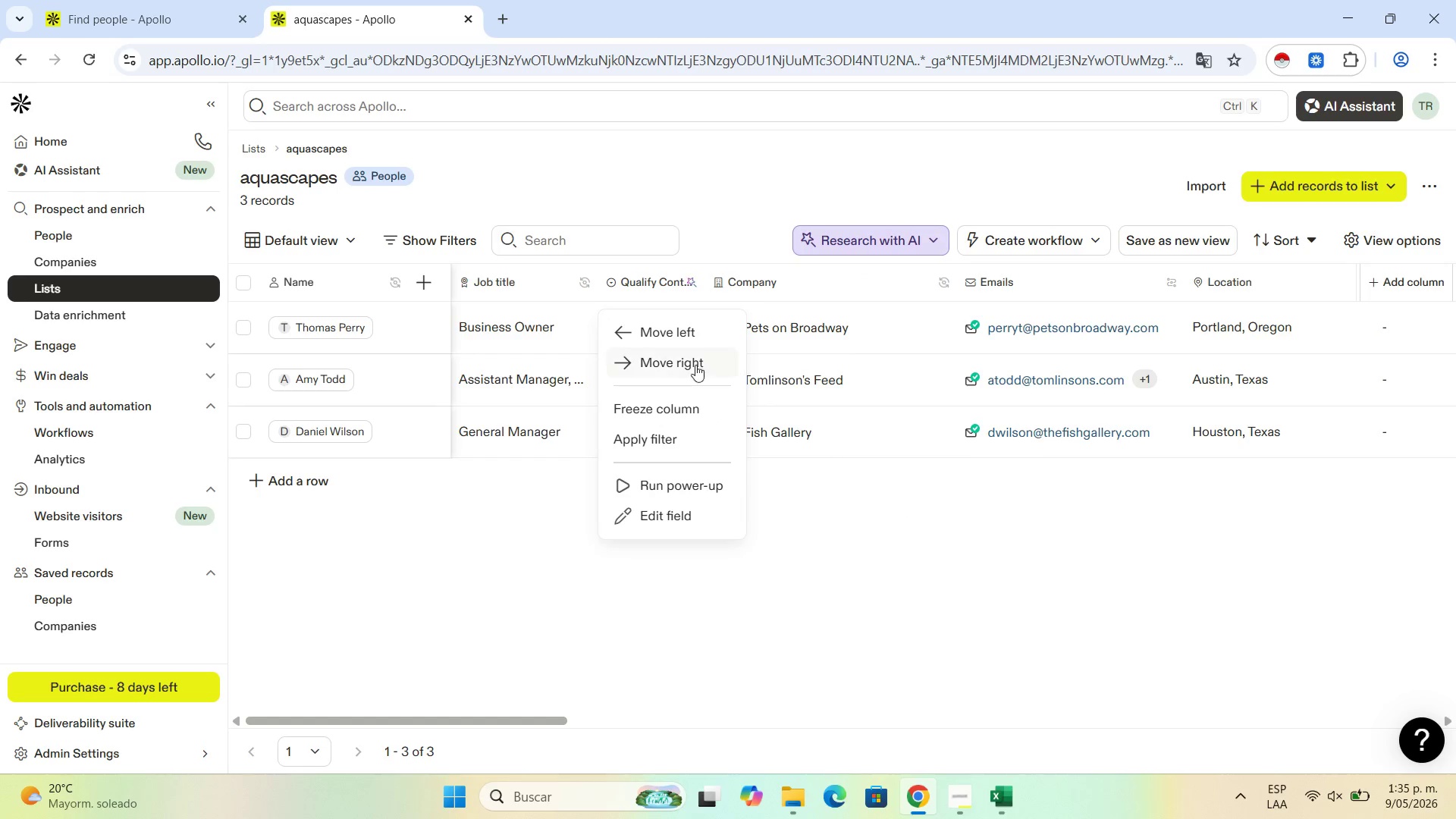 
left_click([688, 363])
 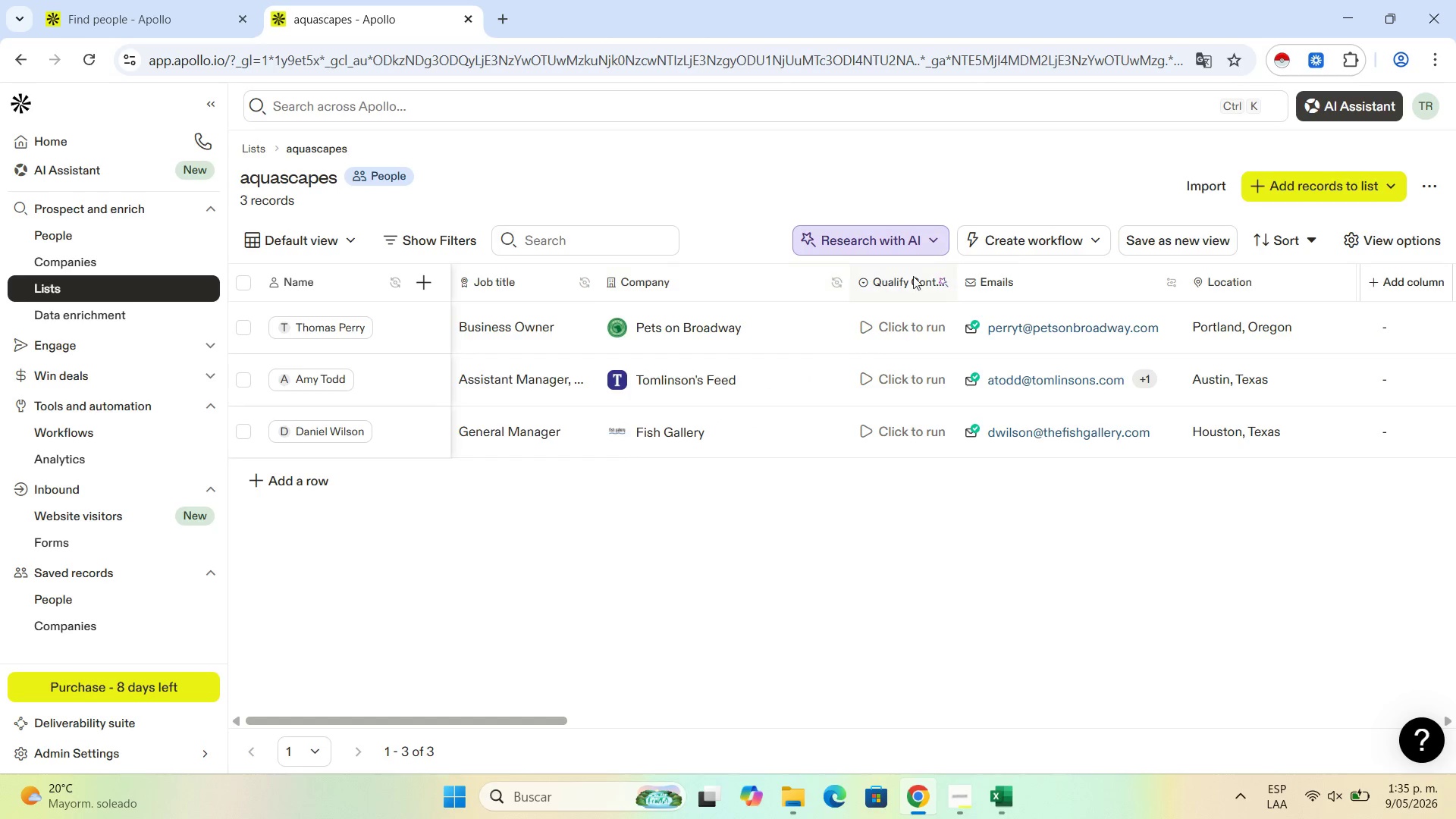 
left_click([930, 275])
 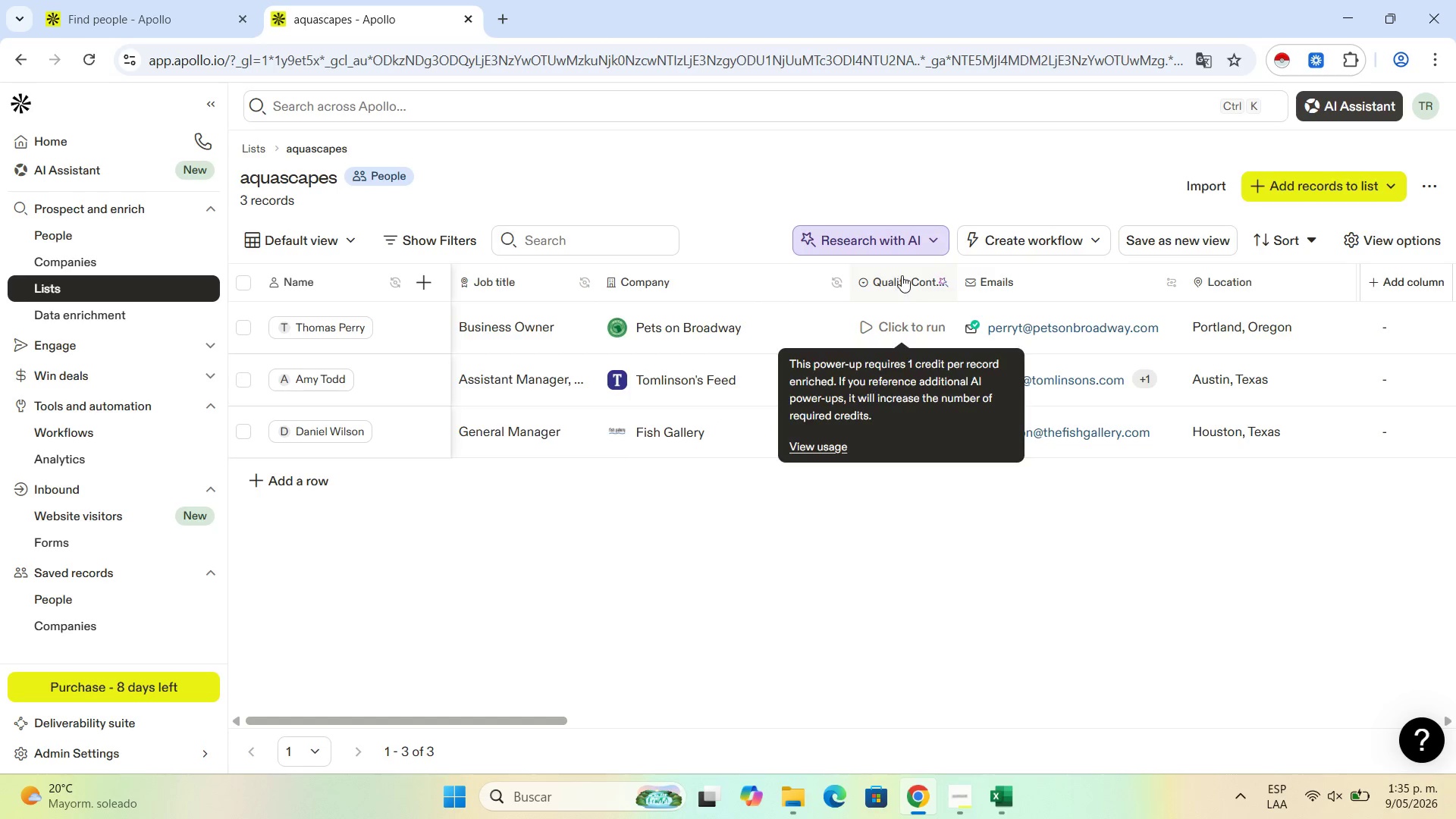 
left_click([902, 275])
 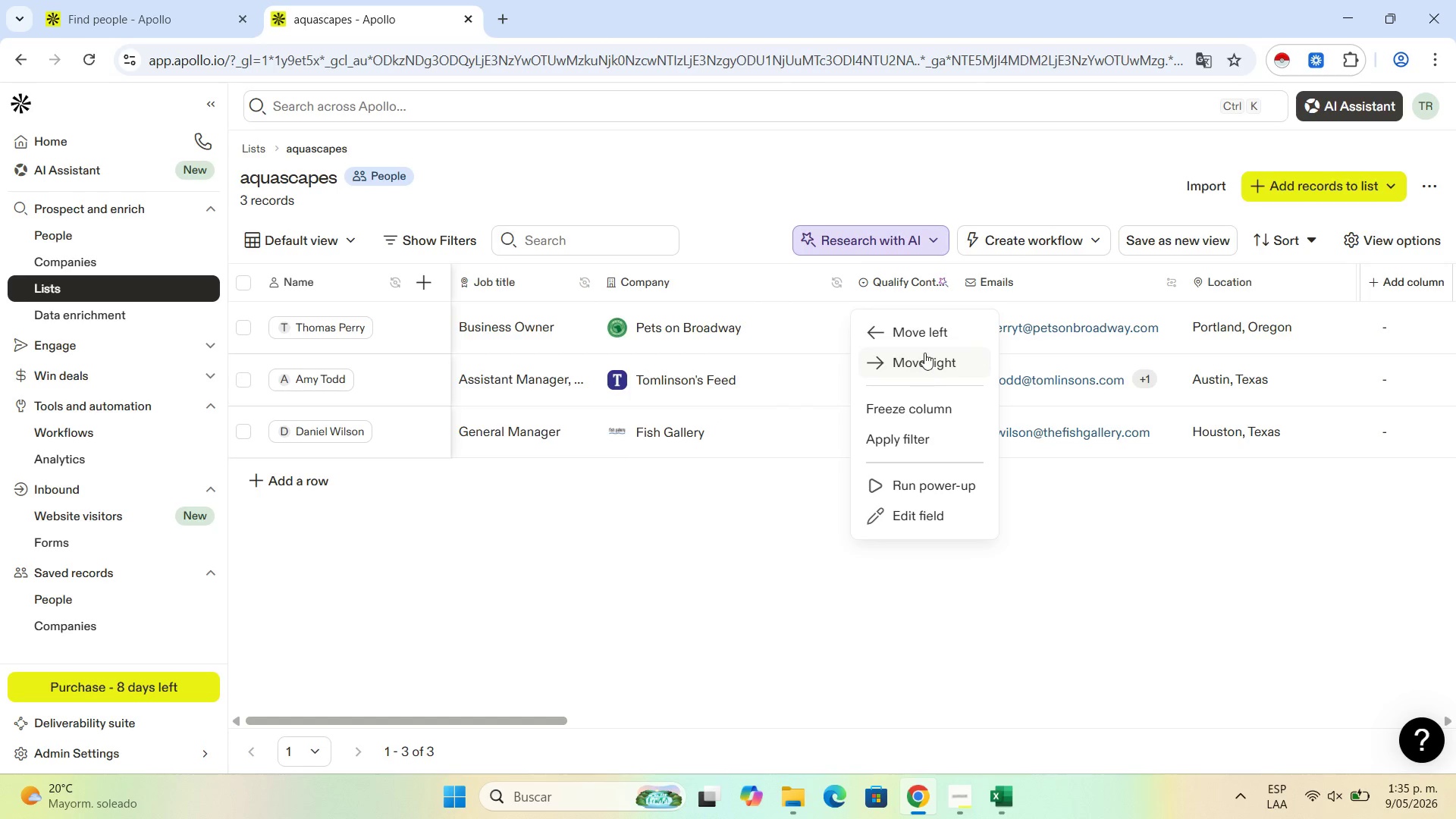 
left_click([924, 353])
 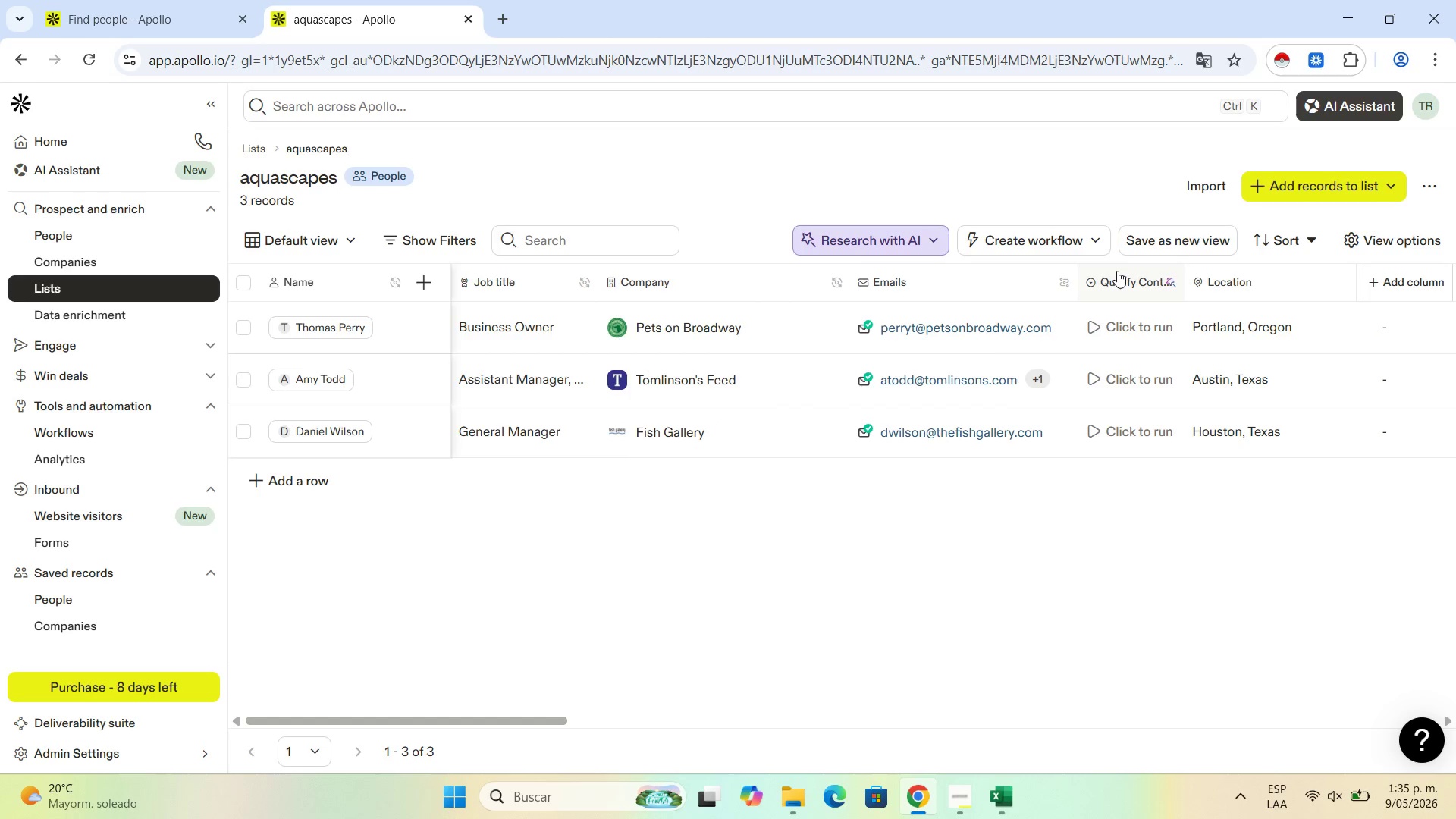 
left_click([1117, 271])
 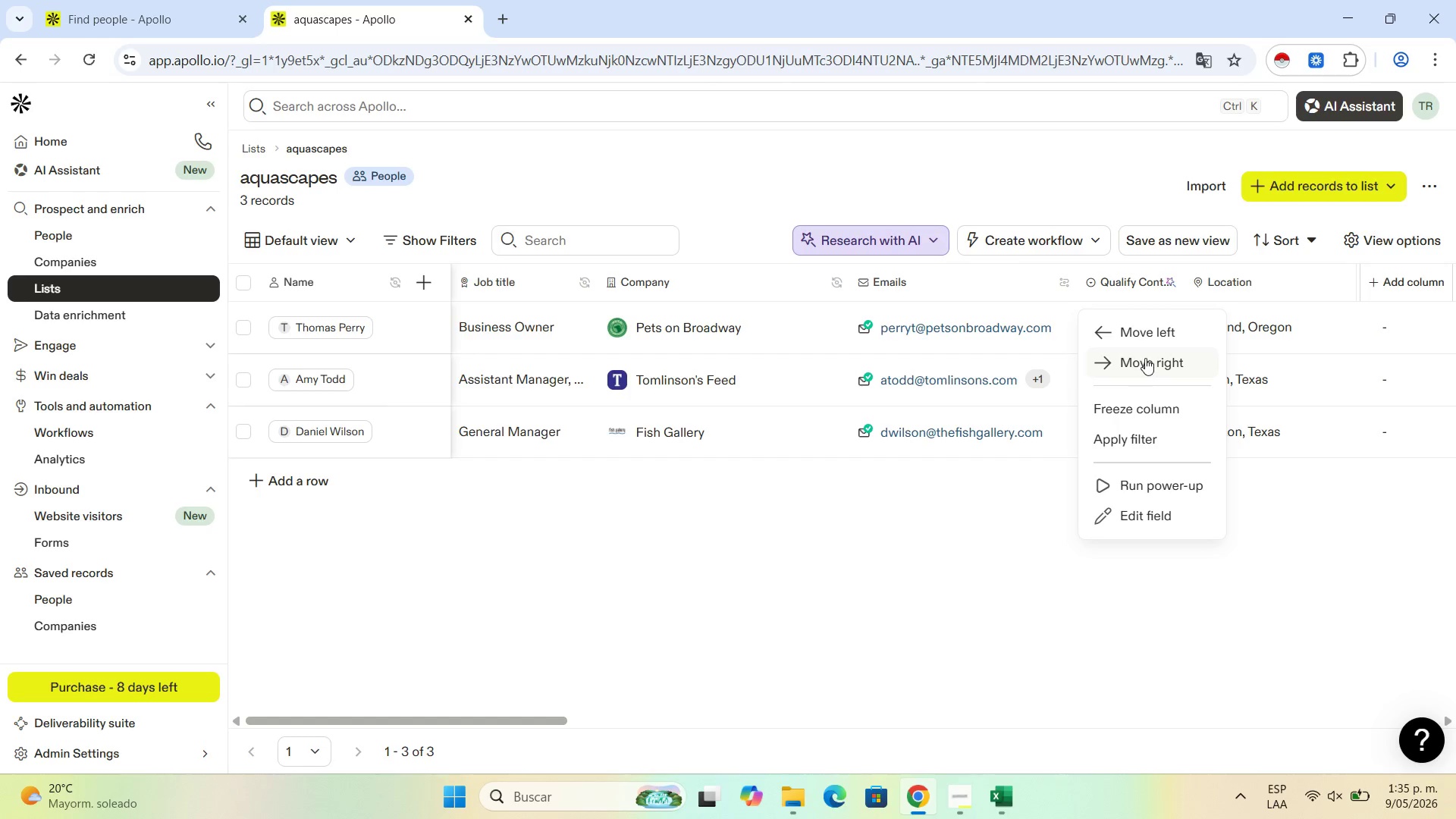 
left_click([1145, 358])
 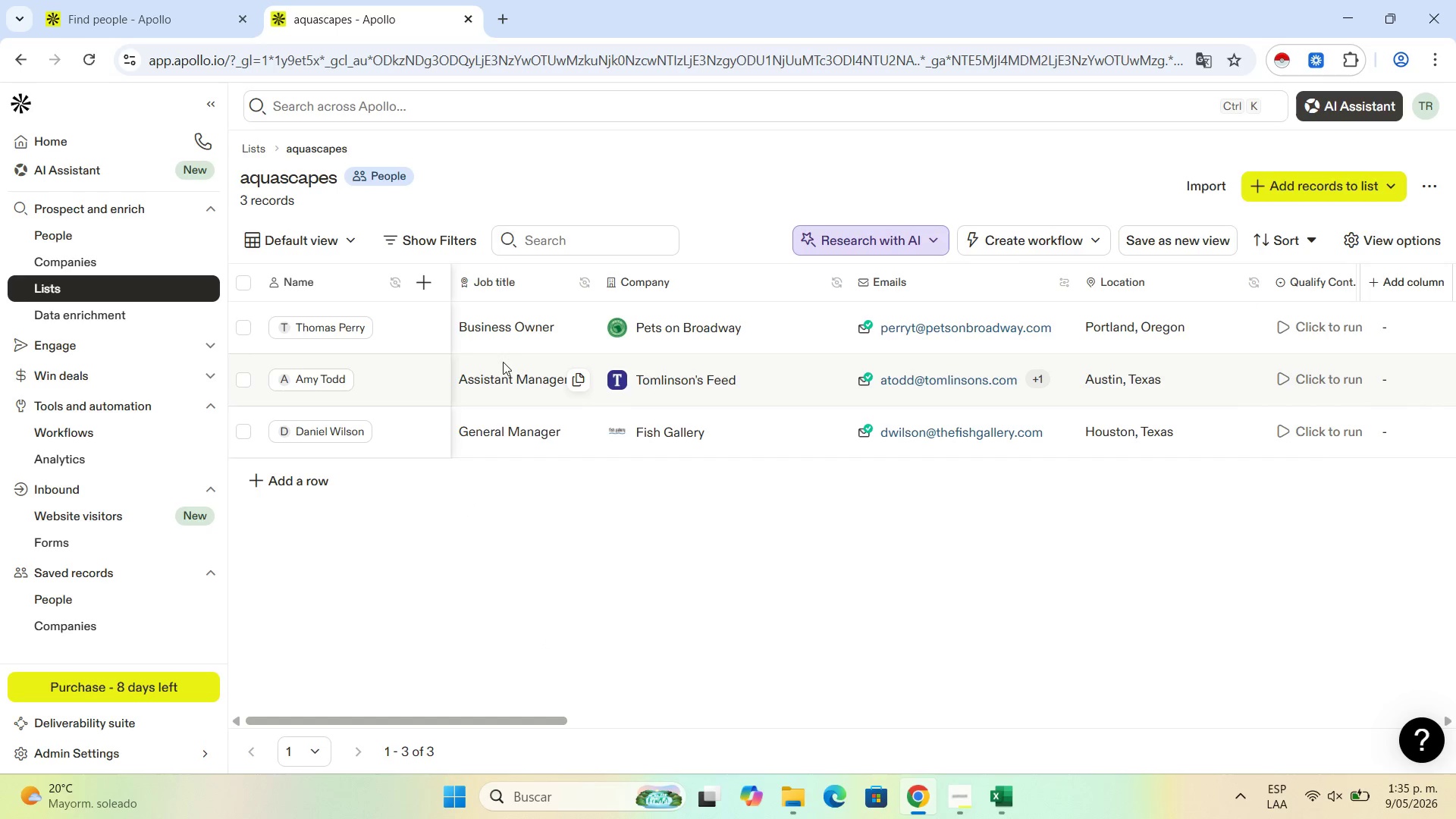 
wait(5.42)
 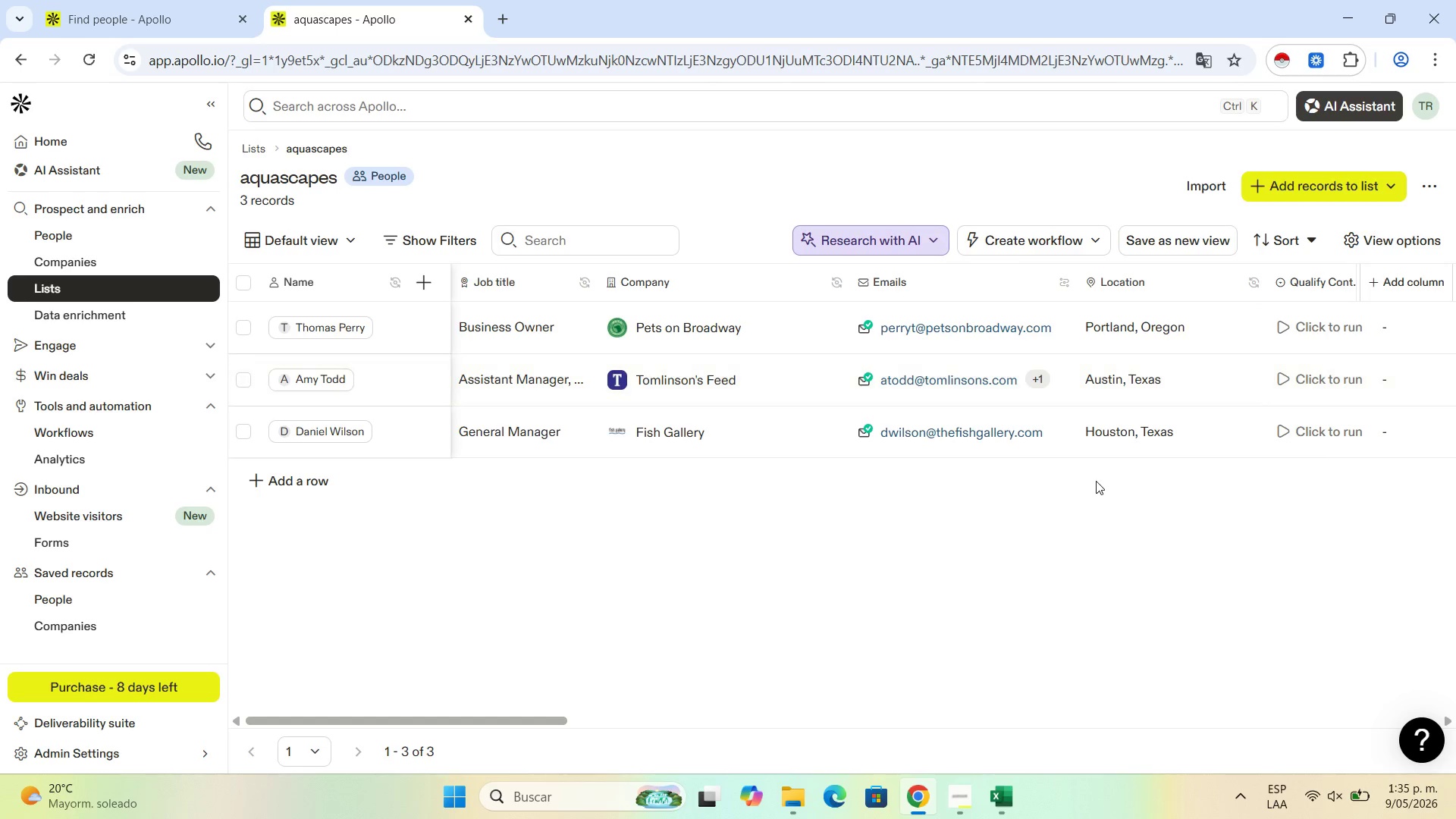 
left_click([100, 0])
 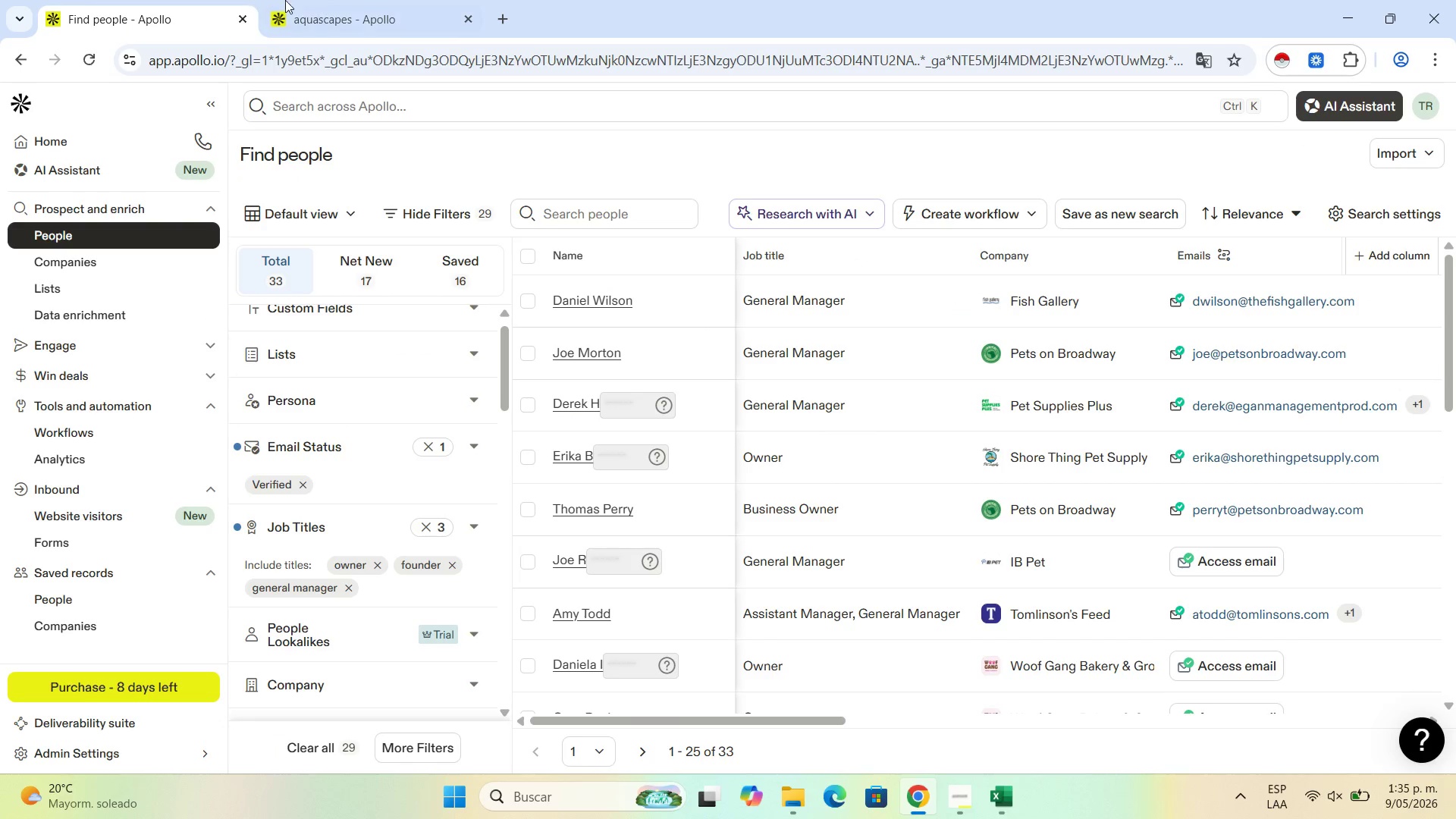 
left_click([334, 0])
 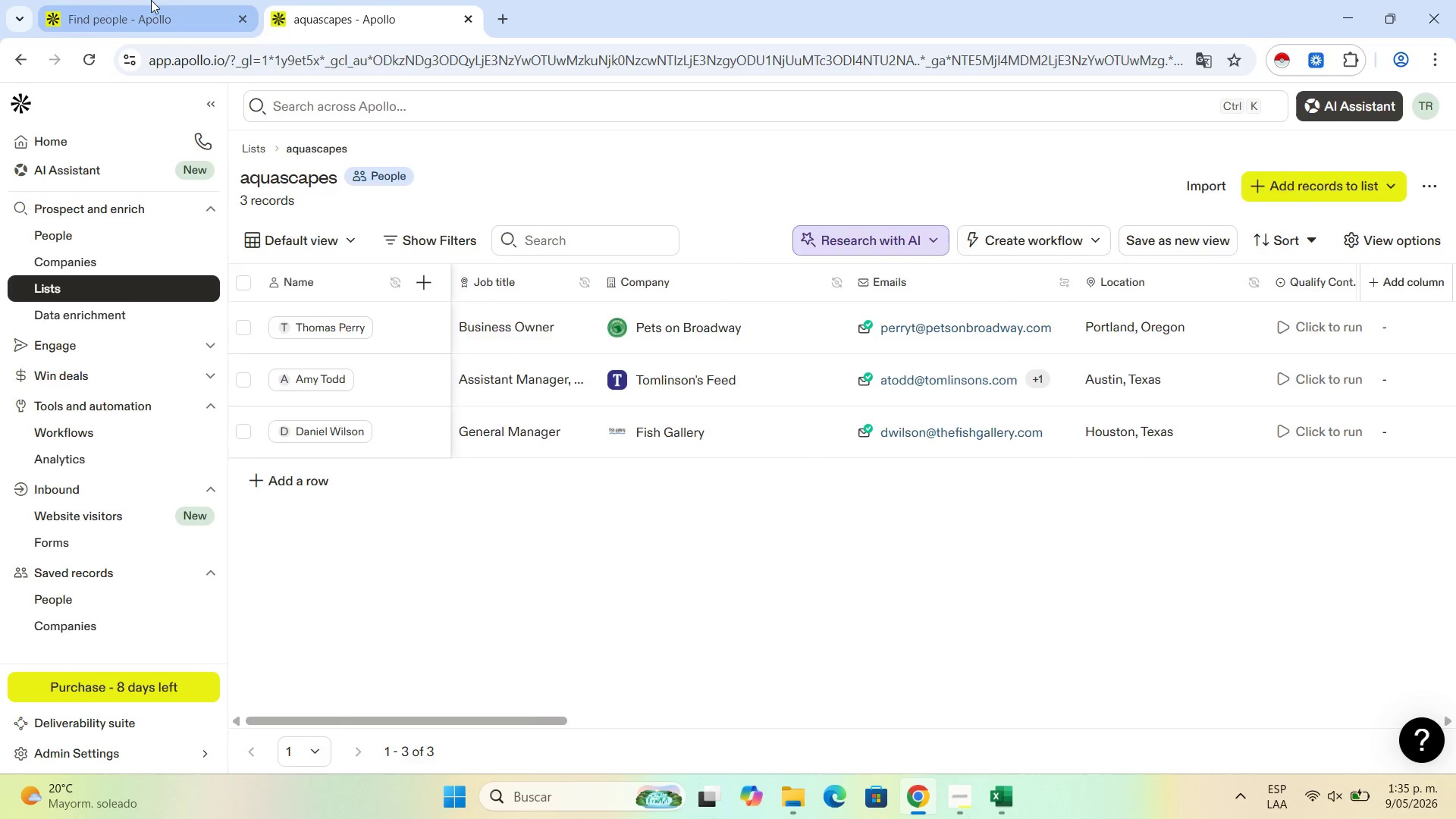 
left_click([151, 0])
 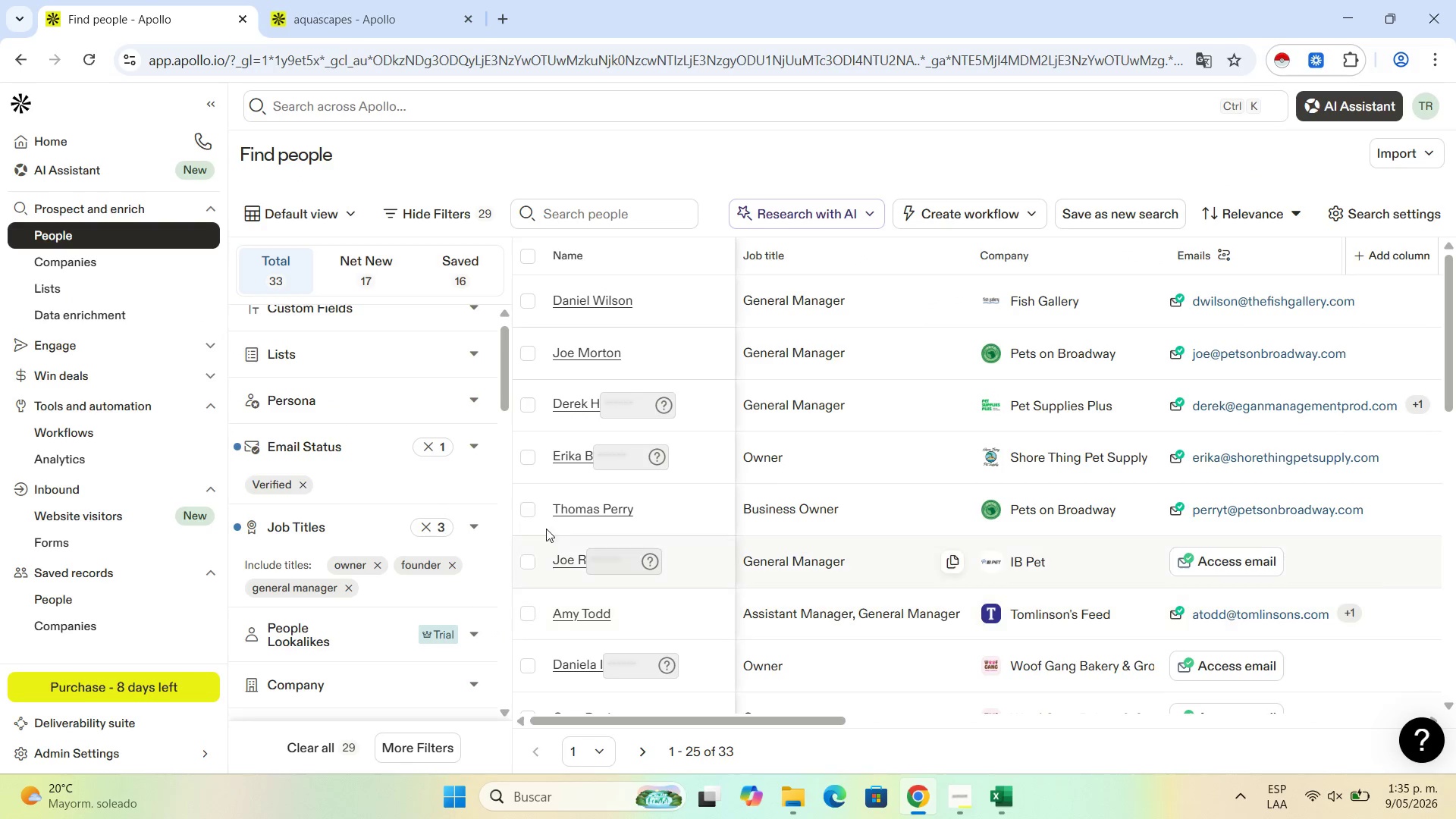 
left_click([331, 0])
 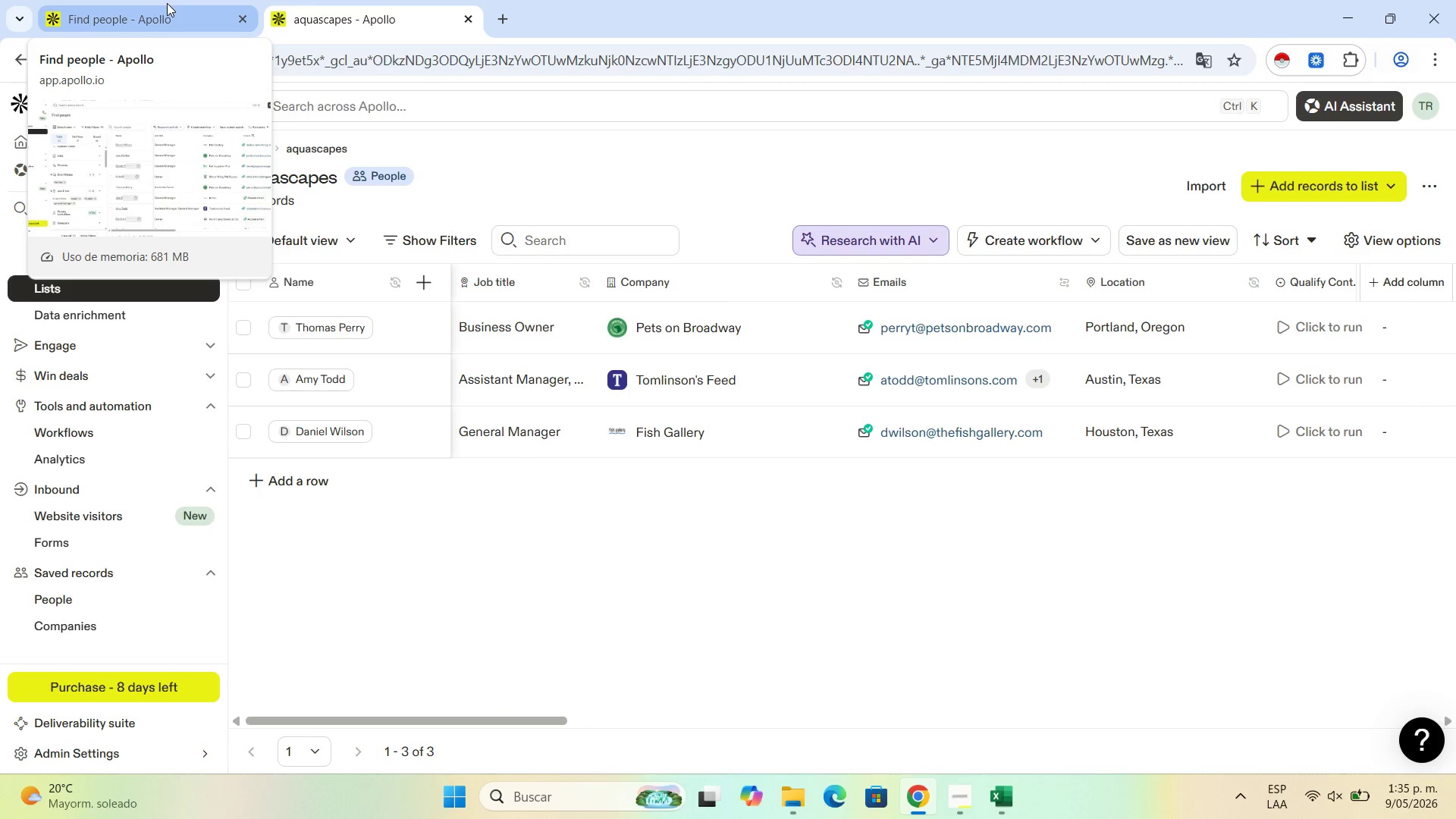 
left_click([175, 1])
 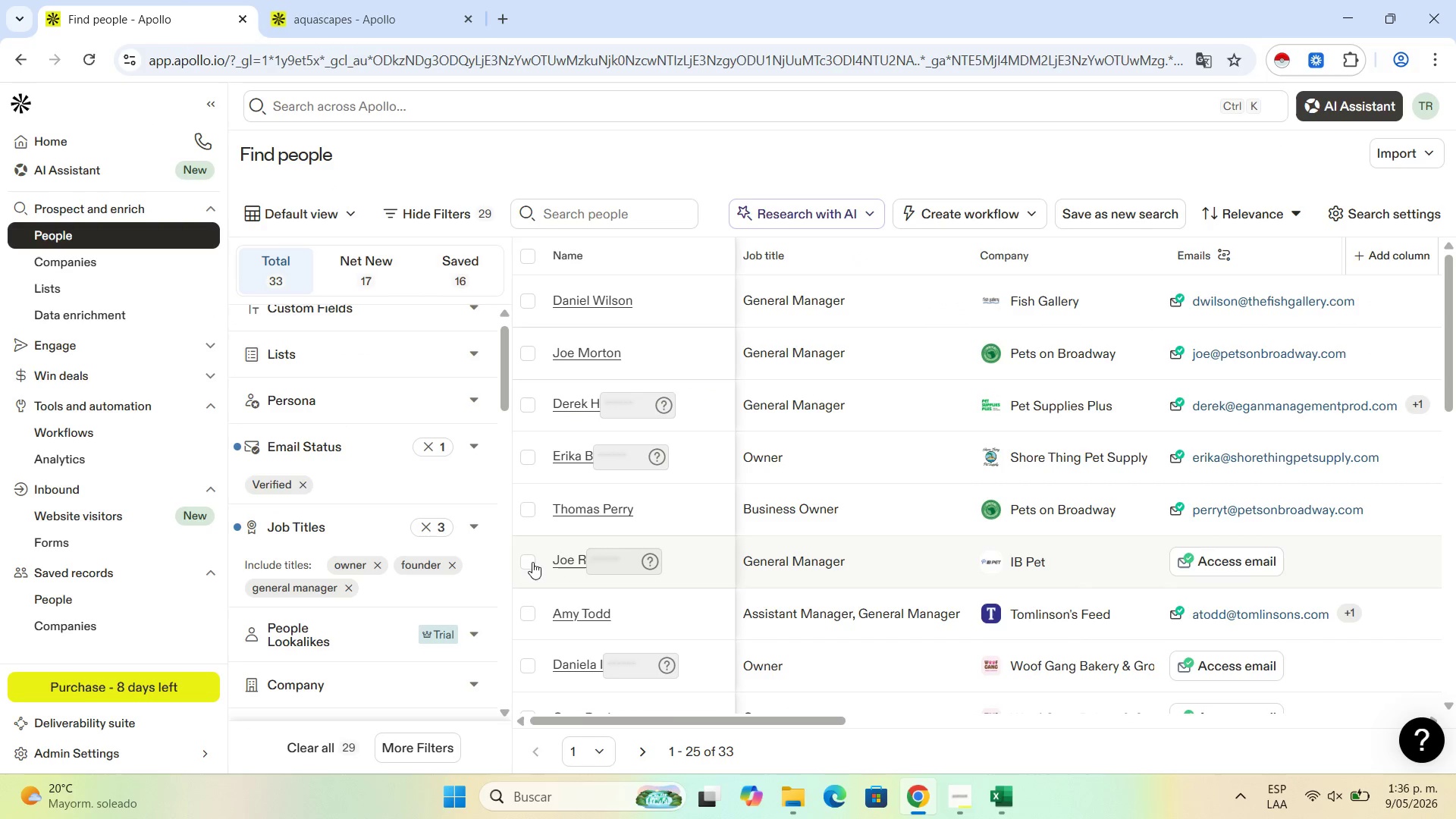 
left_click([529, 560])
 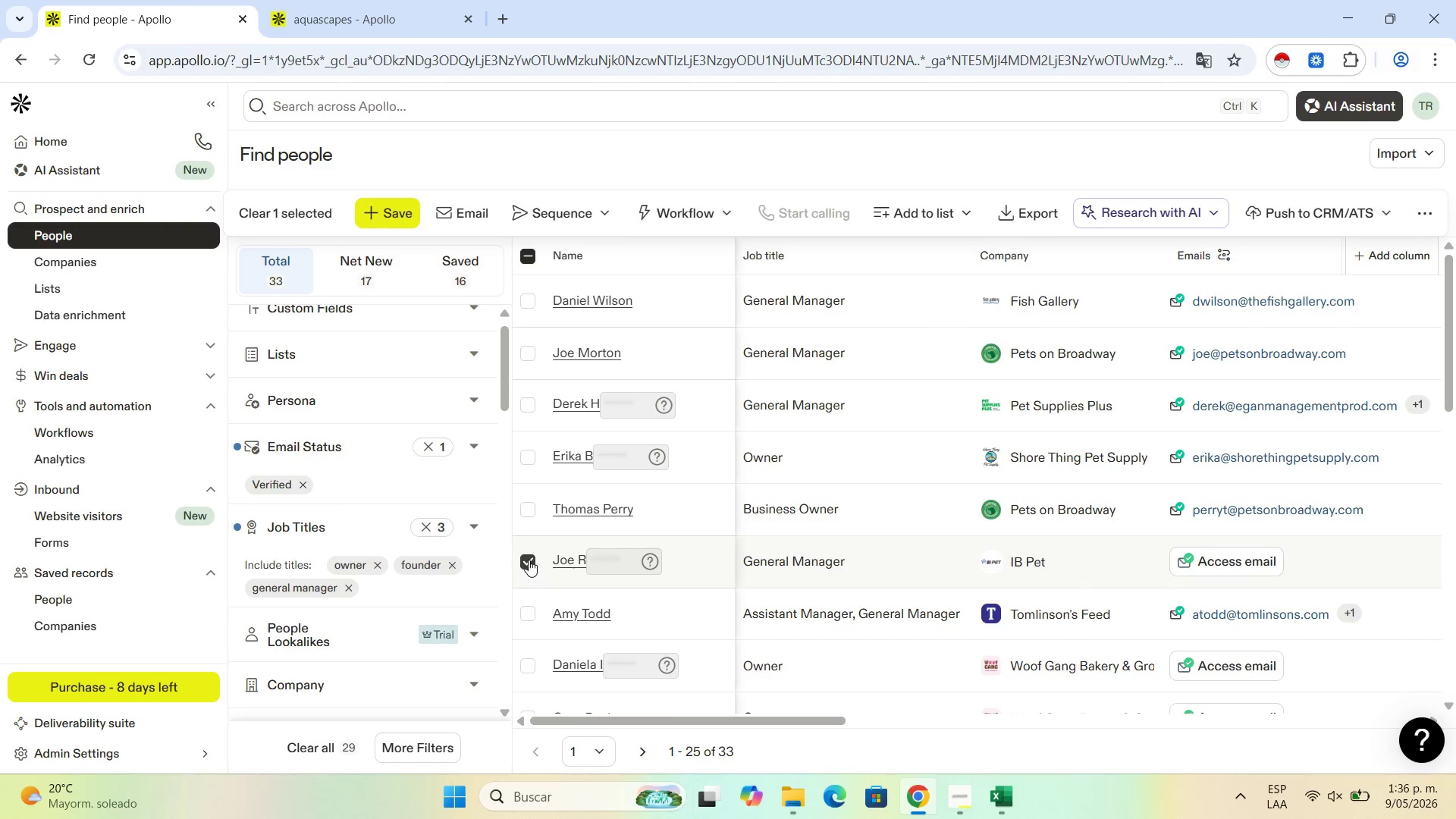 
left_click([529, 560])
 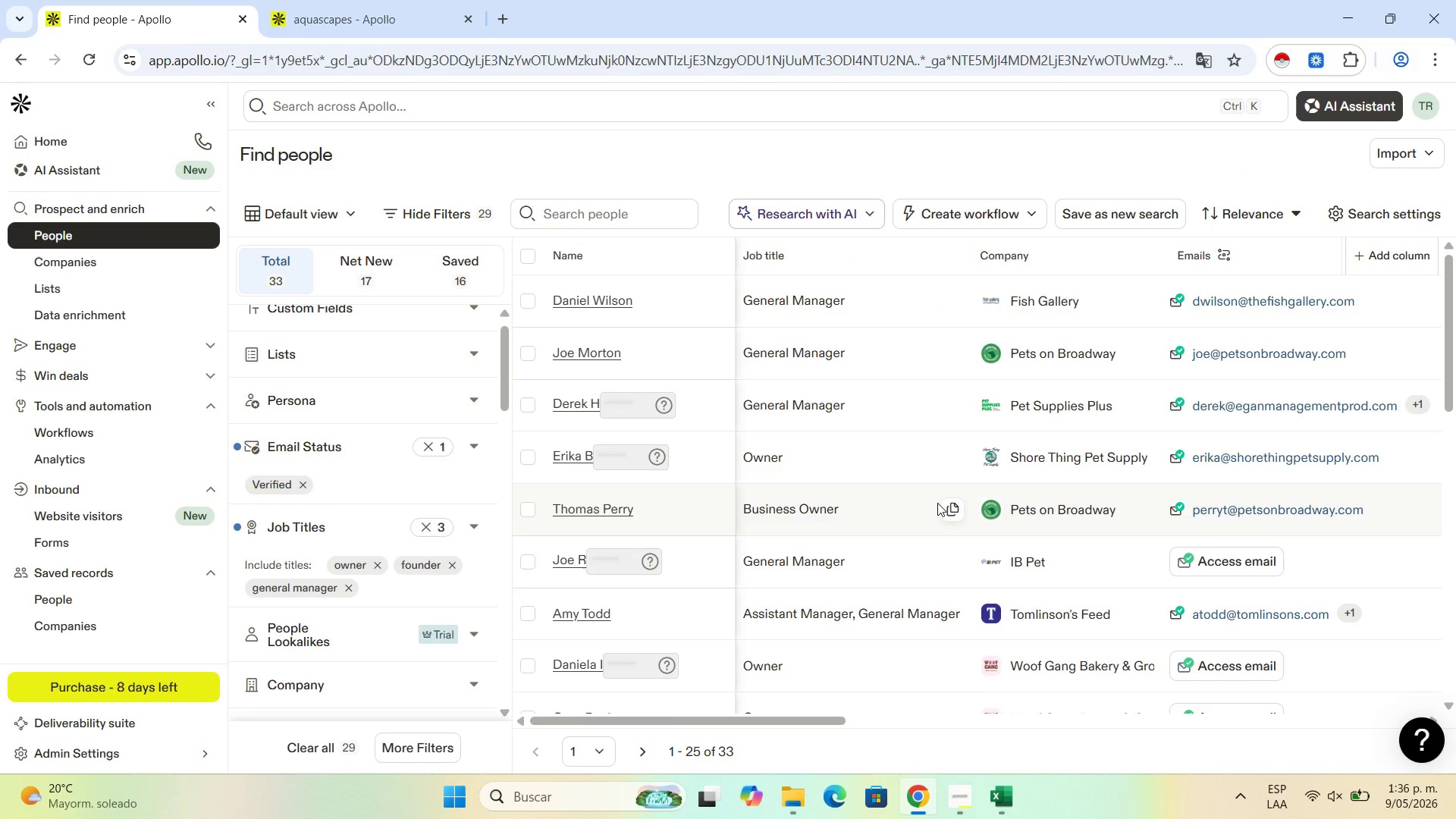 
scroll: coordinate [937, 503], scroll_direction: down, amount: 1.0
 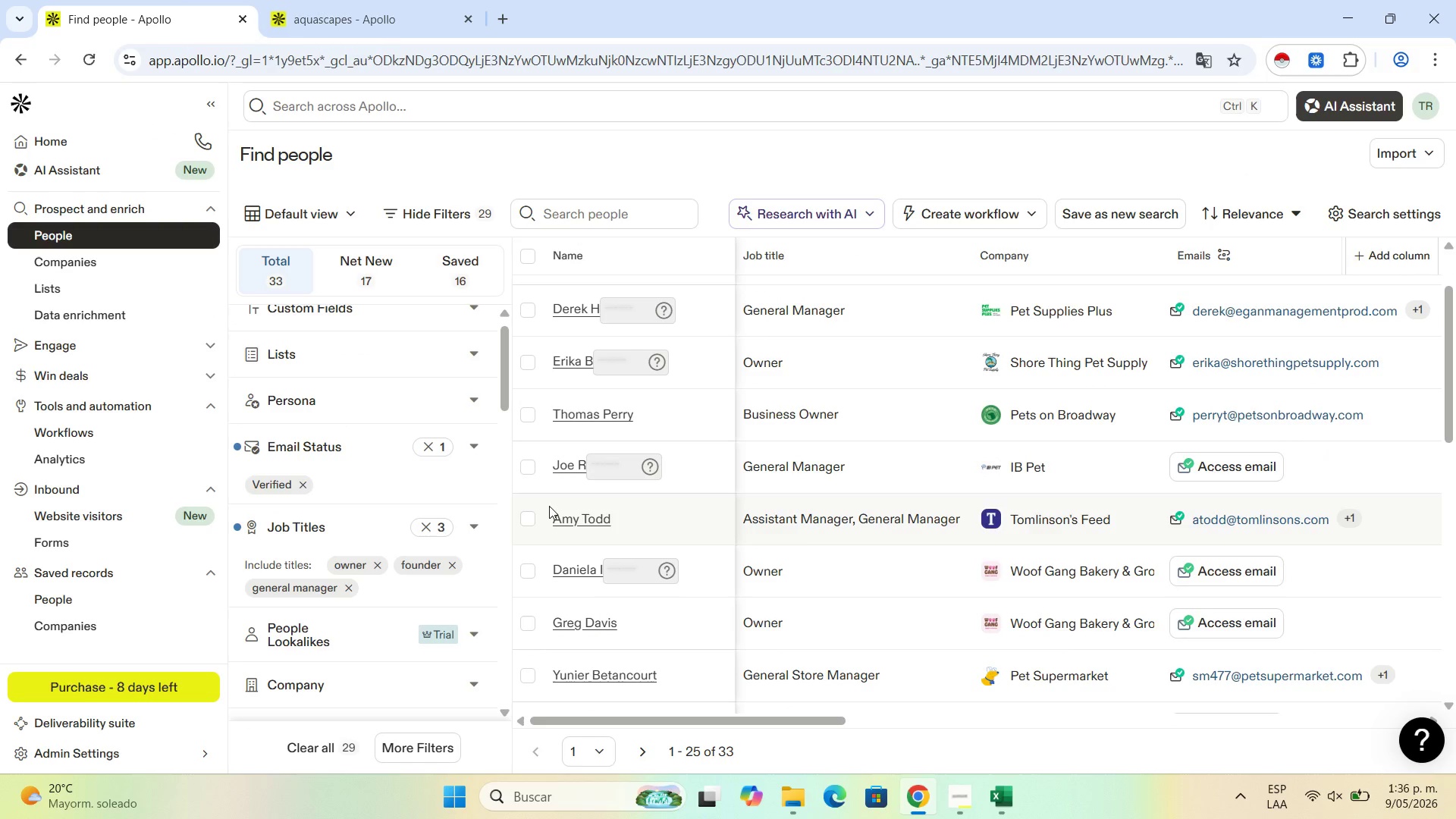 
left_click([529, 519])
 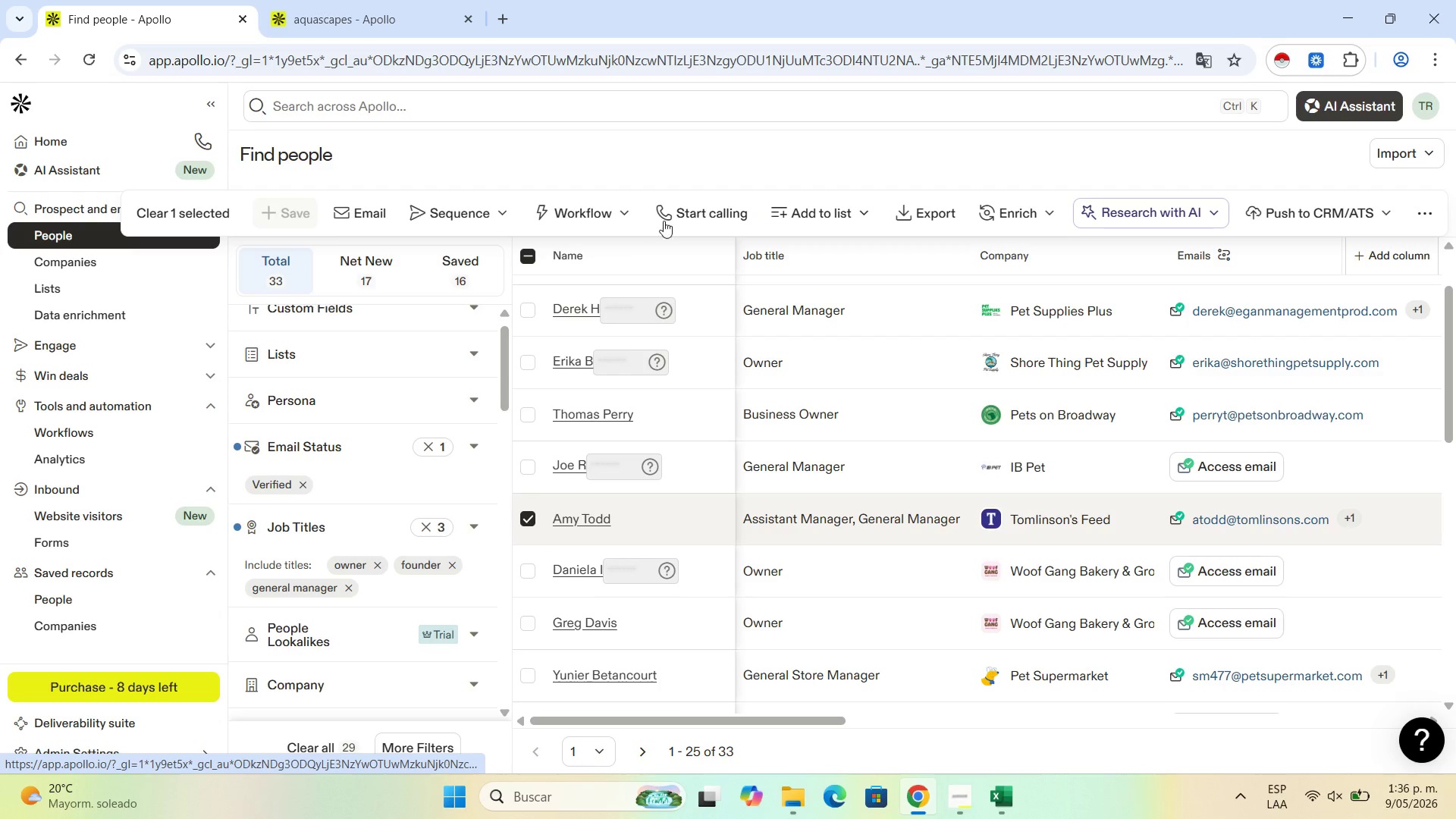 
left_click([804, 221])
 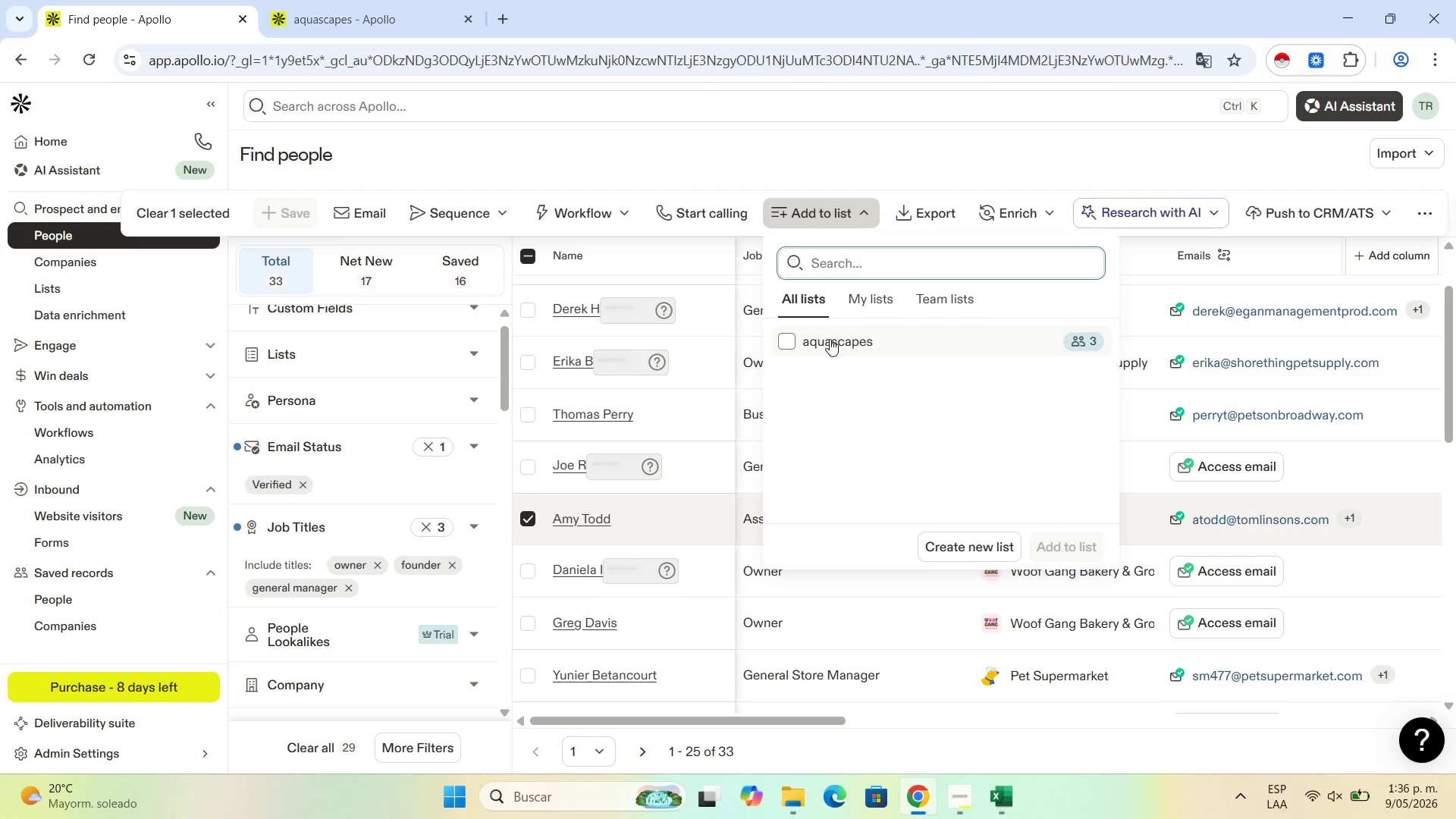 
left_click([830, 339])
 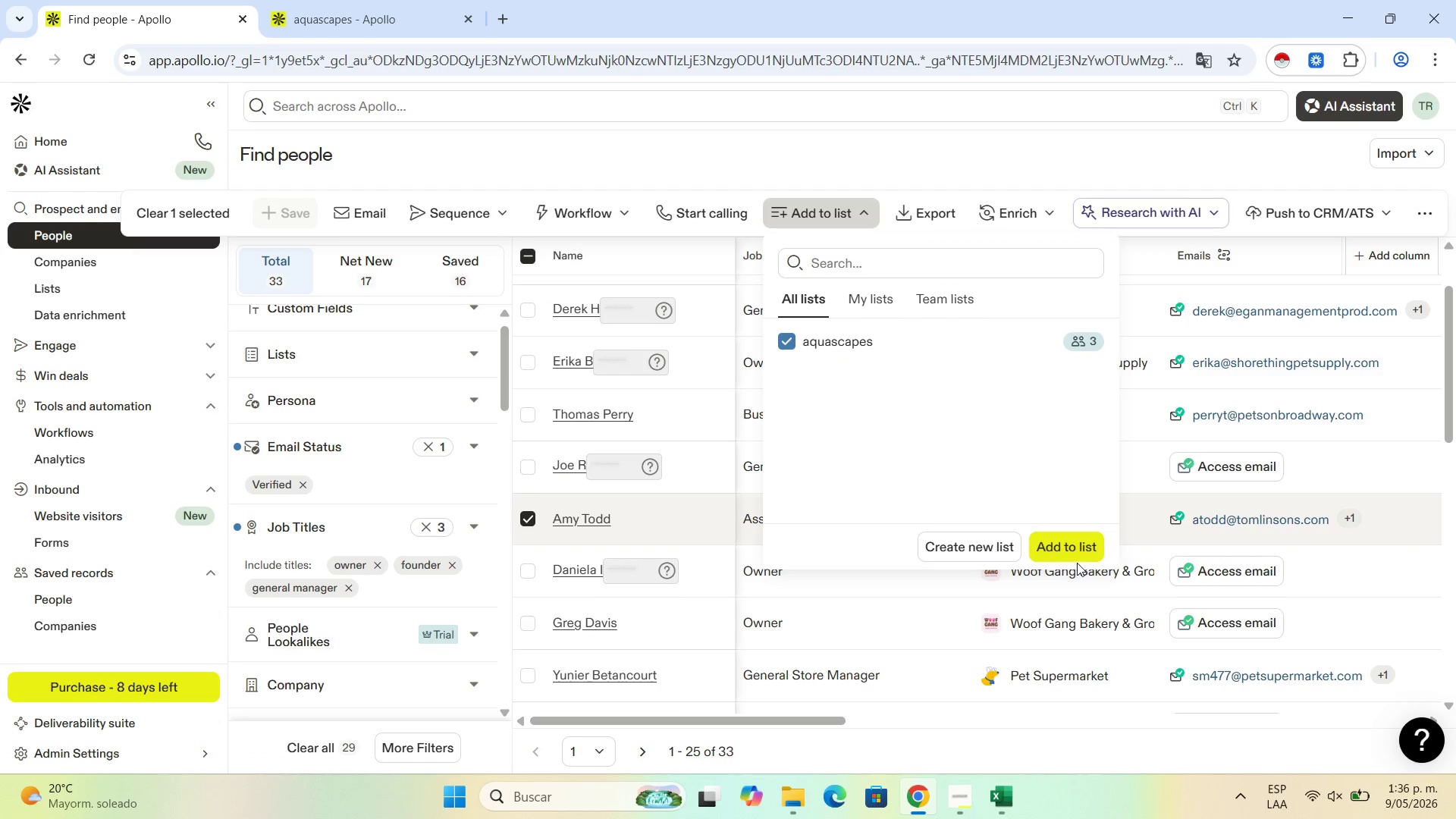 
double_click([1072, 548])
 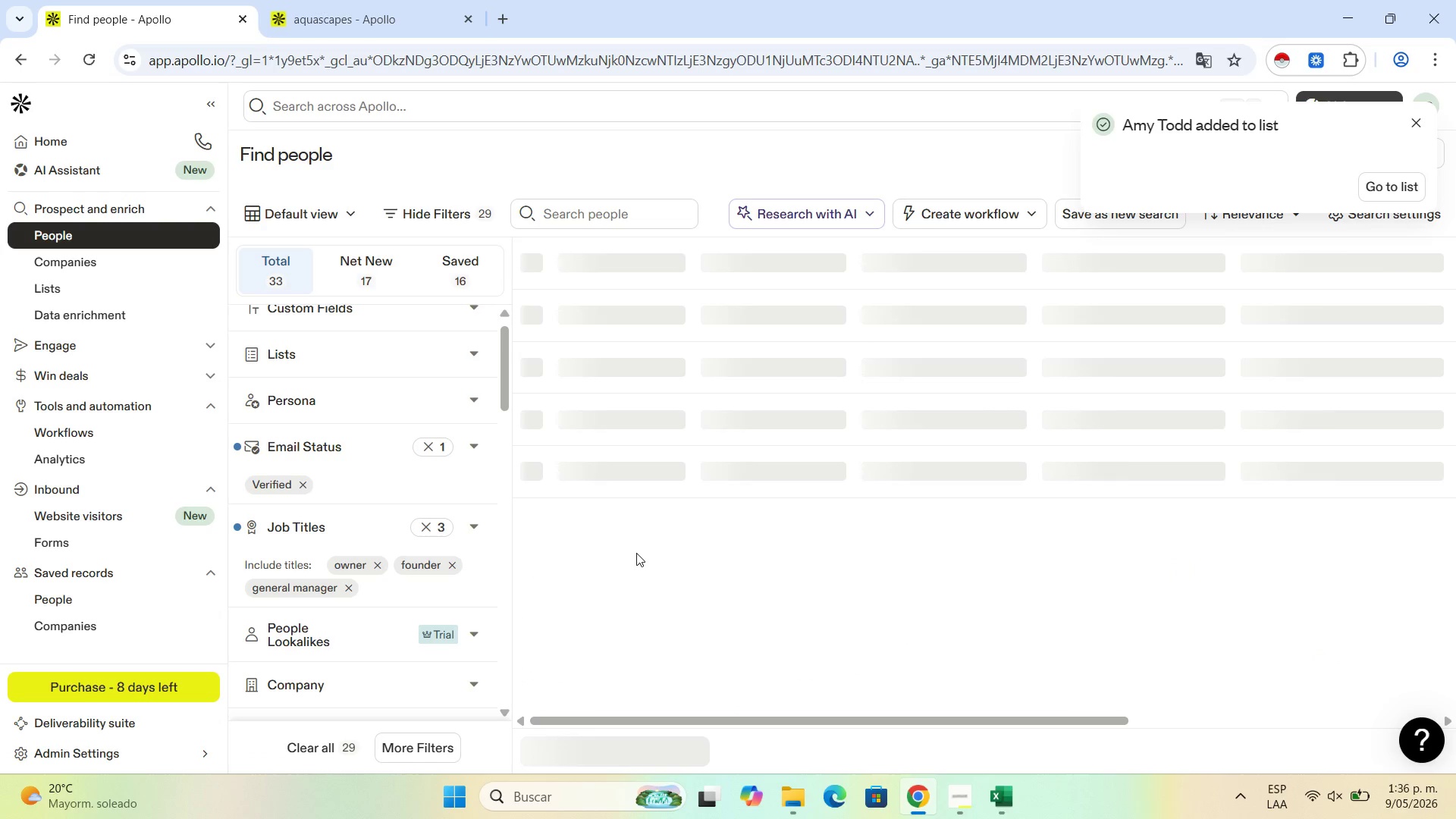 
wait(5.33)
 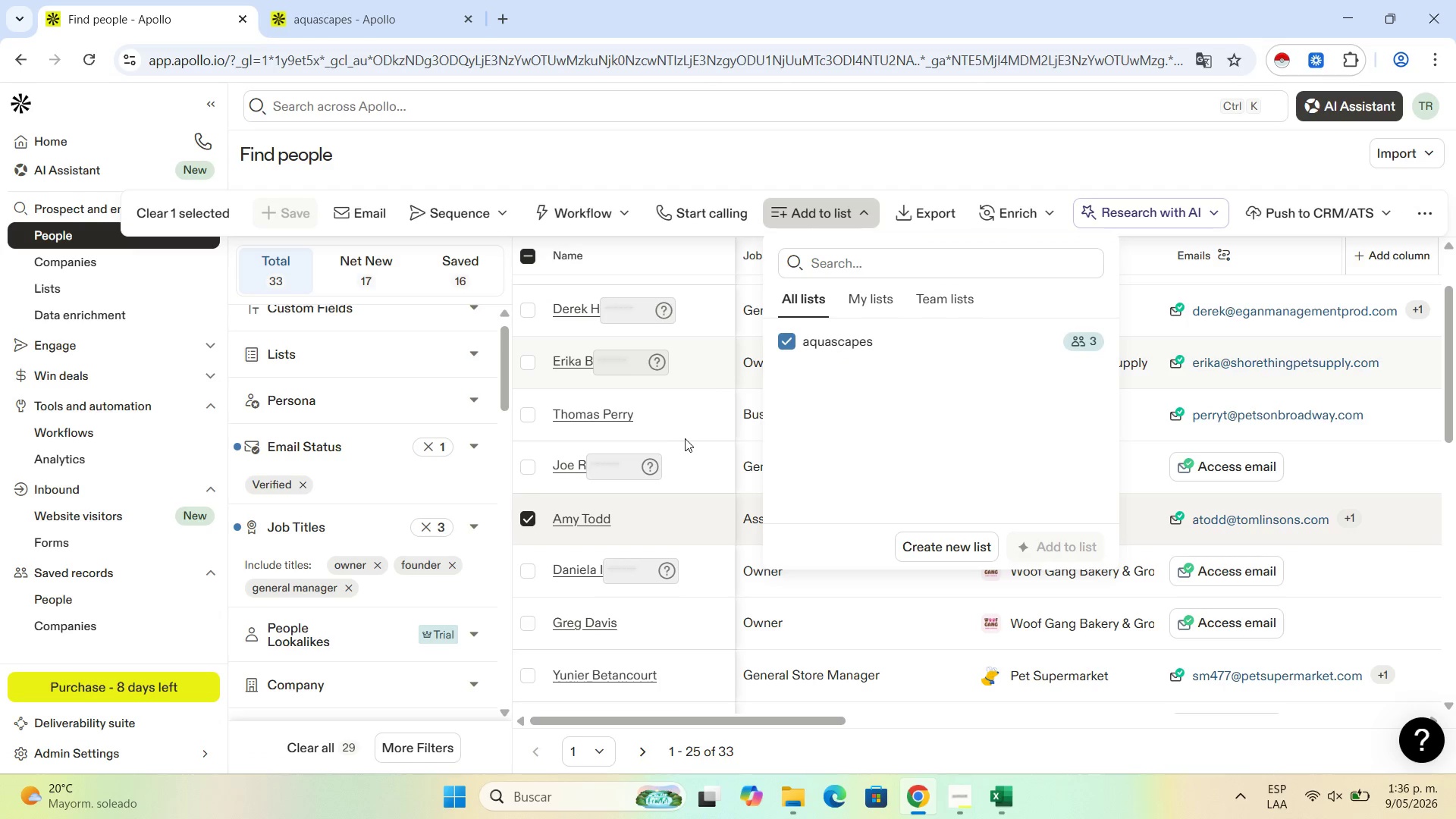 
scroll: coordinate [888, 539], scroll_direction: down, amount: 1.0
 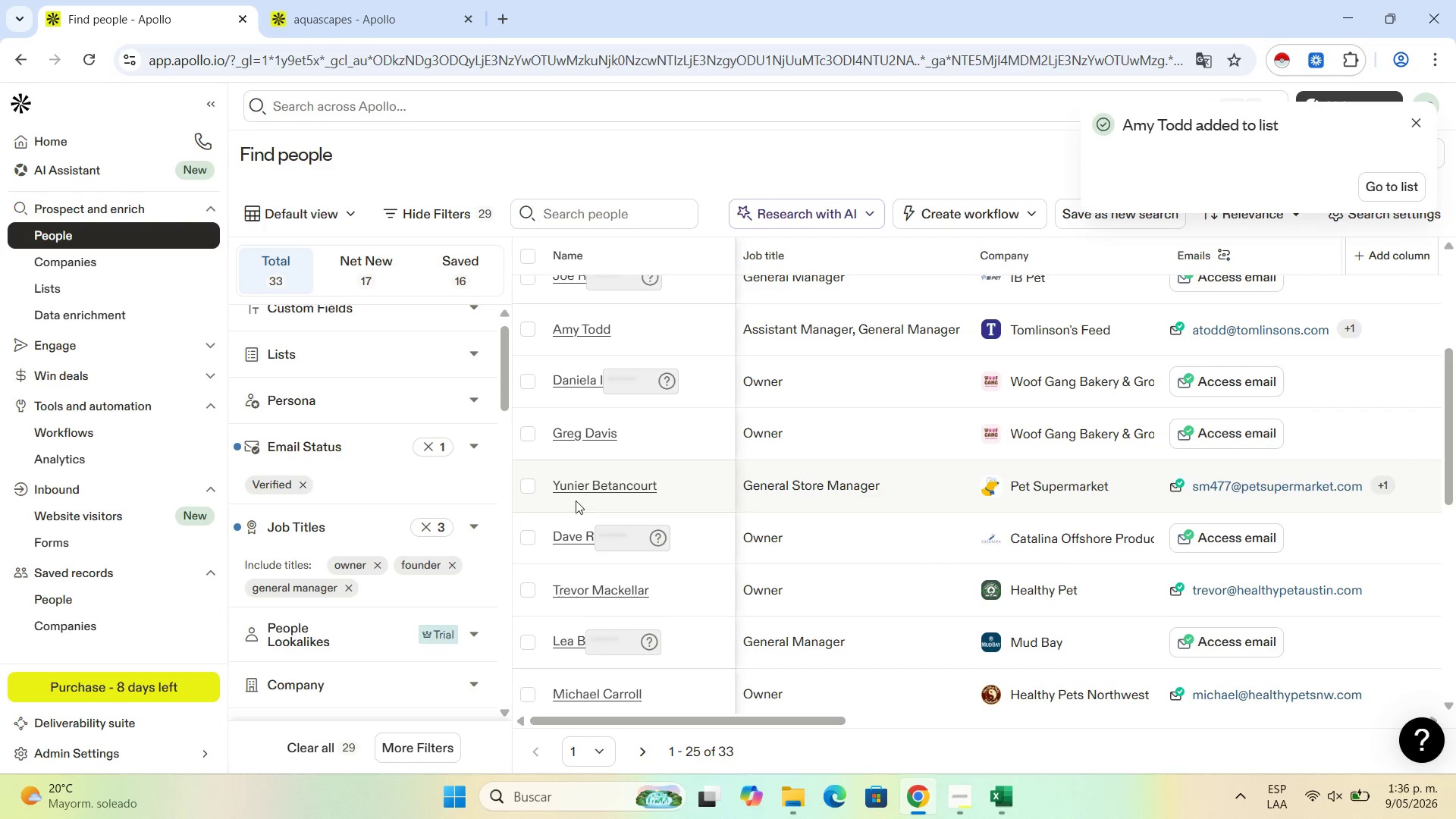 
left_click([526, 491])
 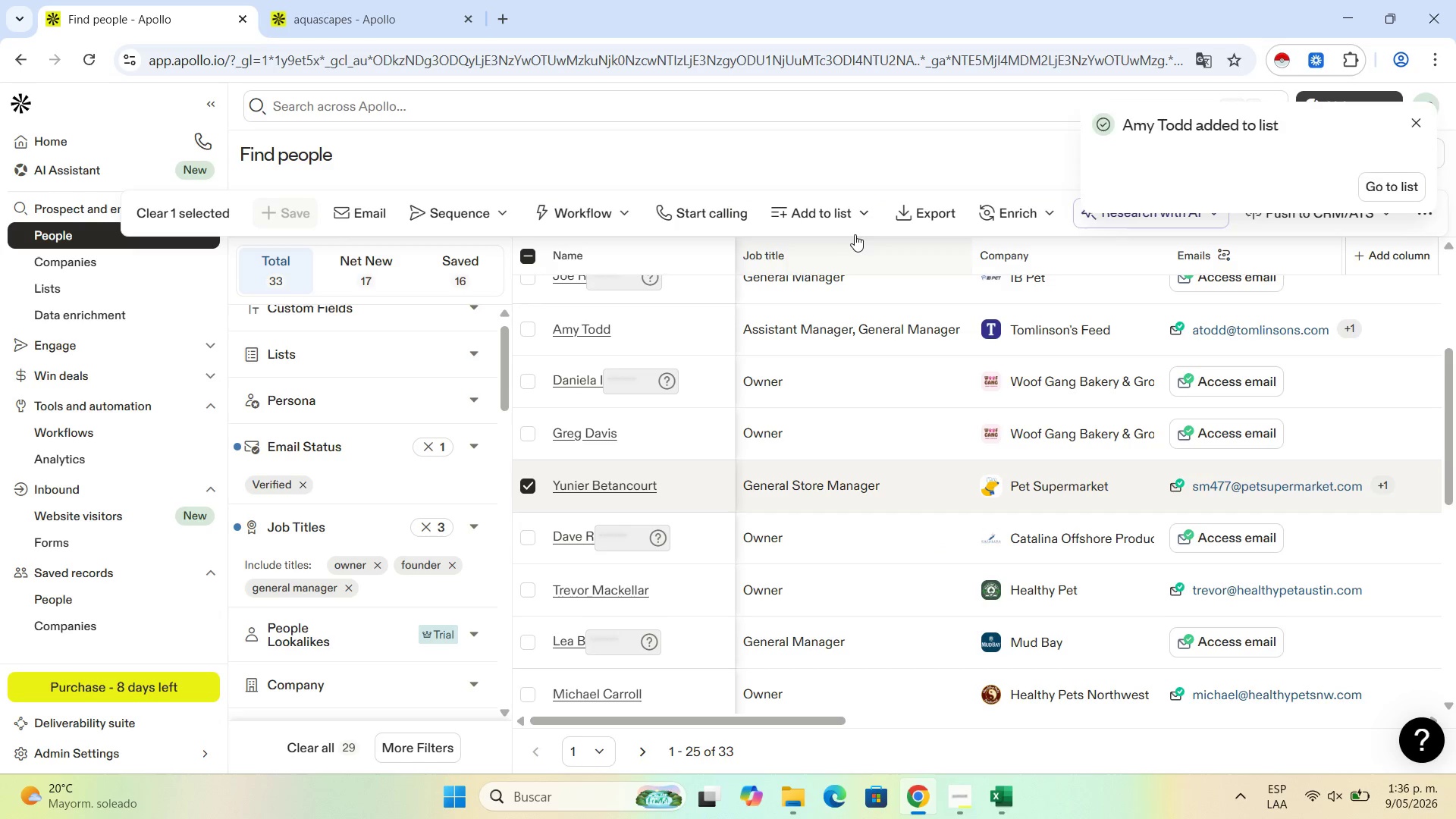 
left_click([849, 218])
 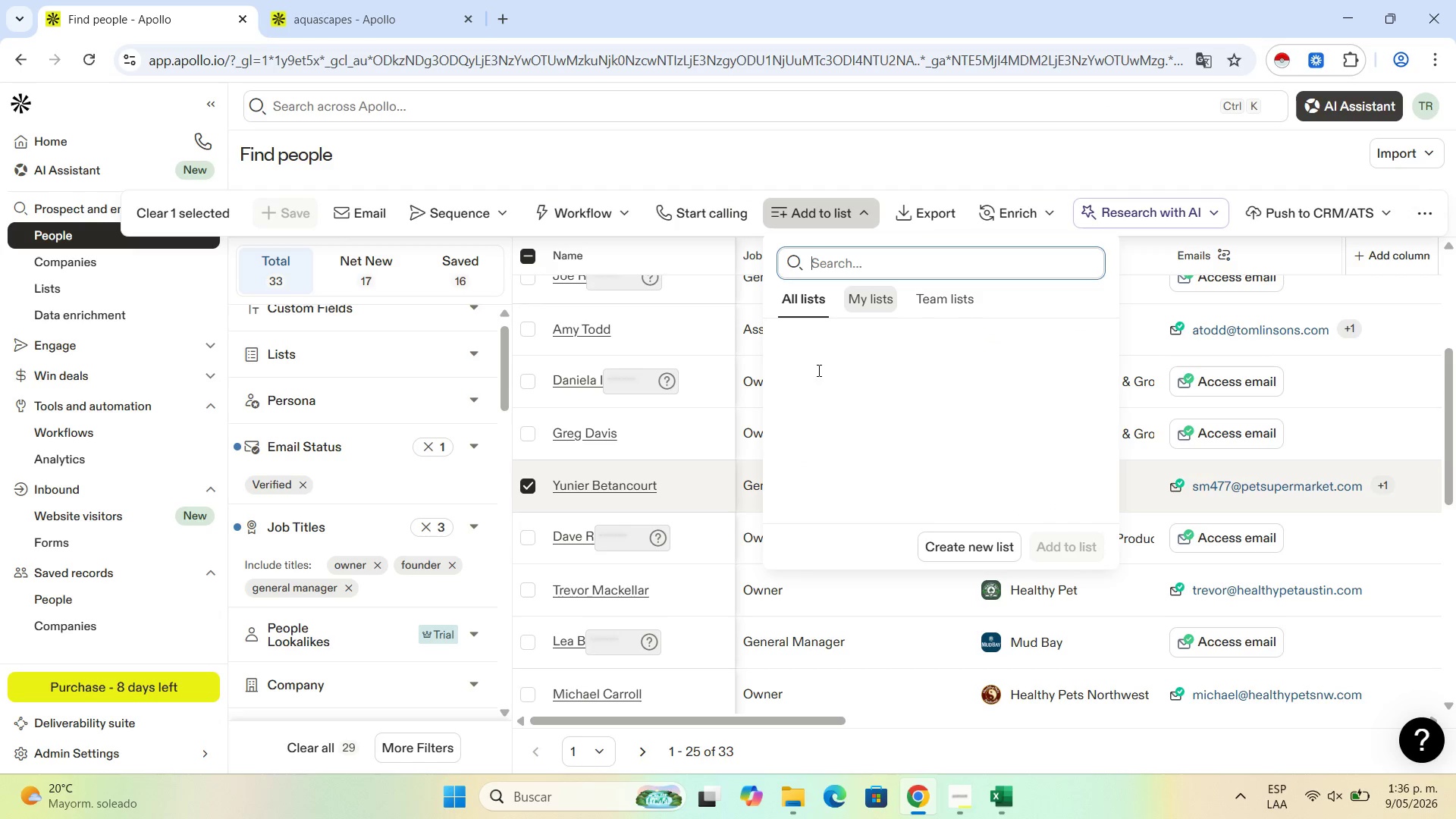 
left_click([846, 352])
 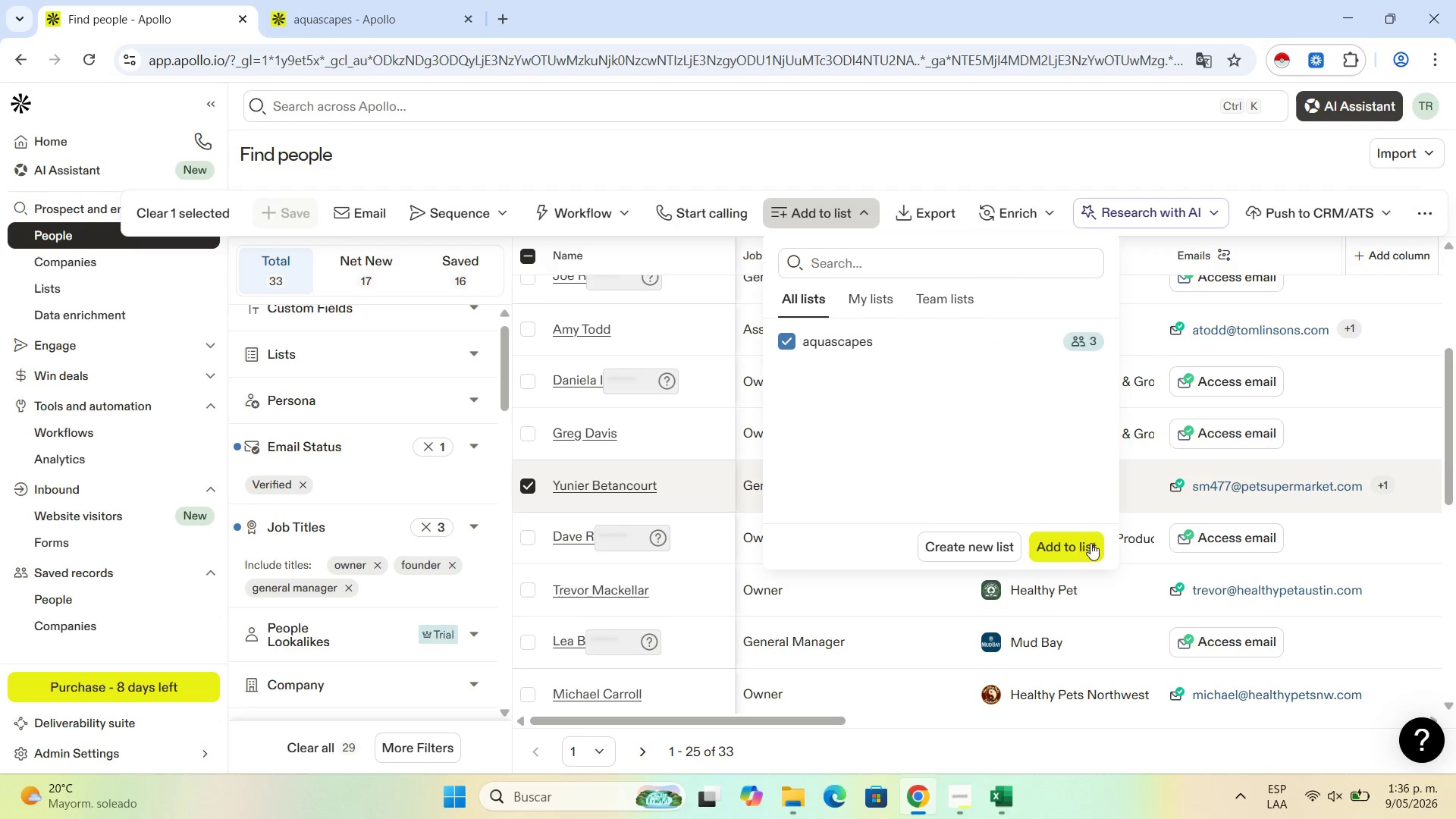 
left_click([1065, 545])
 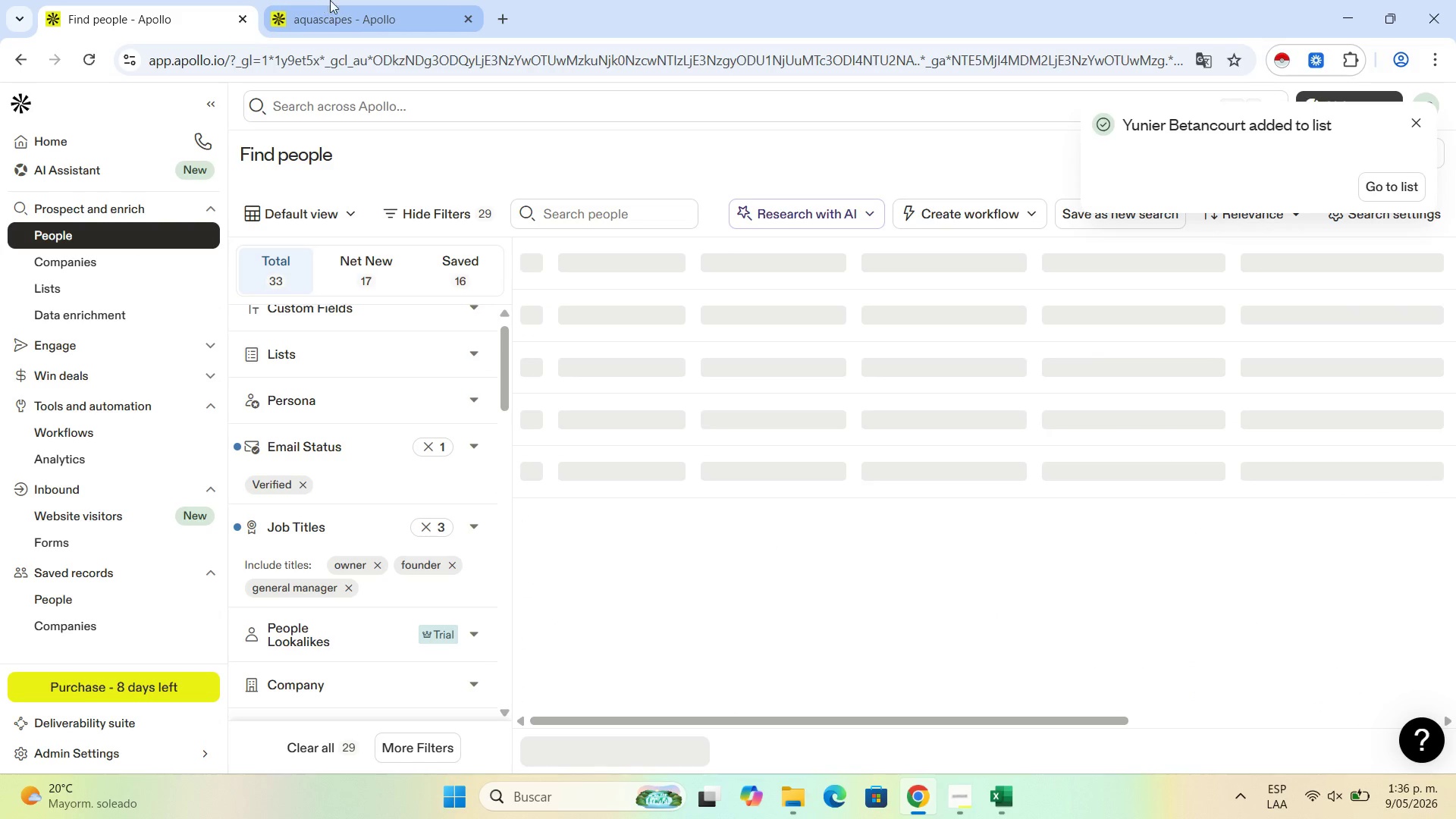 
wait(5.09)
 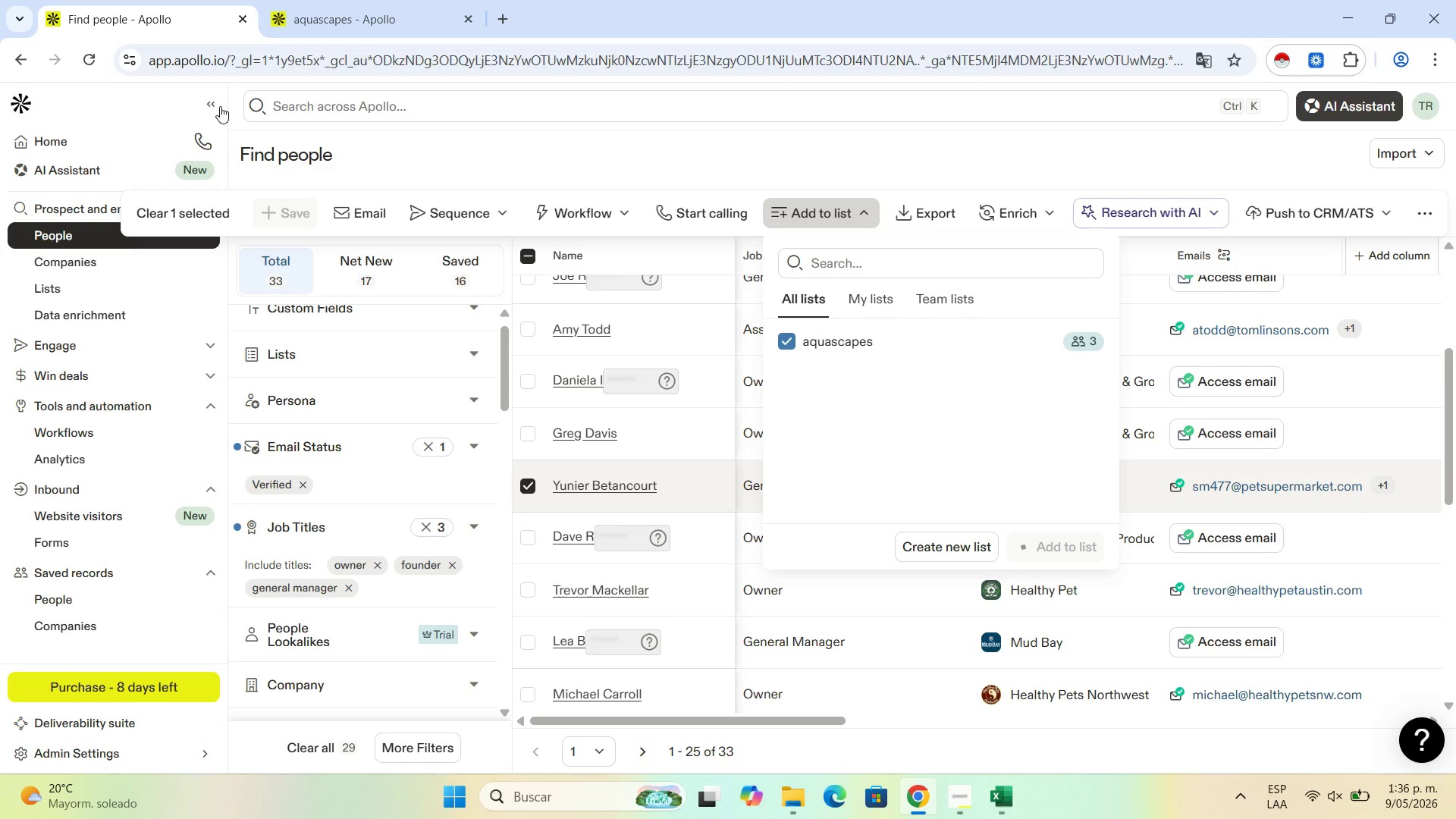 
left_click([661, 0])
 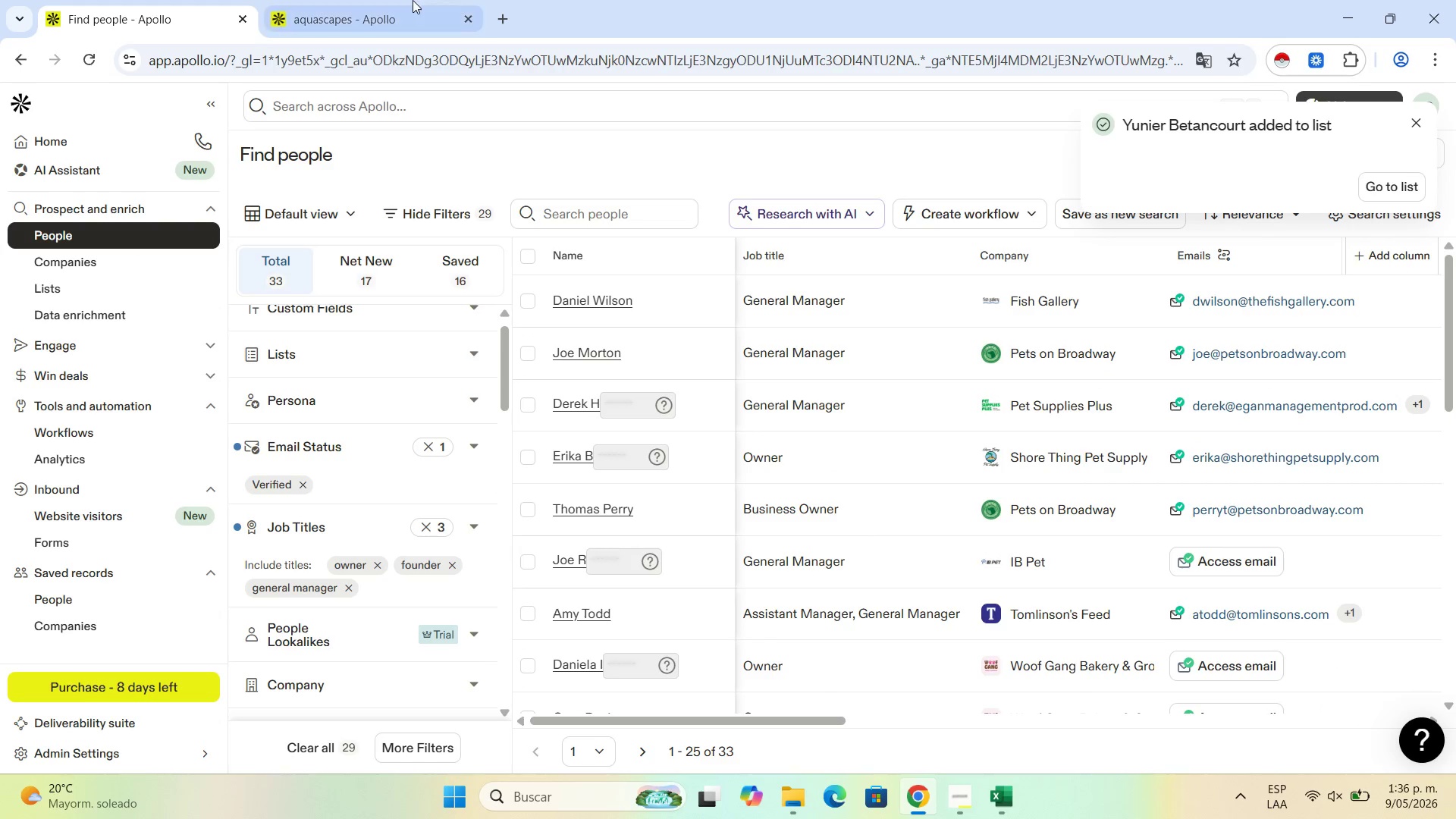 
left_click([413, 0])
 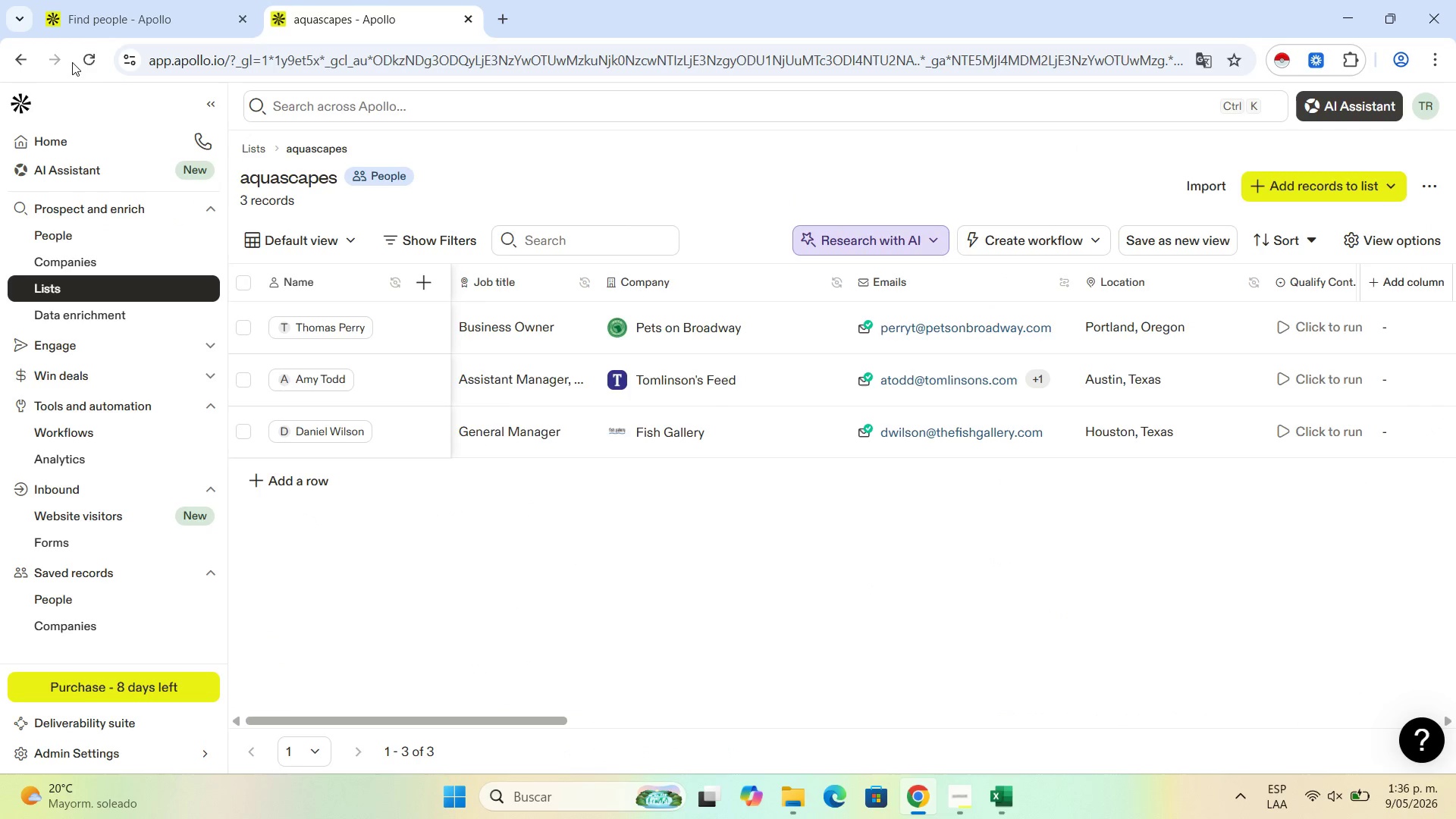 
left_click([87, 57])
 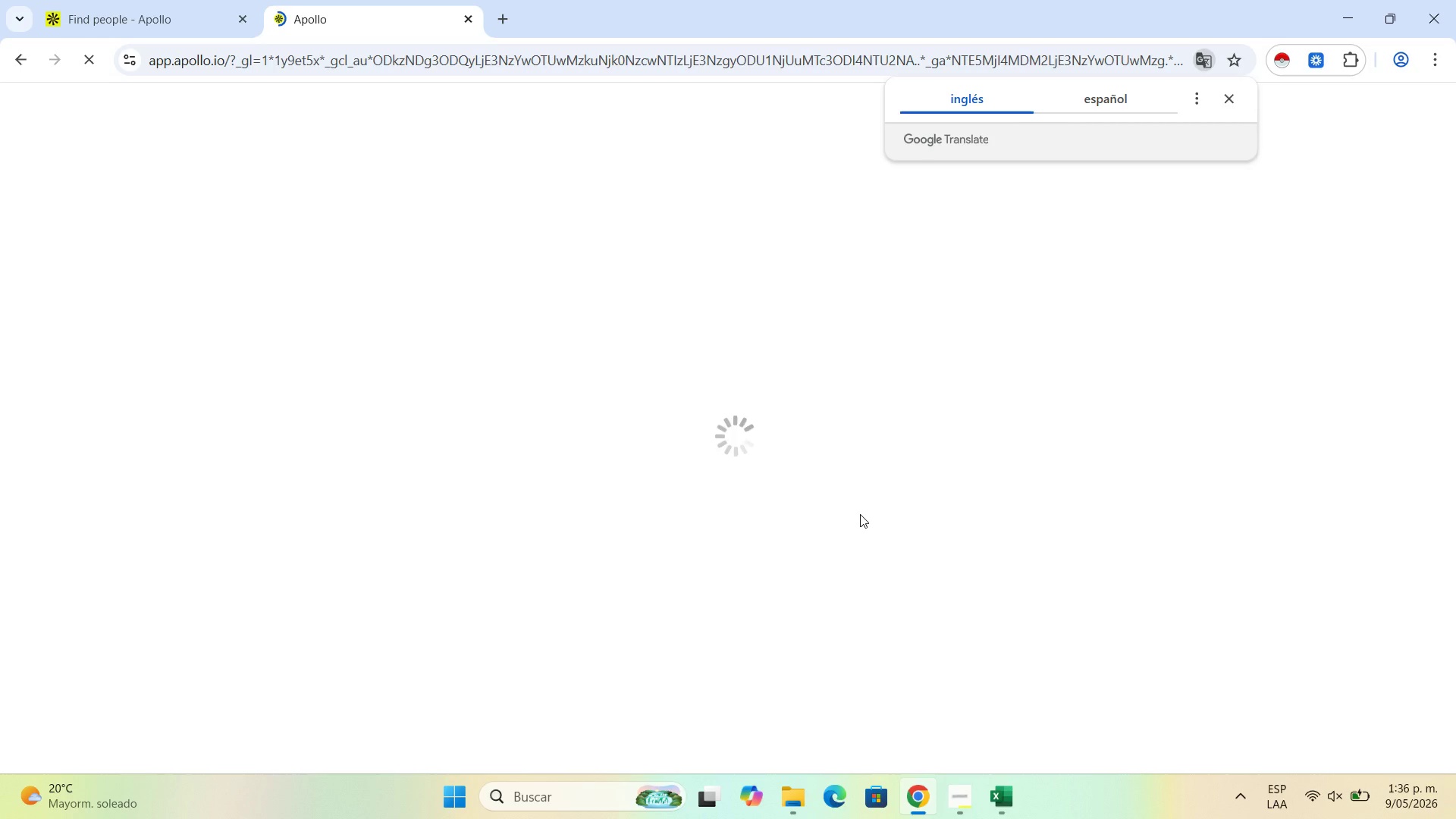 
wait(5.8)
 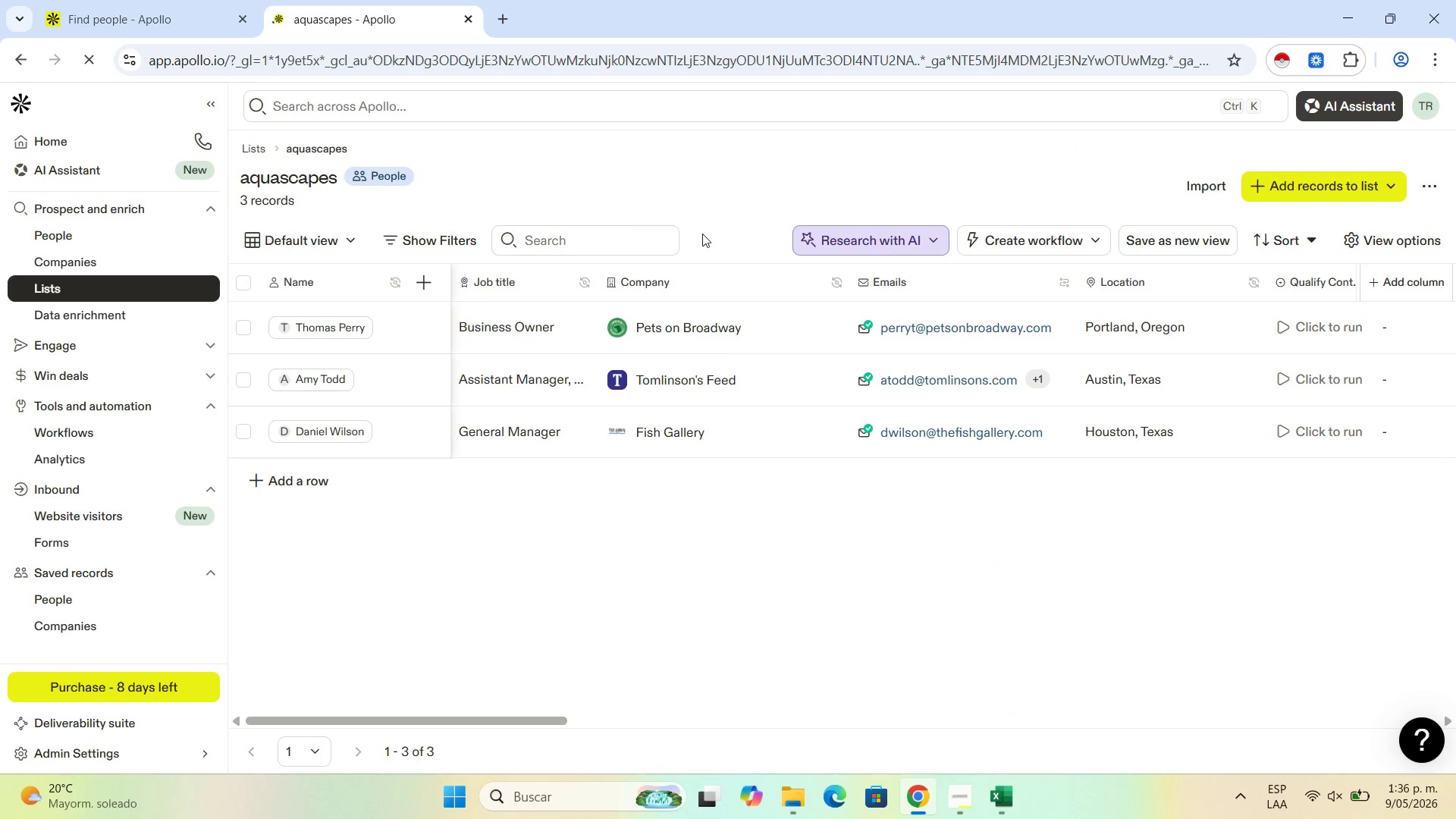 
left_click([1225, 105])
 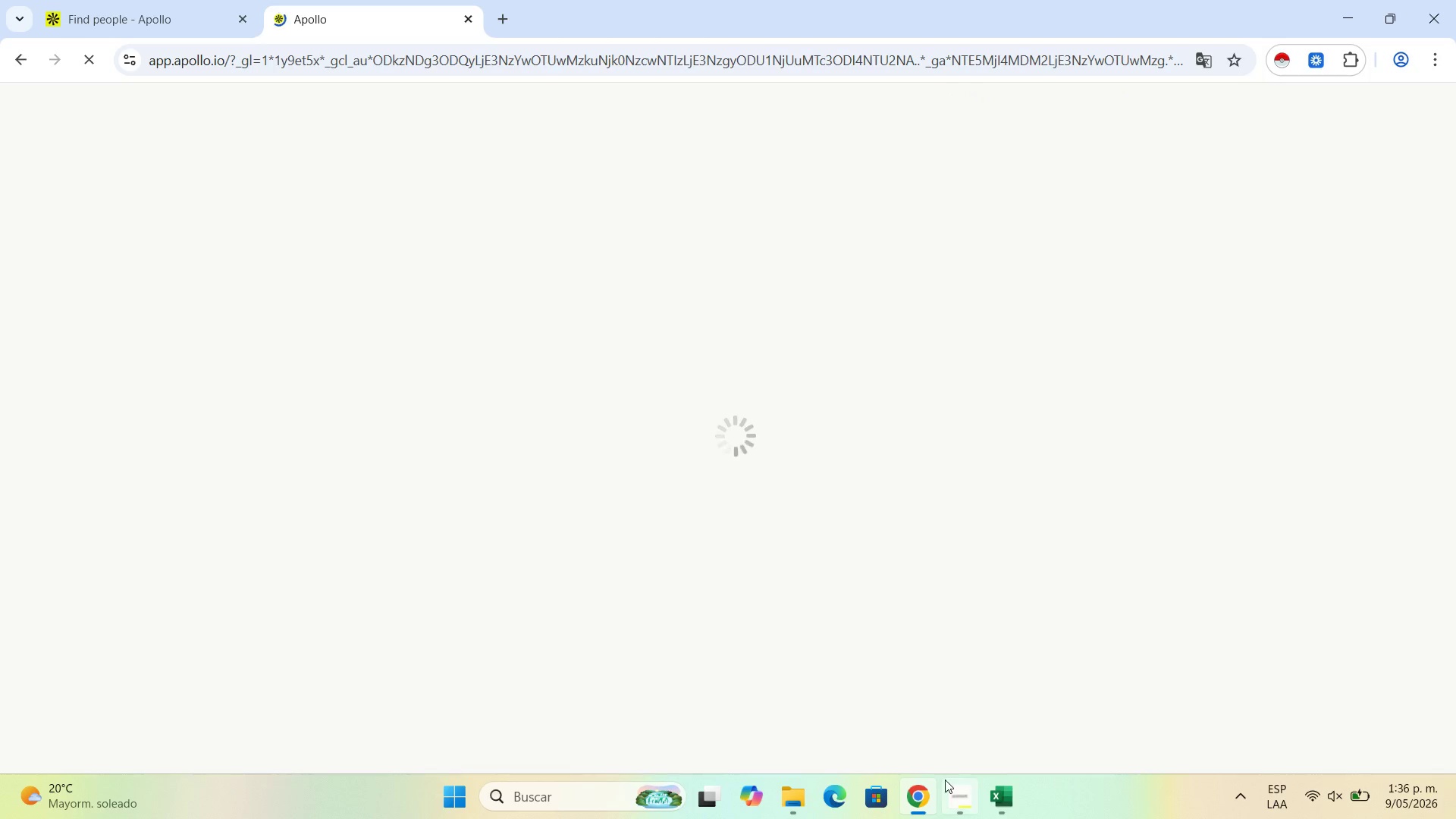 
left_click([956, 794])